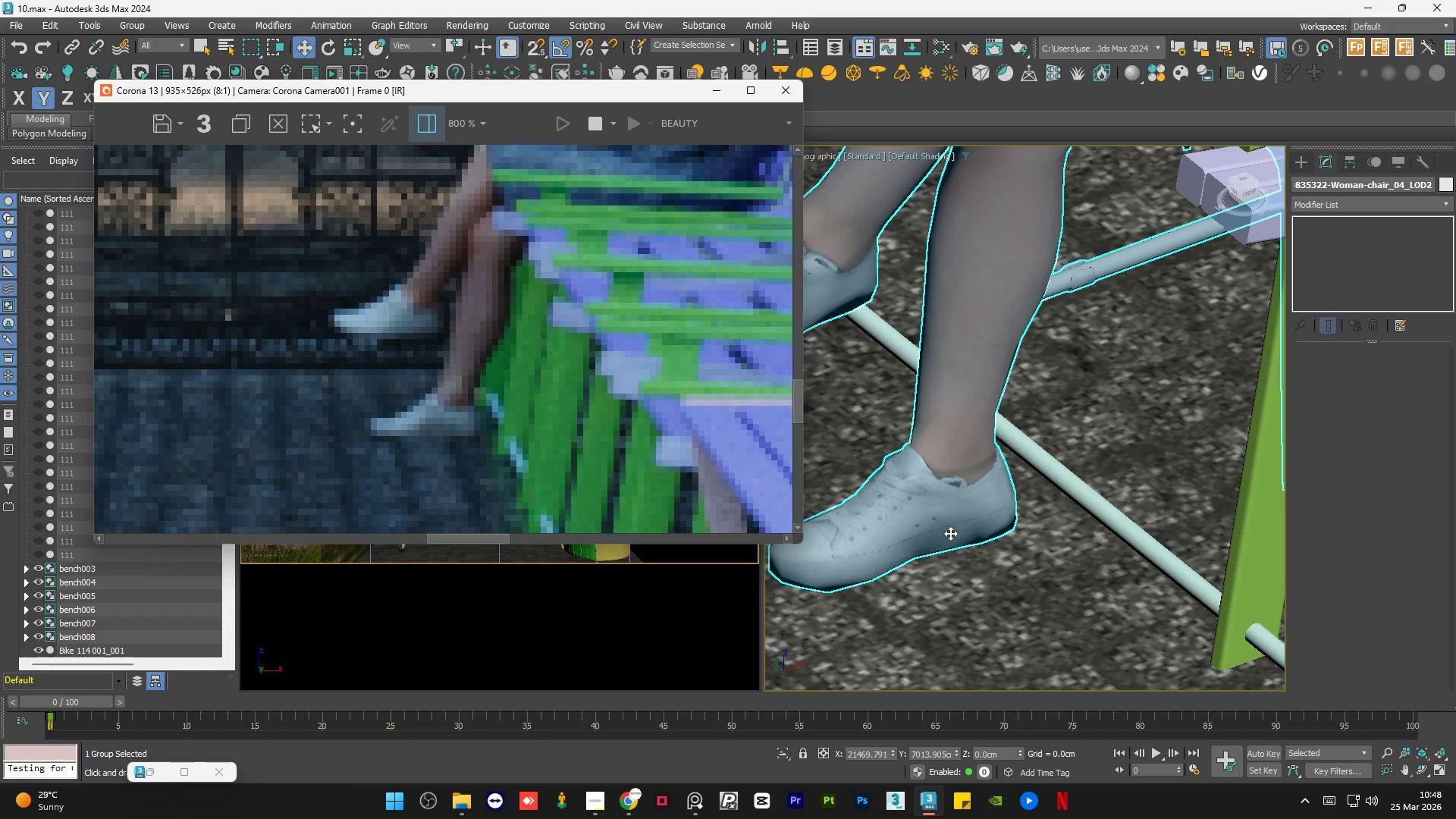 
left_click([950, 533])
 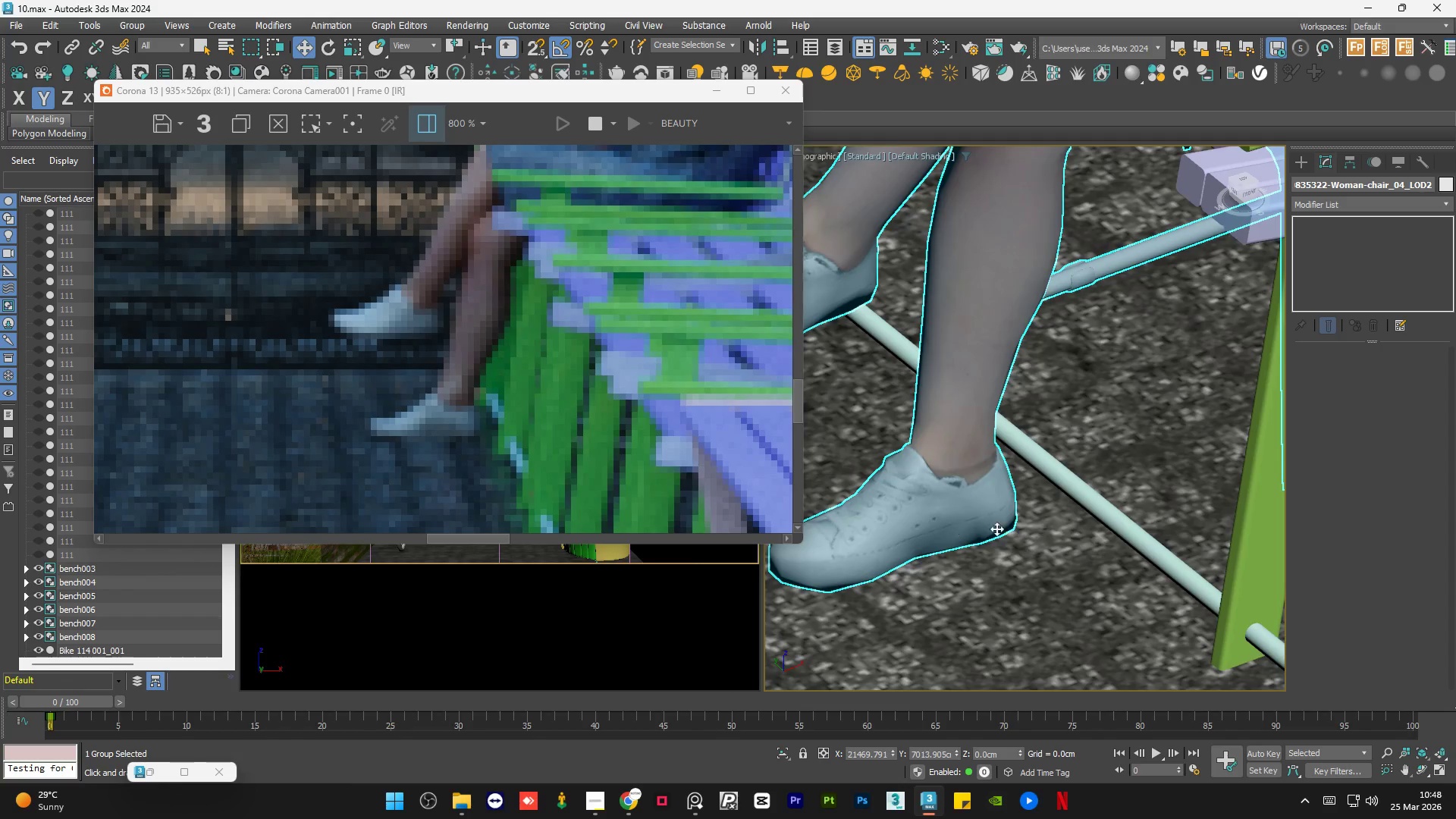 
scroll: coordinate [1049, 515], scroll_direction: down, amount: 4.0
 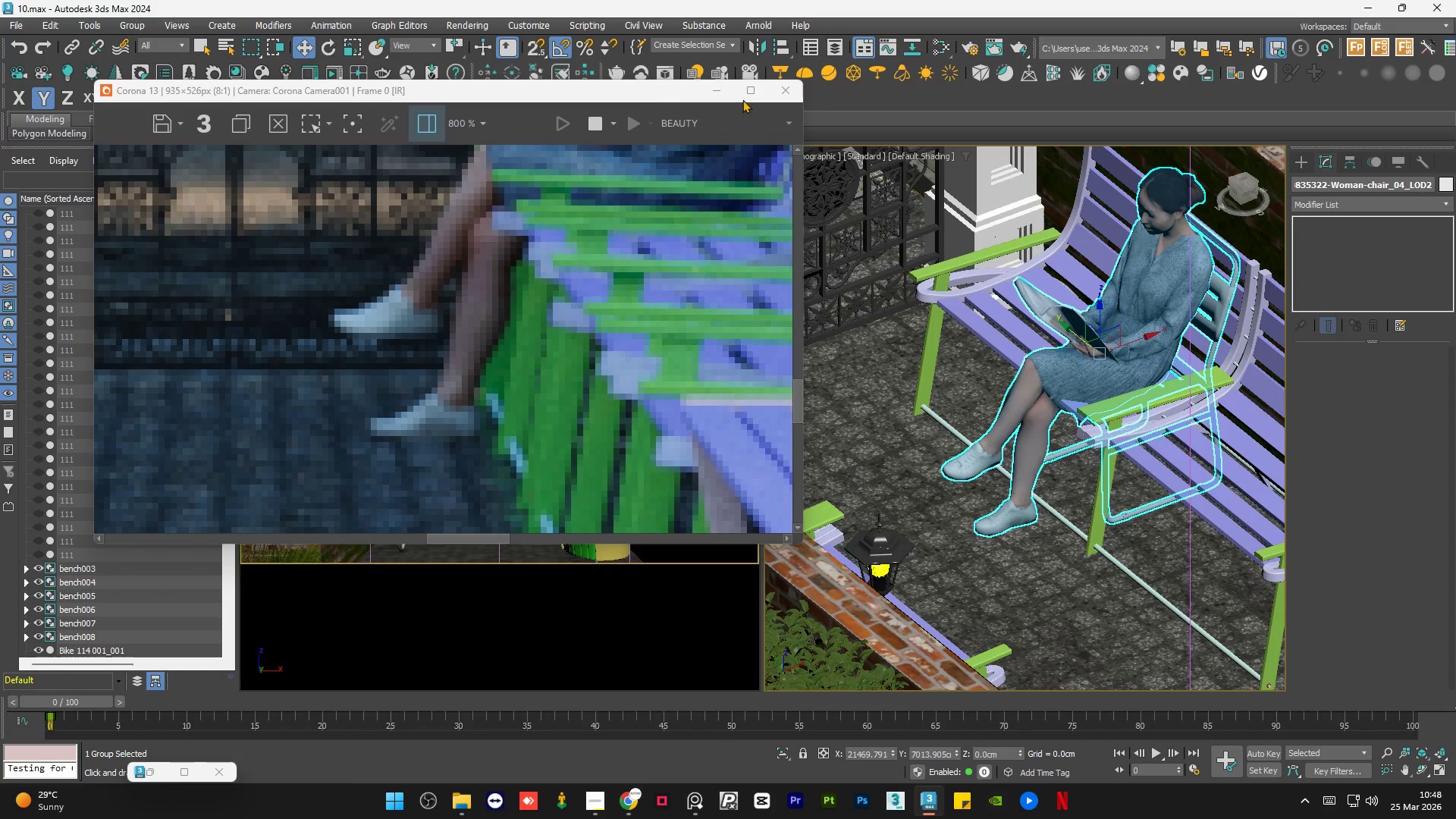 
left_click([733, 94])
 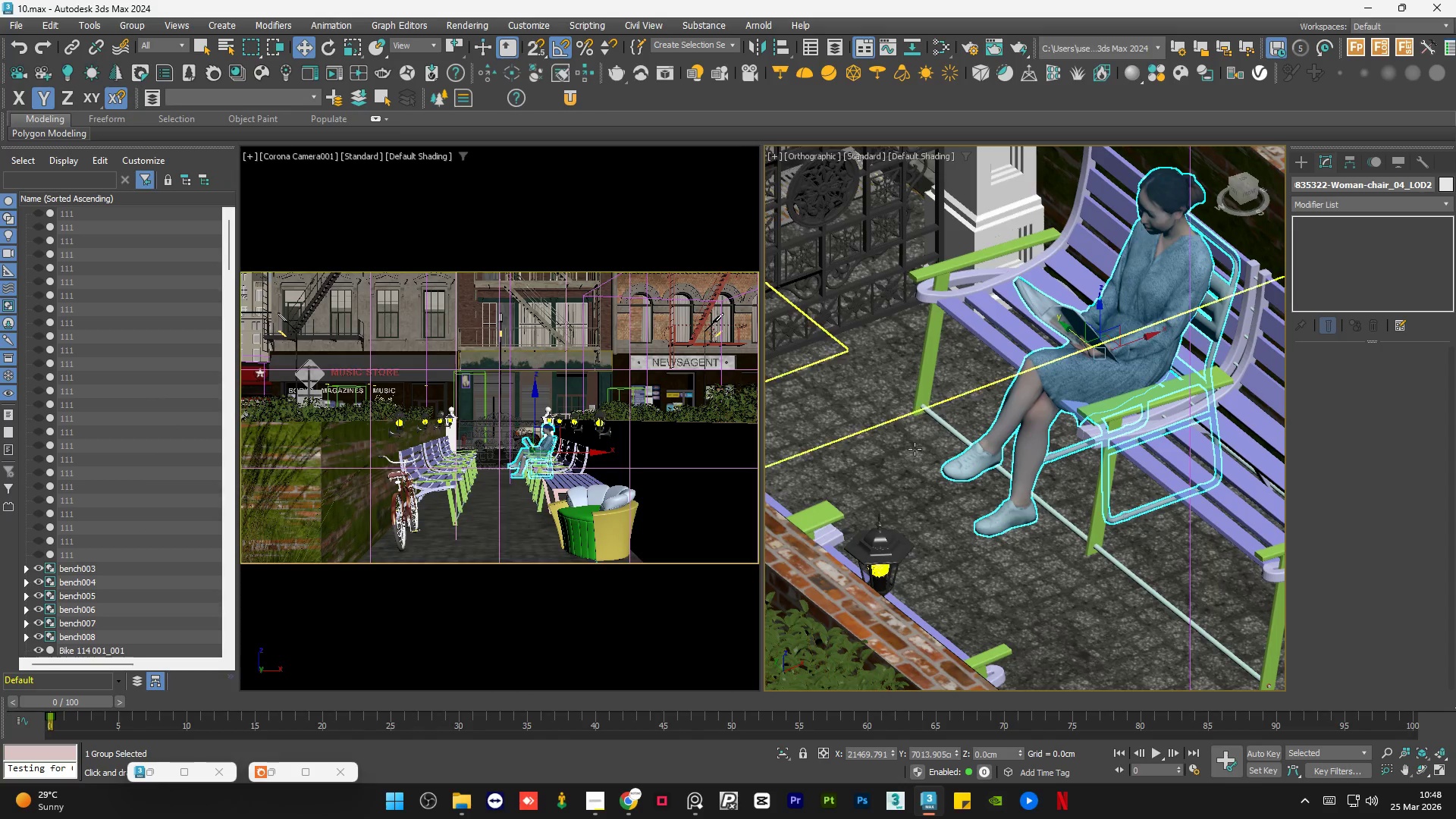 
hold_key(key=ControlLeft, duration=0.58)
left_click([915, 450])
 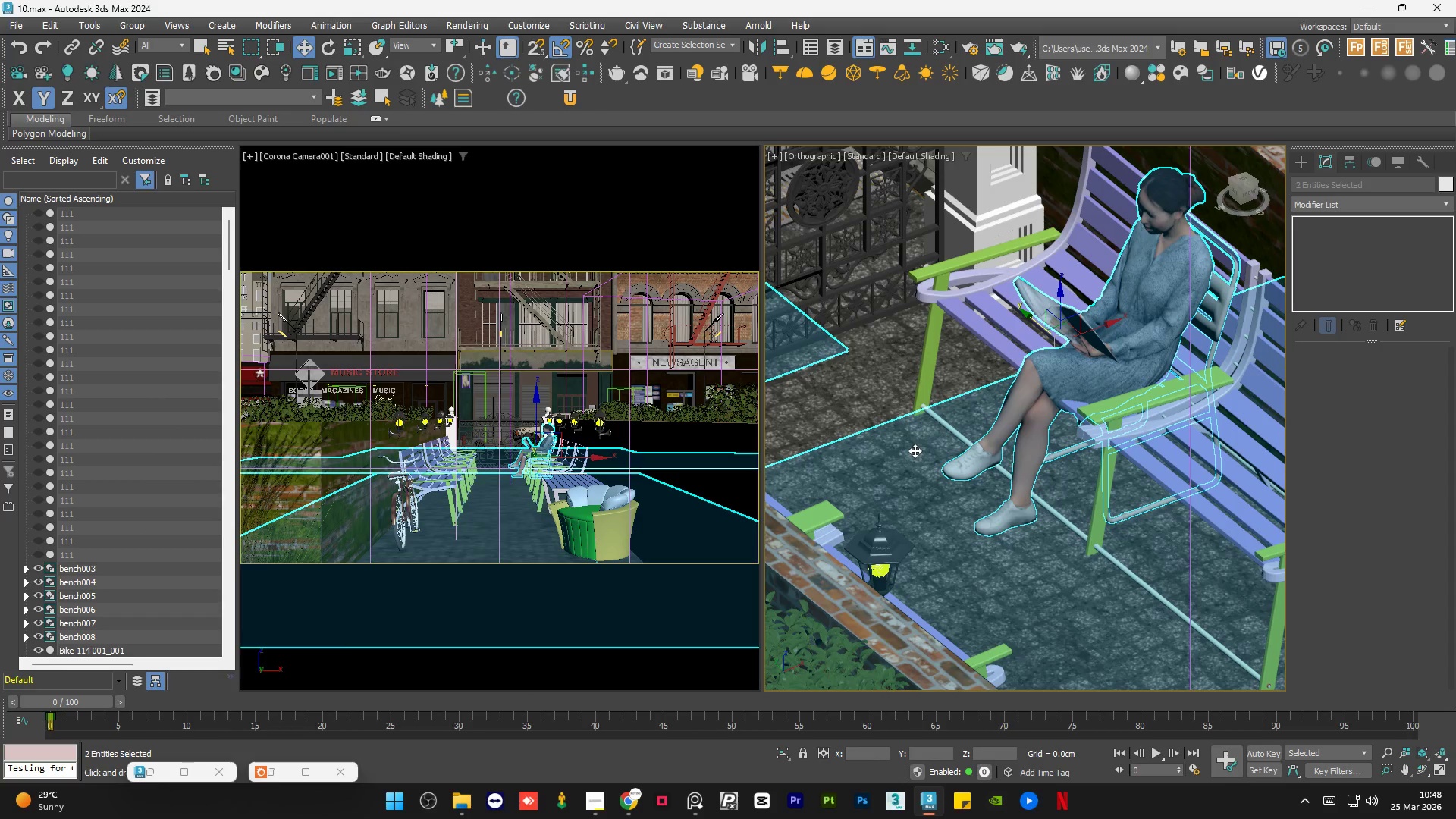 
key(Alt+Q)
 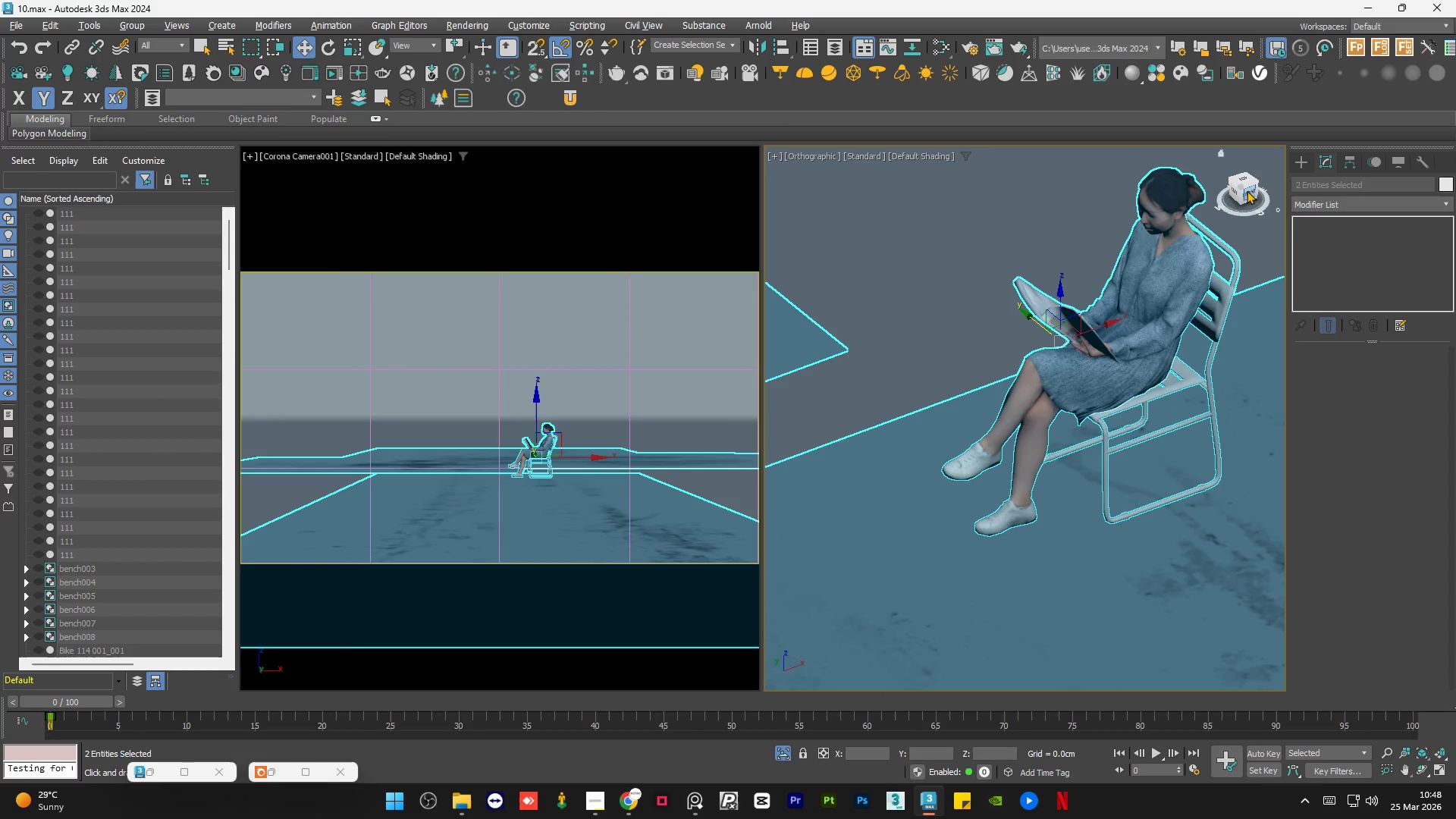 
left_click([1247, 190])
 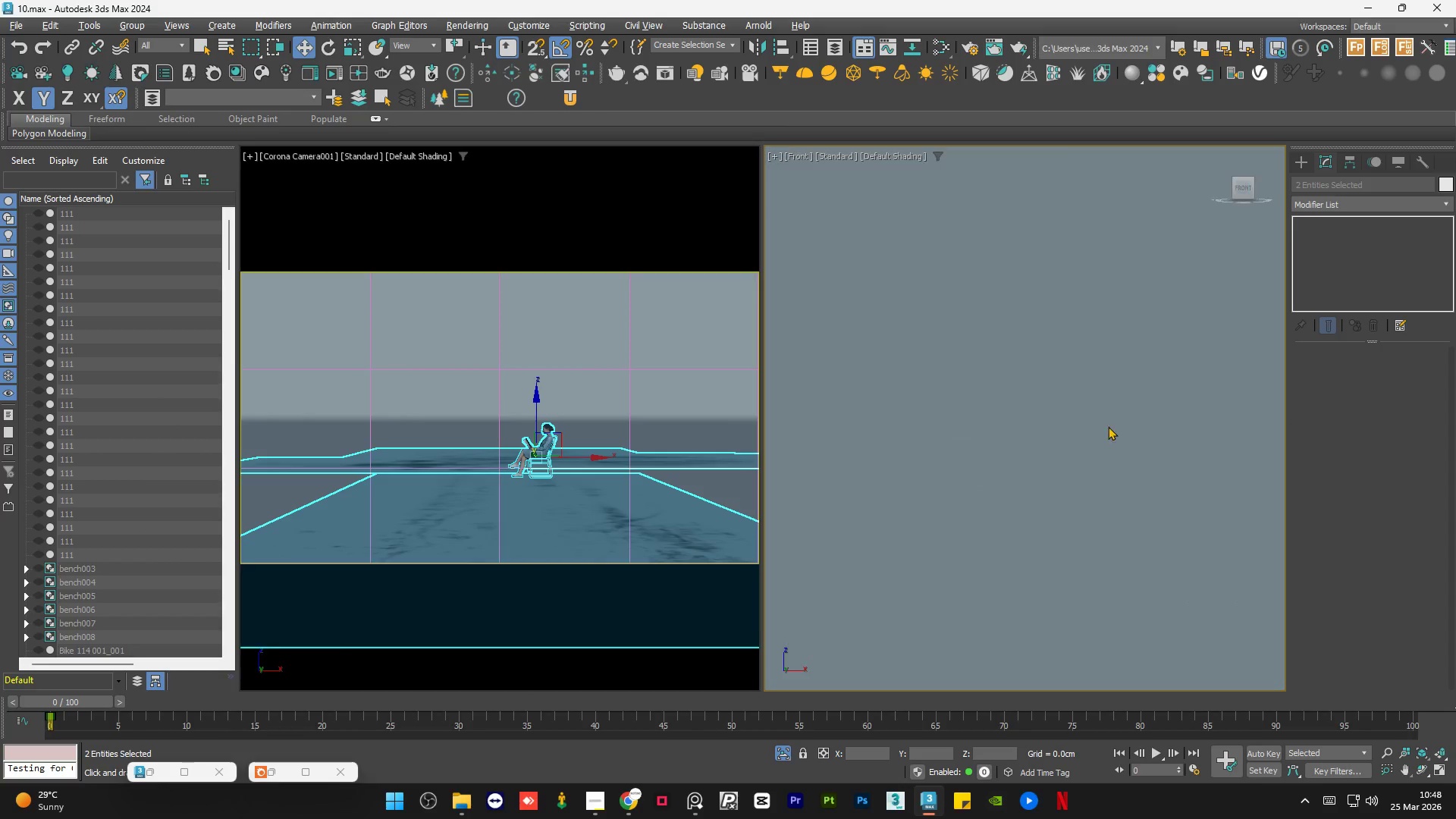 
key(Z)
 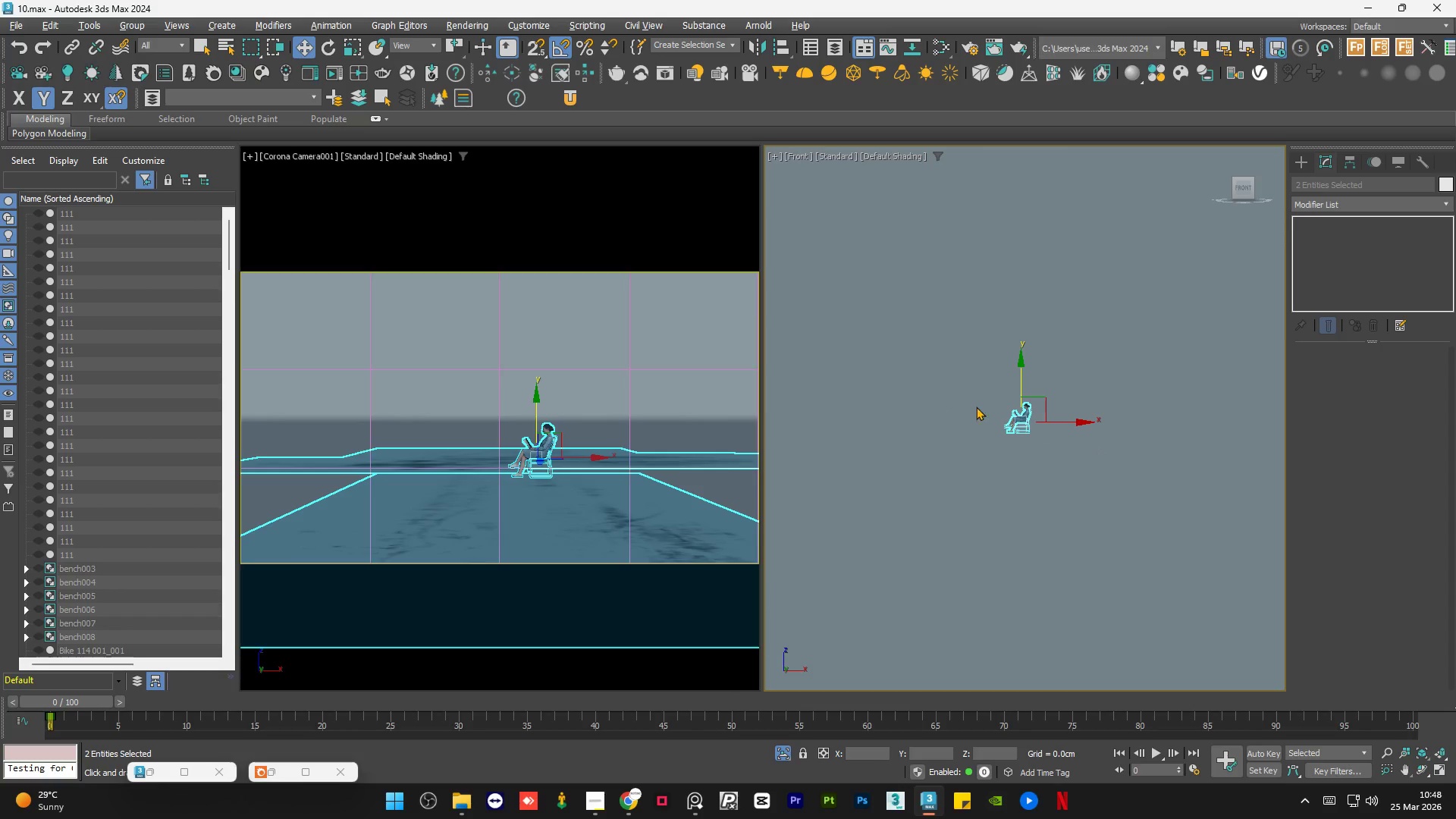 
scroll: coordinate [1016, 451], scroll_direction: up, amount: 9.0
 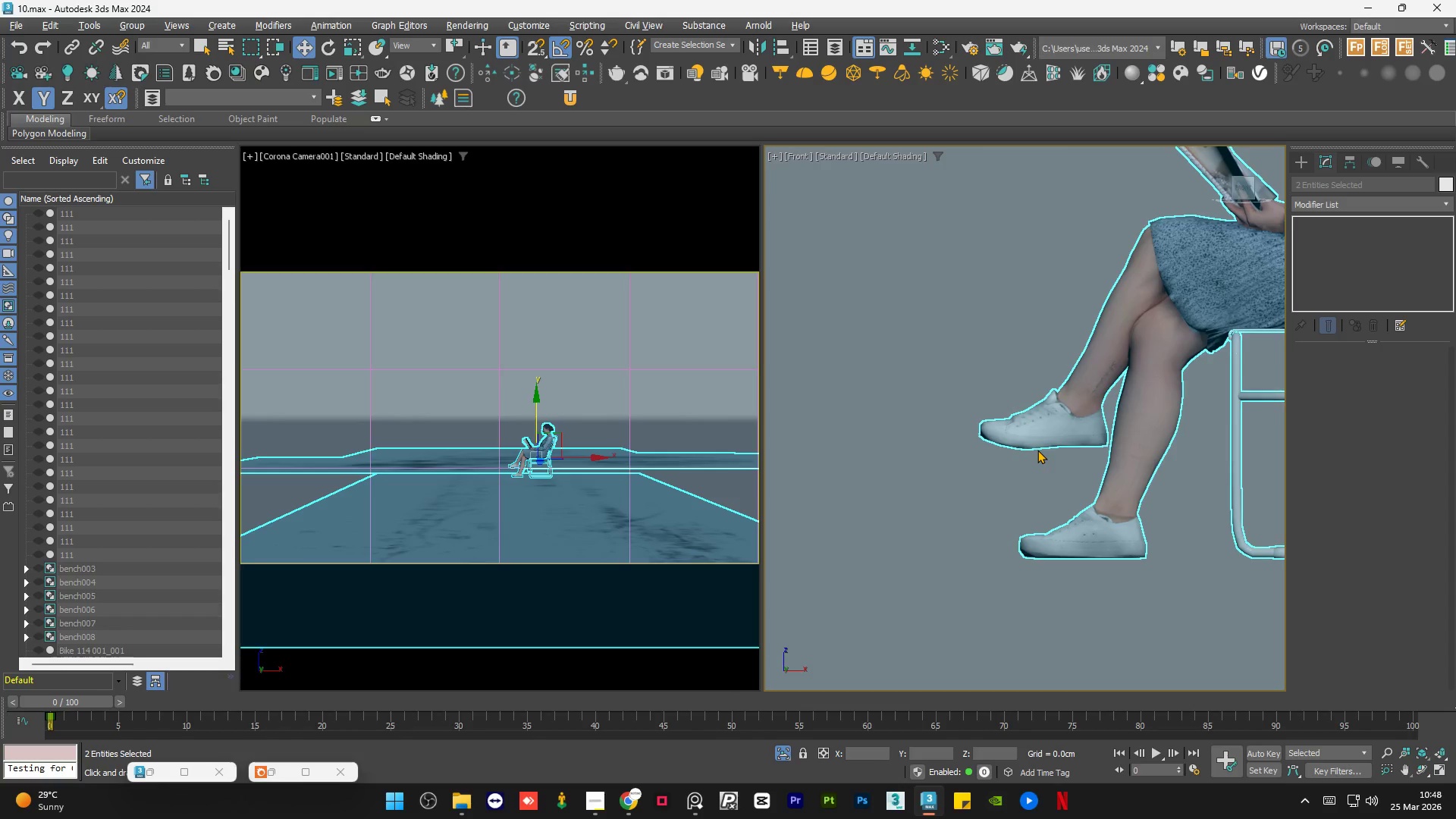 
scroll: coordinate [1028, 453], scroll_direction: down, amount: 2.0
 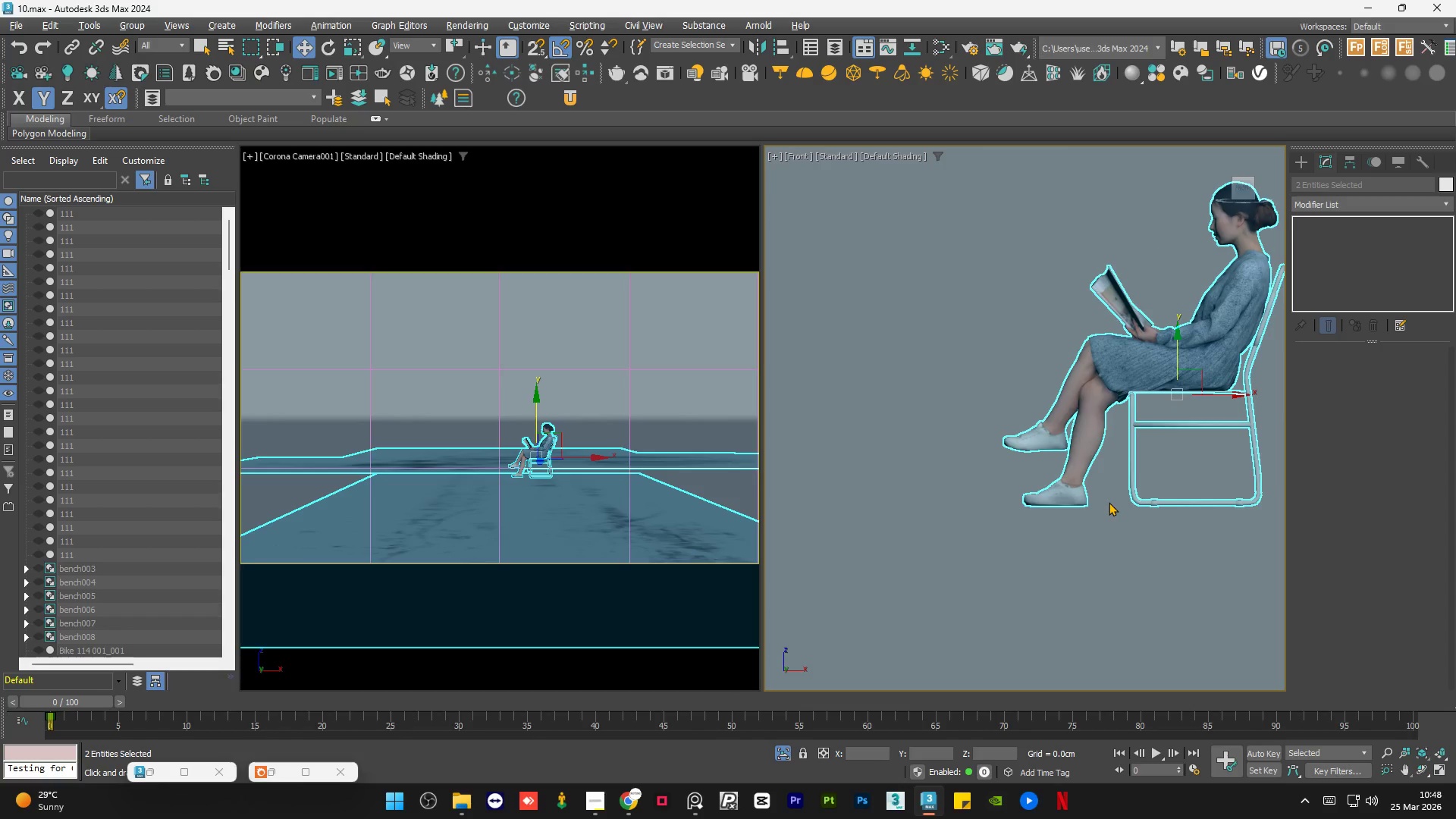 
key(F4)
 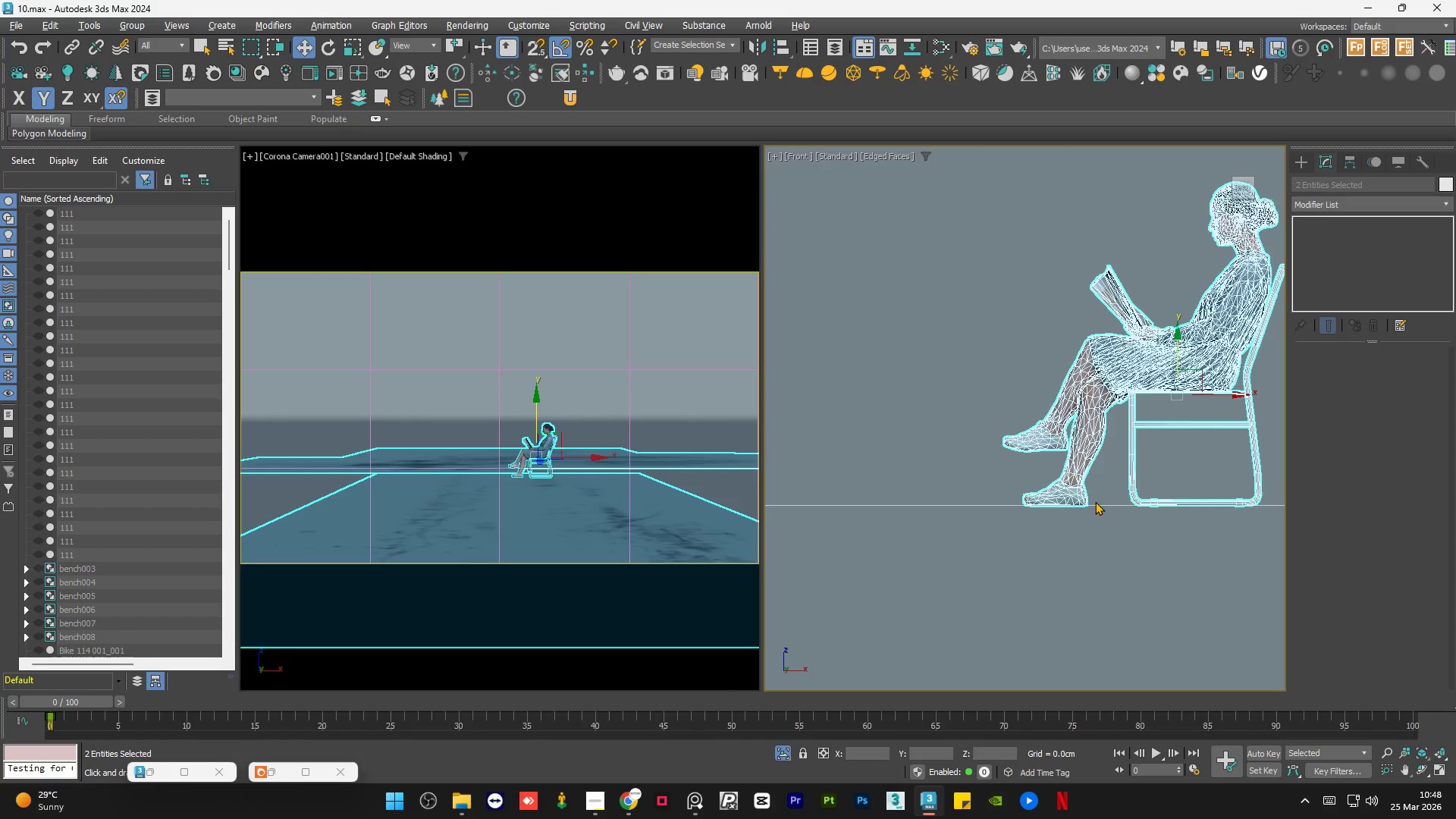 
scroll: coordinate [1094, 501], scroll_direction: up, amount: 6.0
 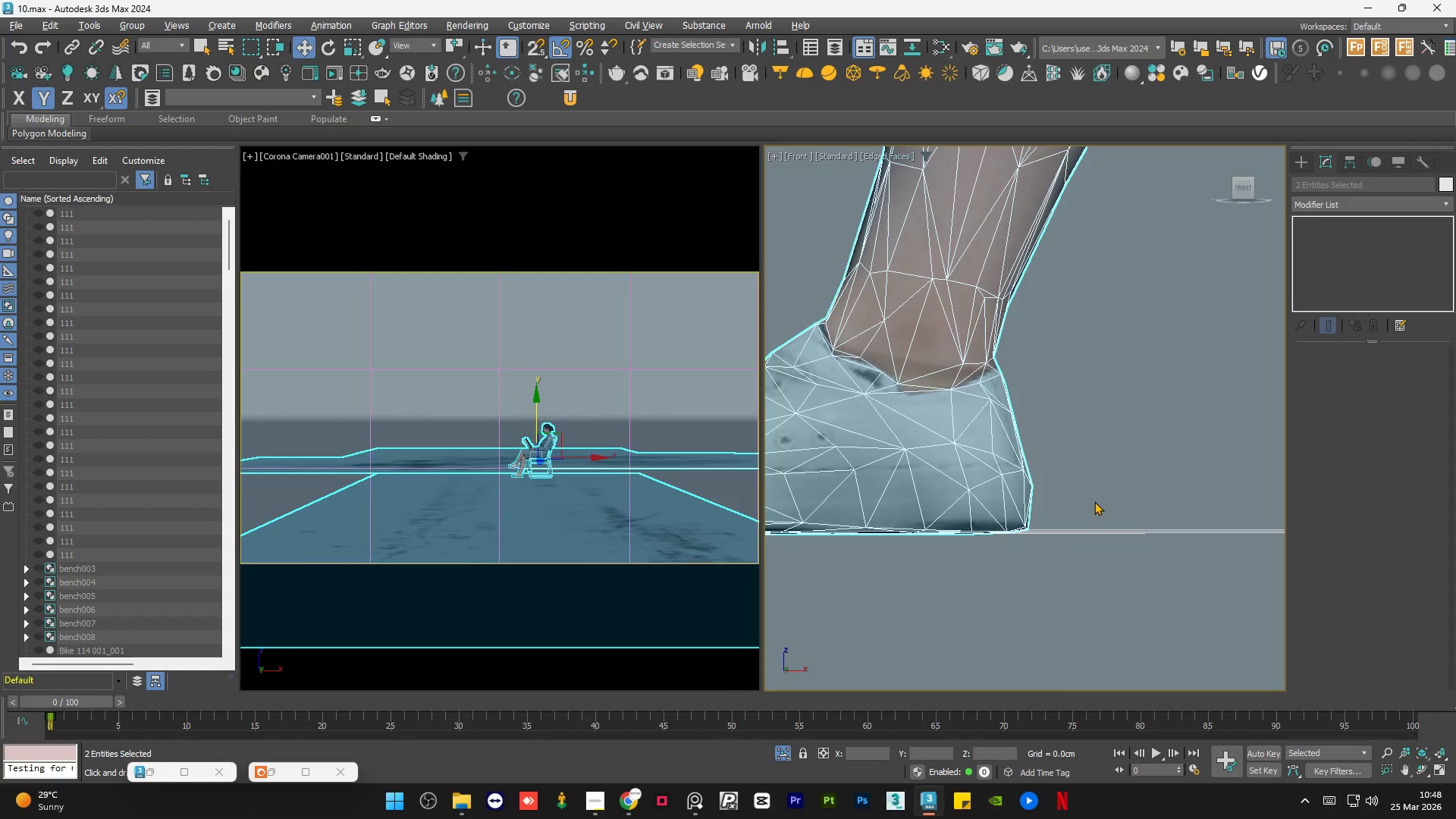 
key(F4)
 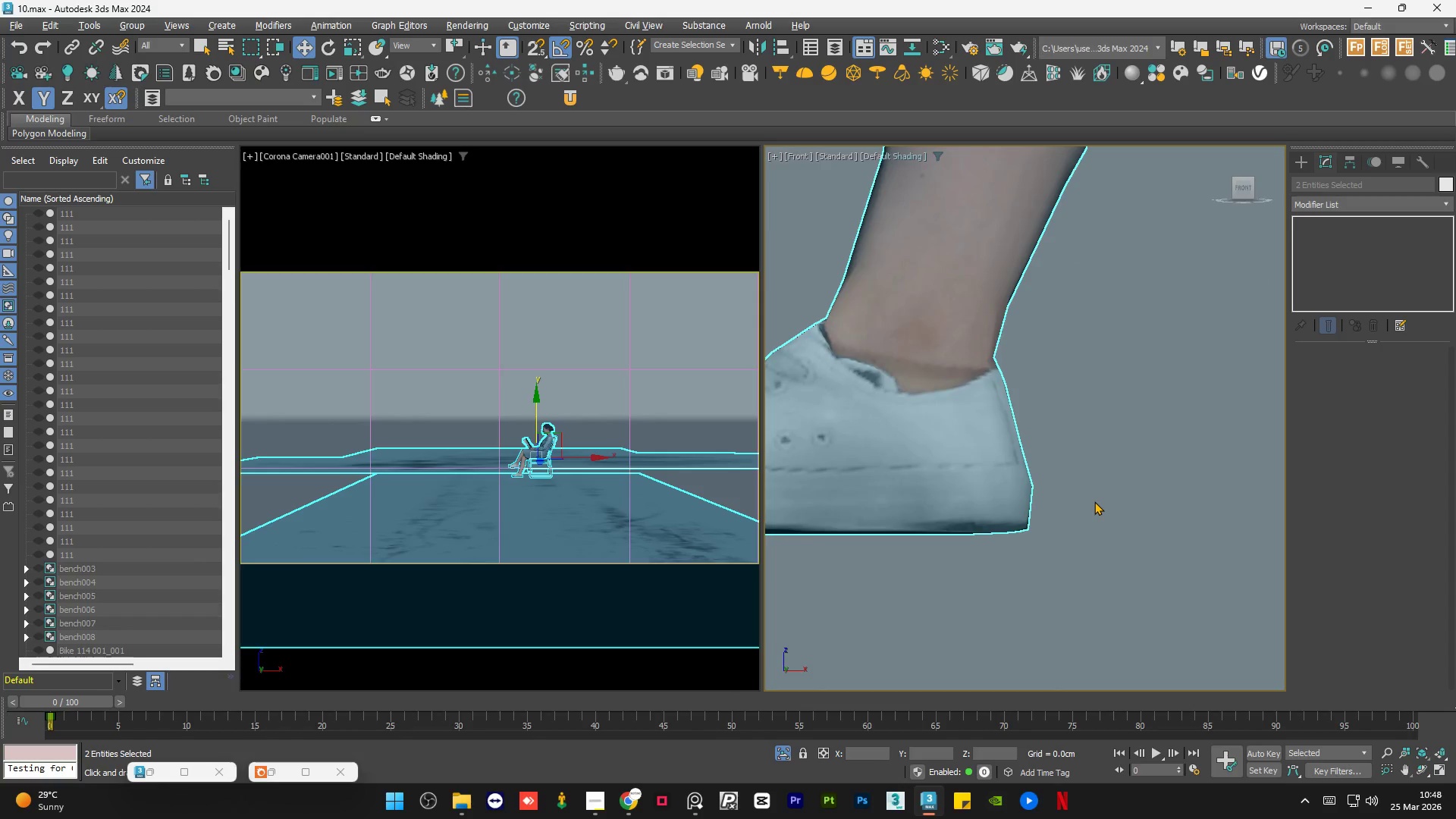 
hold_key(key=AltLeft, duration=0.73)
 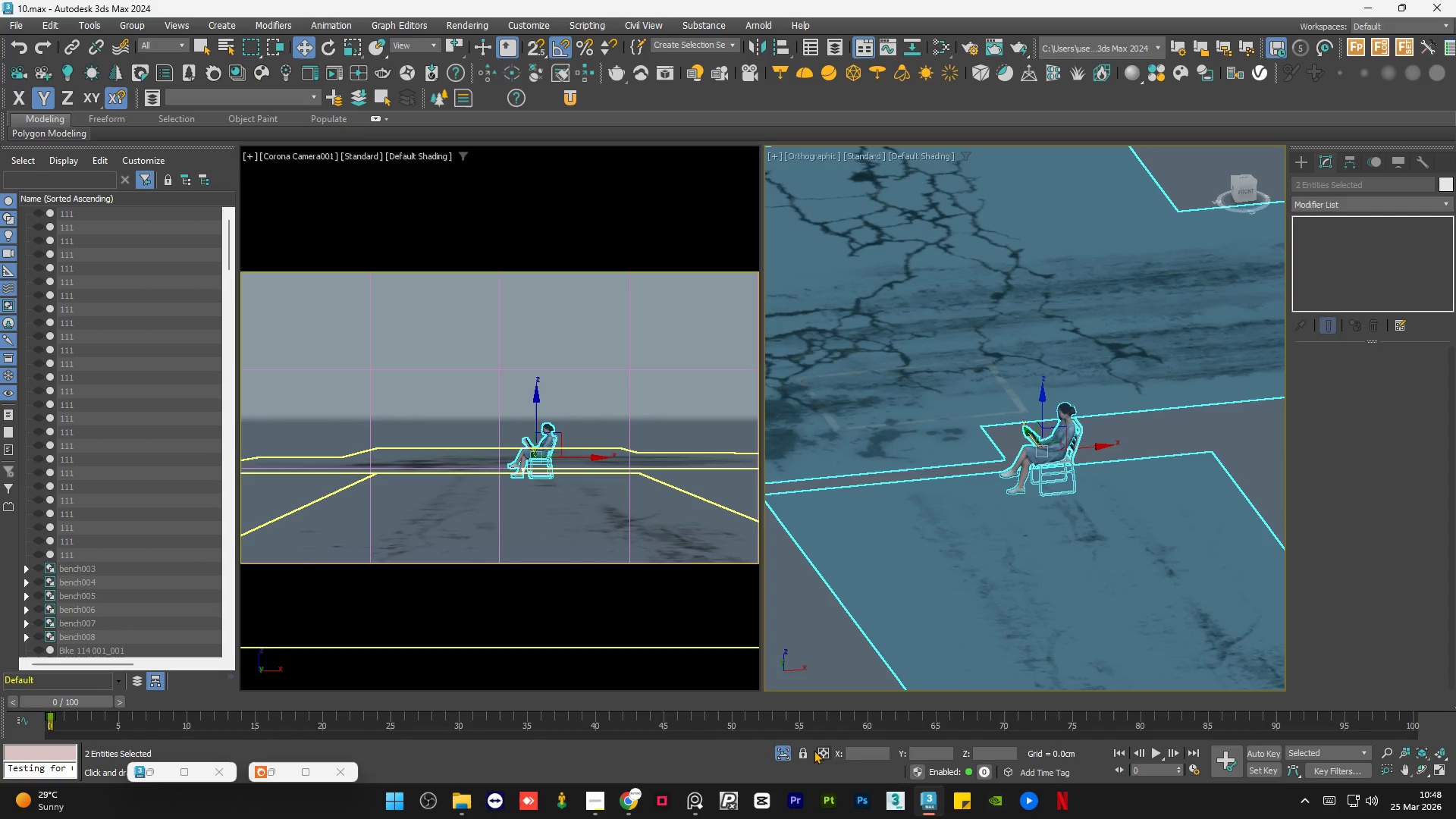 
scroll: coordinate [978, 460], scroll_direction: down, amount: 10.0
 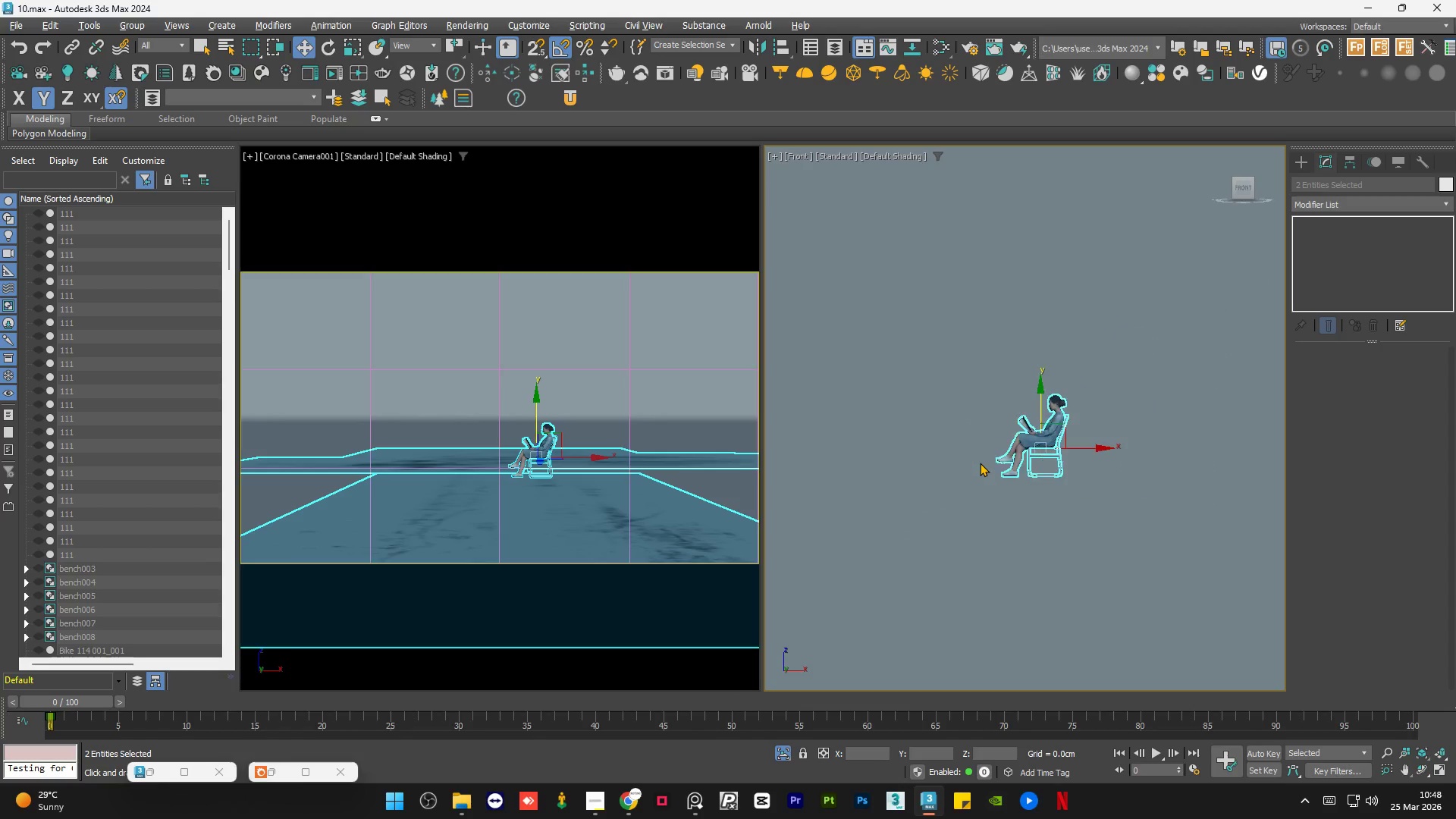 
scroll: coordinate [1028, 499], scroll_direction: up, amount: 1.0
 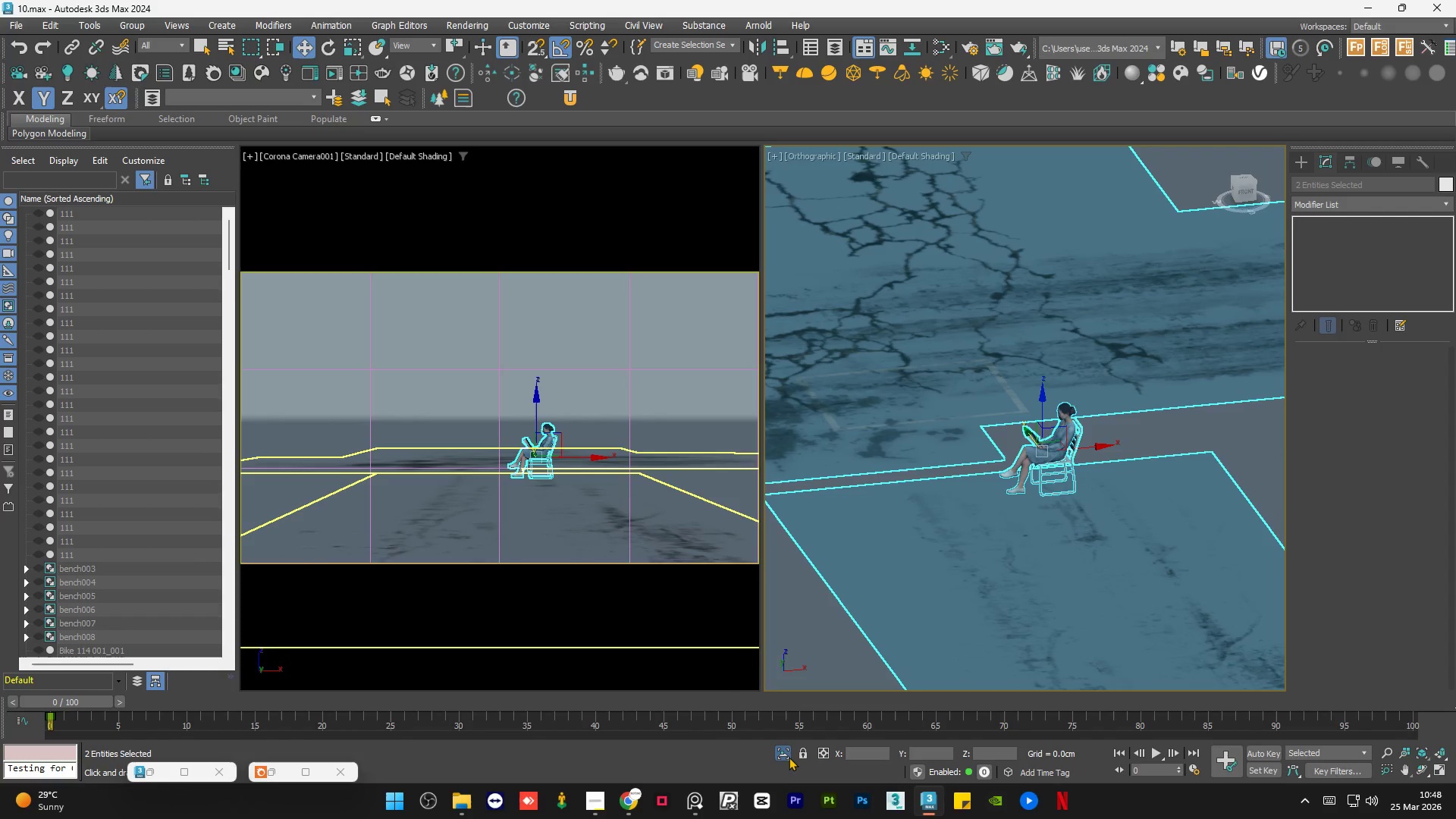 
left_click([785, 757])
 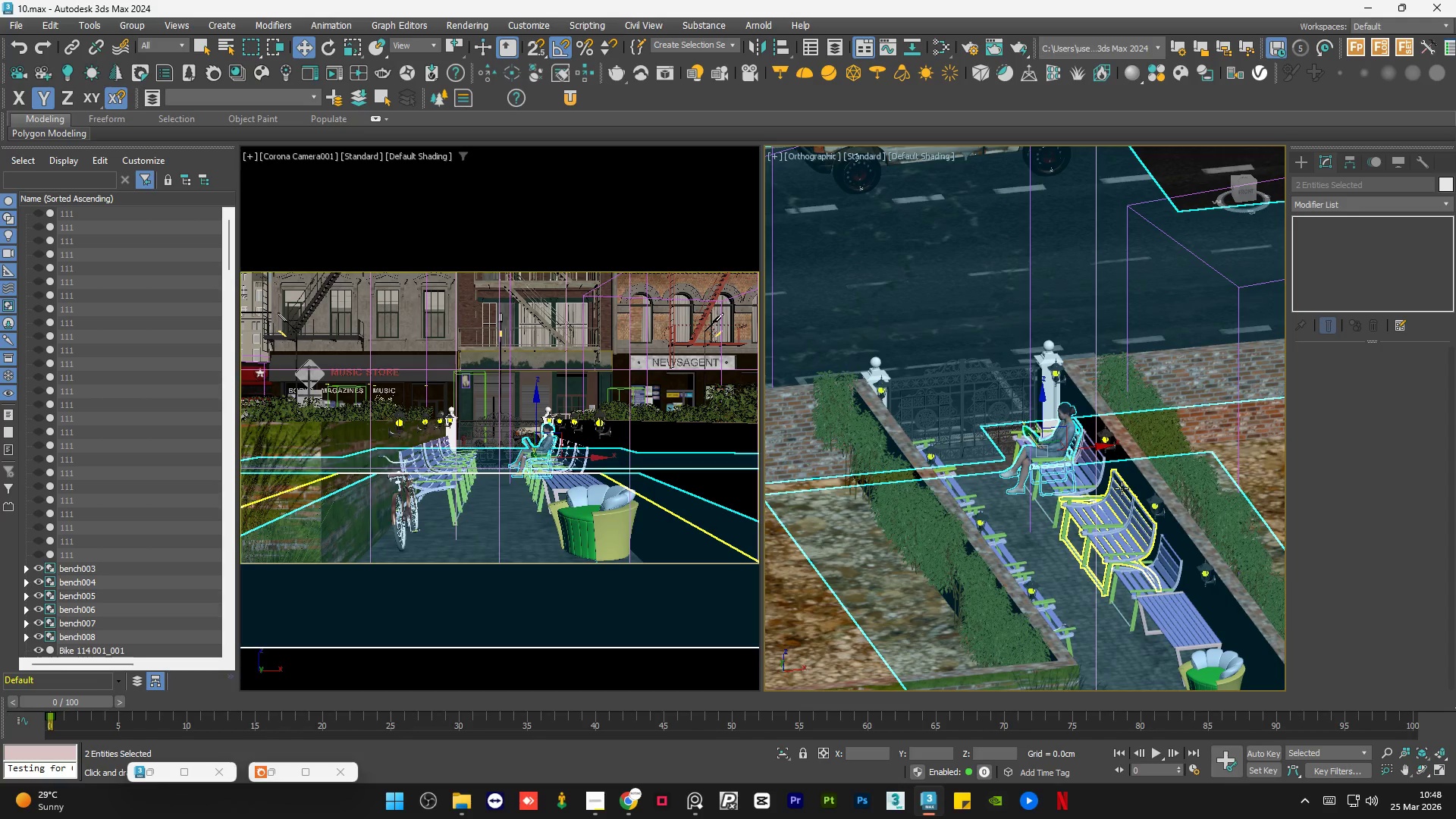 
wait(22.11)
 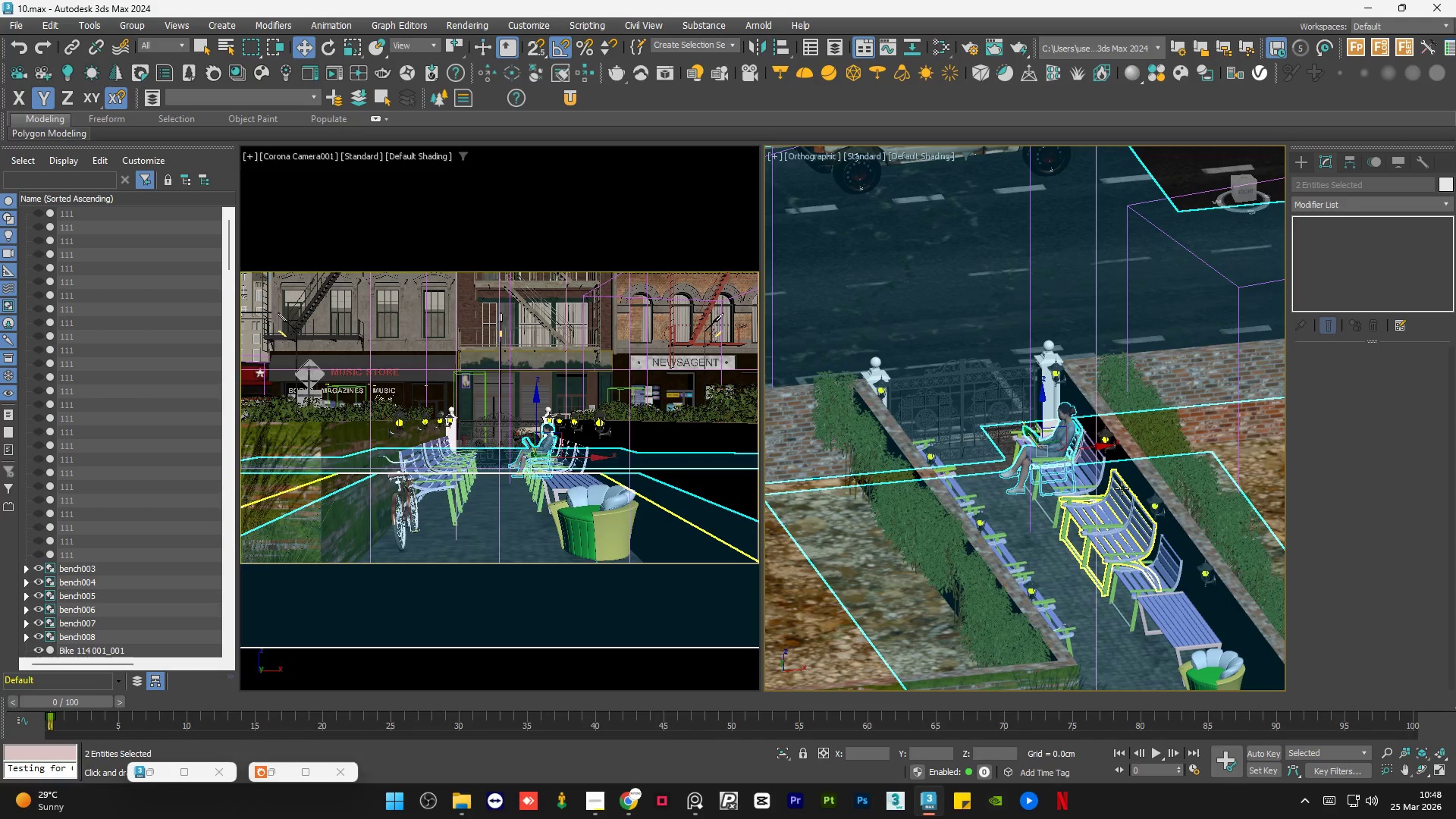 
scroll: coordinate [1062, 467], scroll_direction: up, amount: 5.0
 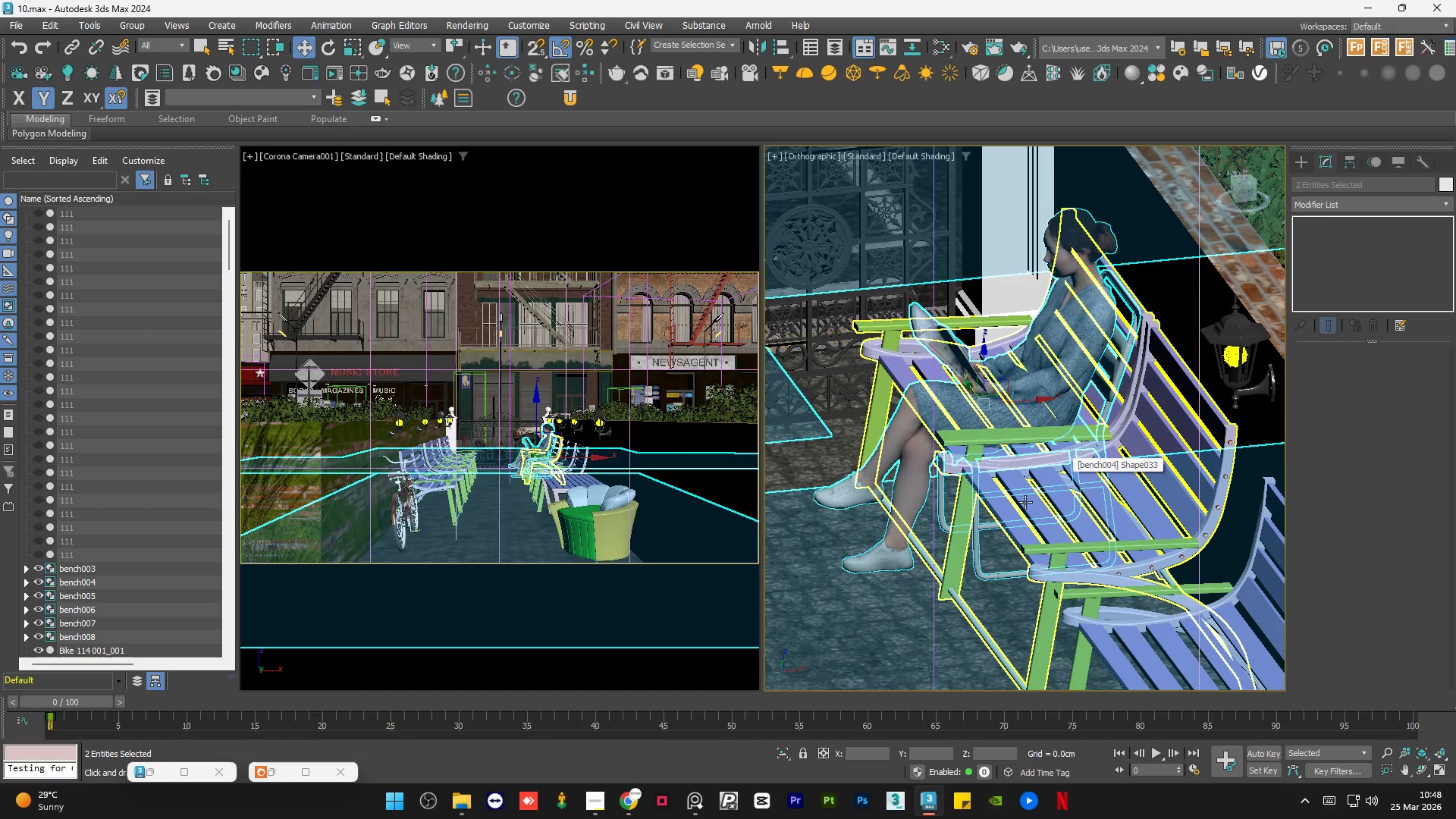 
left_click([1025, 502])
 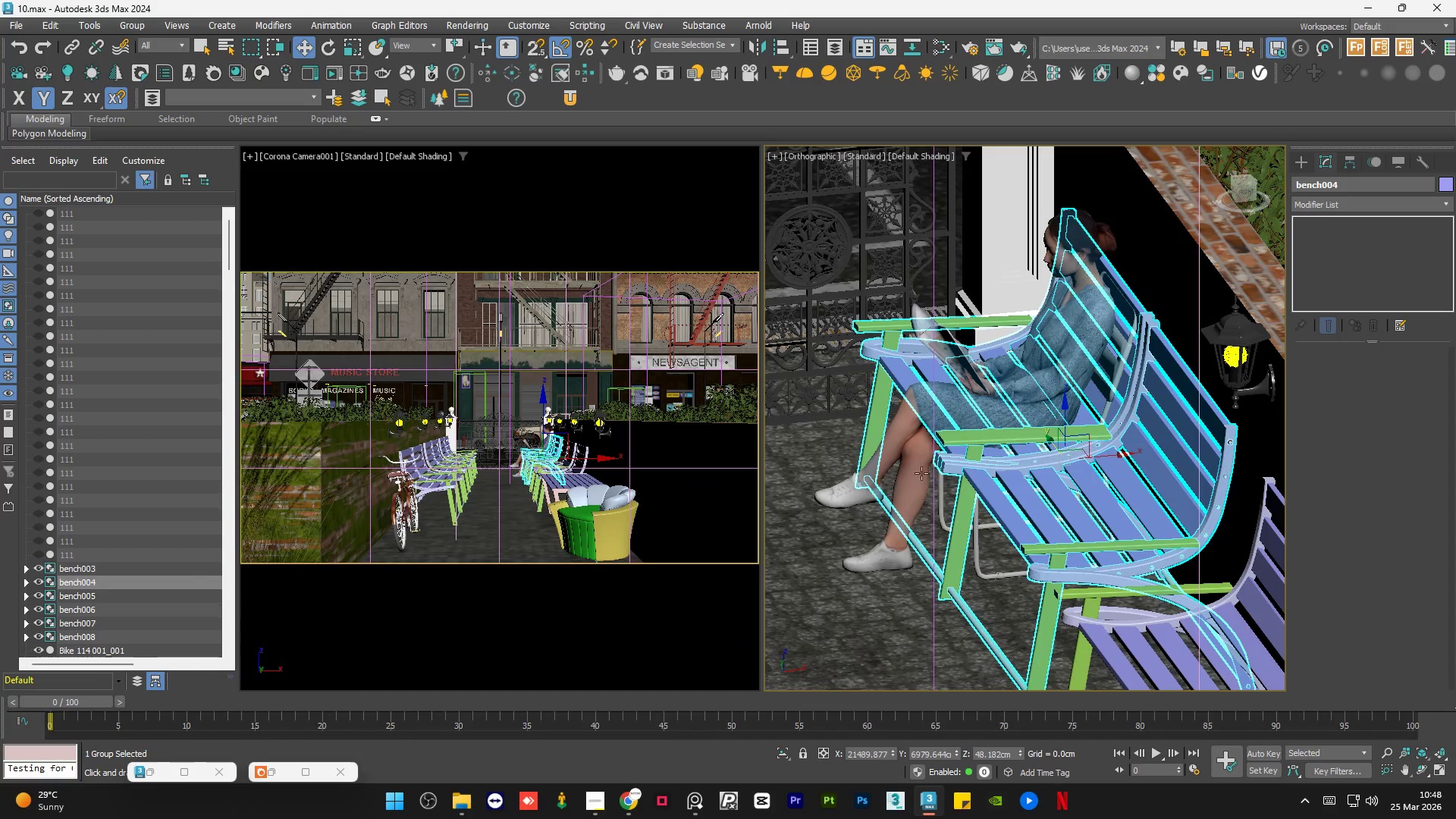 
hold_key(key=AltLeft, duration=0.66)
 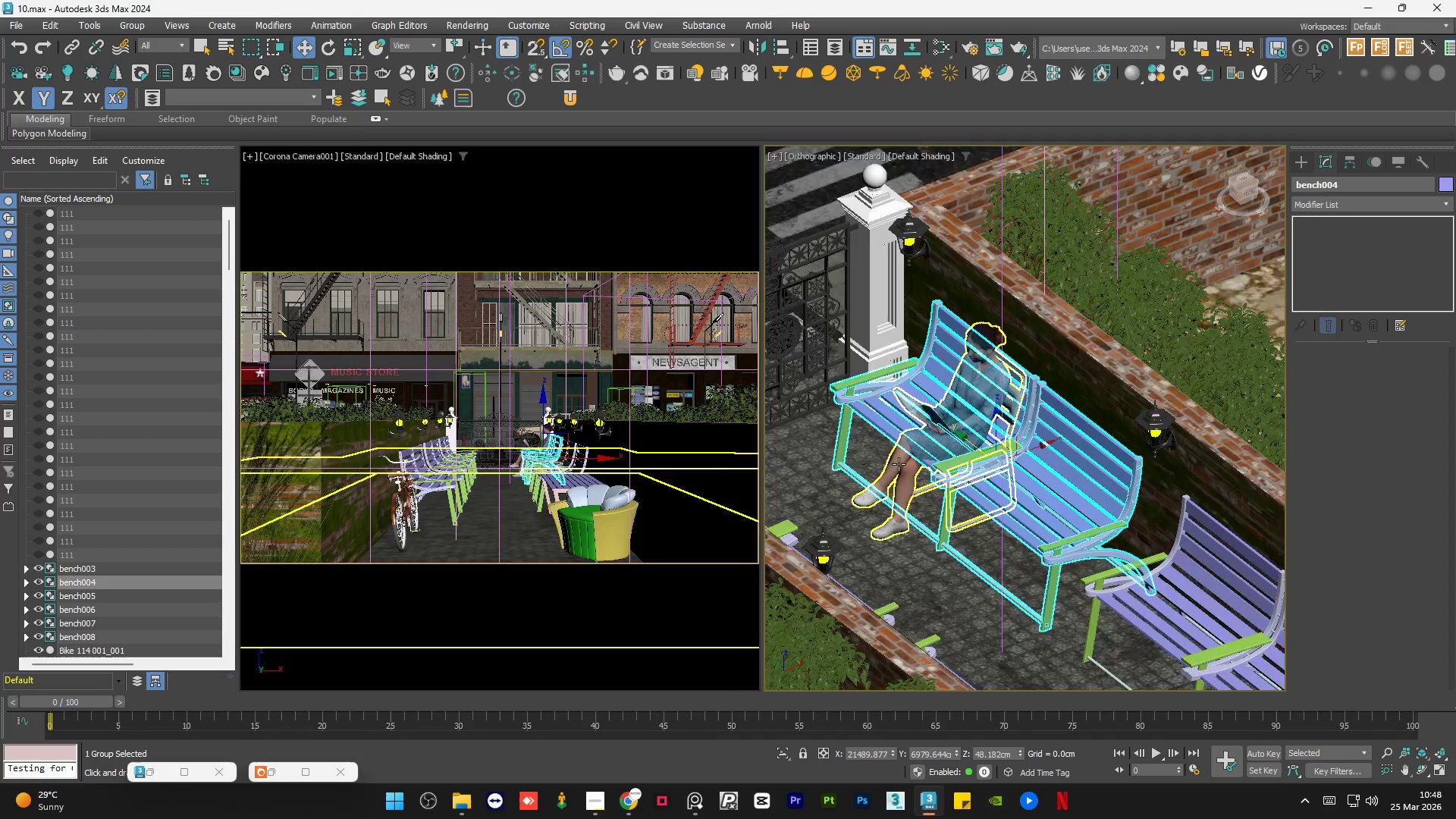 
scroll: coordinate [924, 479], scroll_direction: down, amount: 2.0
 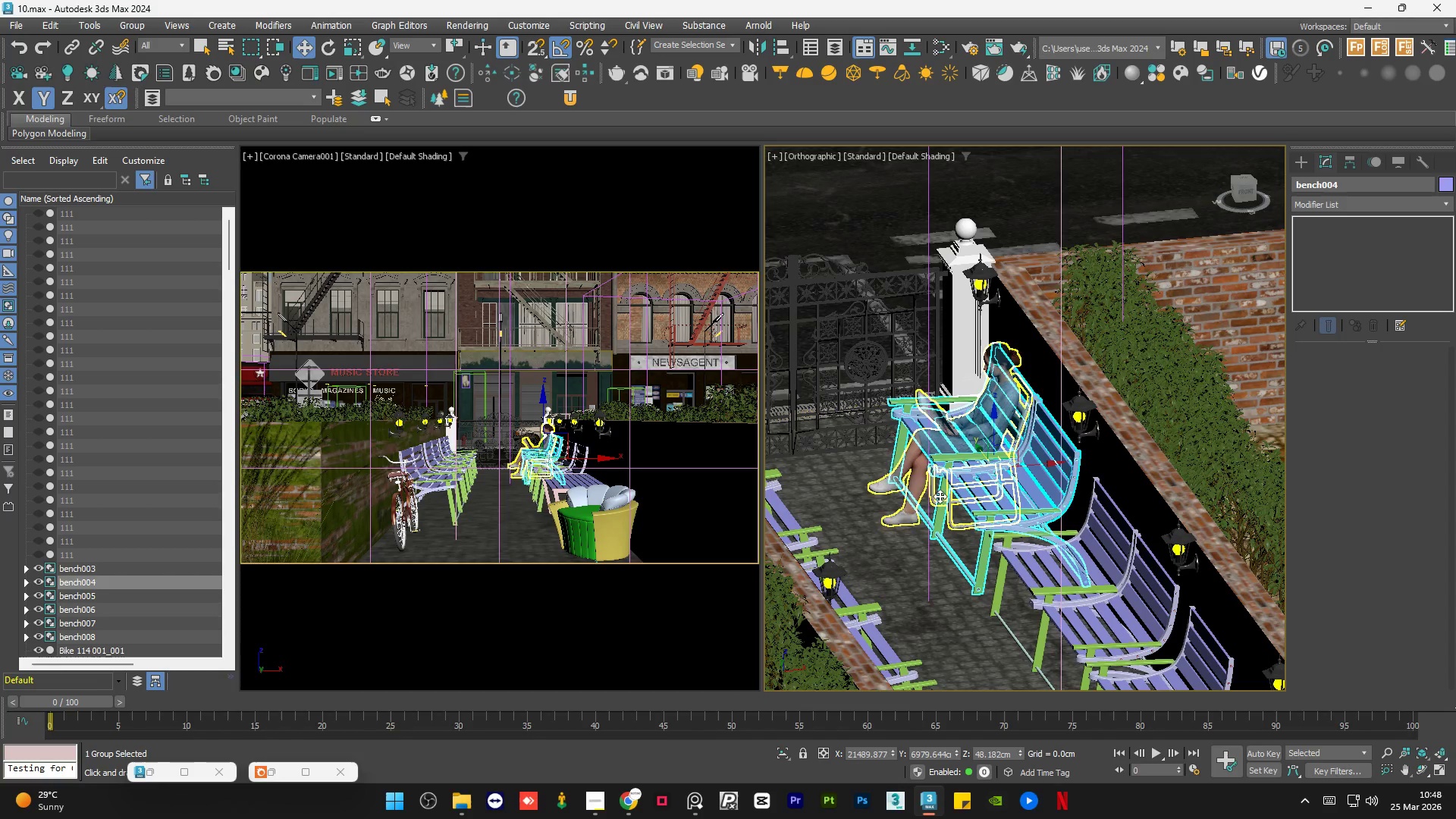 
scroll: coordinate [976, 516], scroll_direction: up, amount: 1.0
 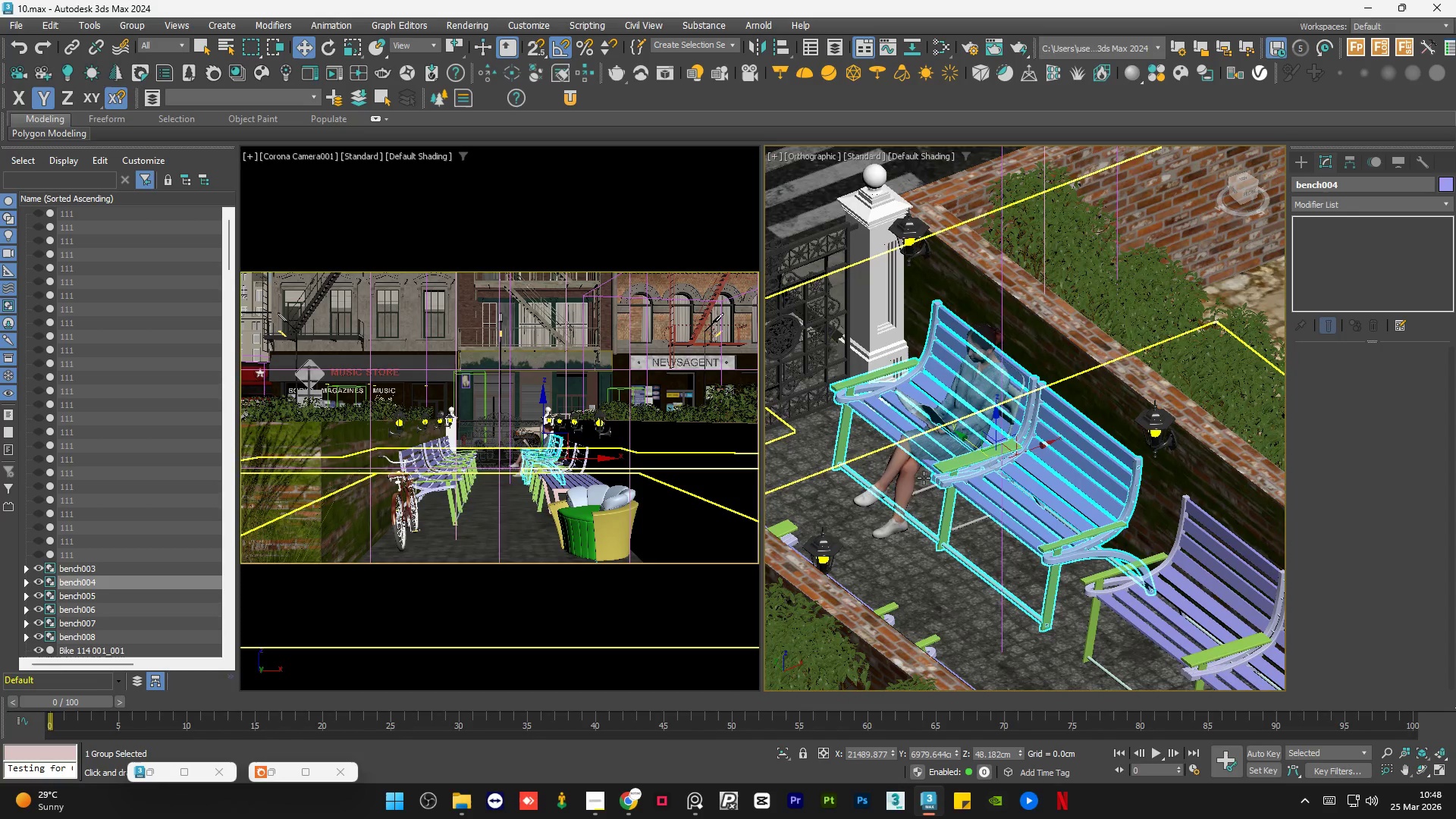 
left_click([899, 463])
 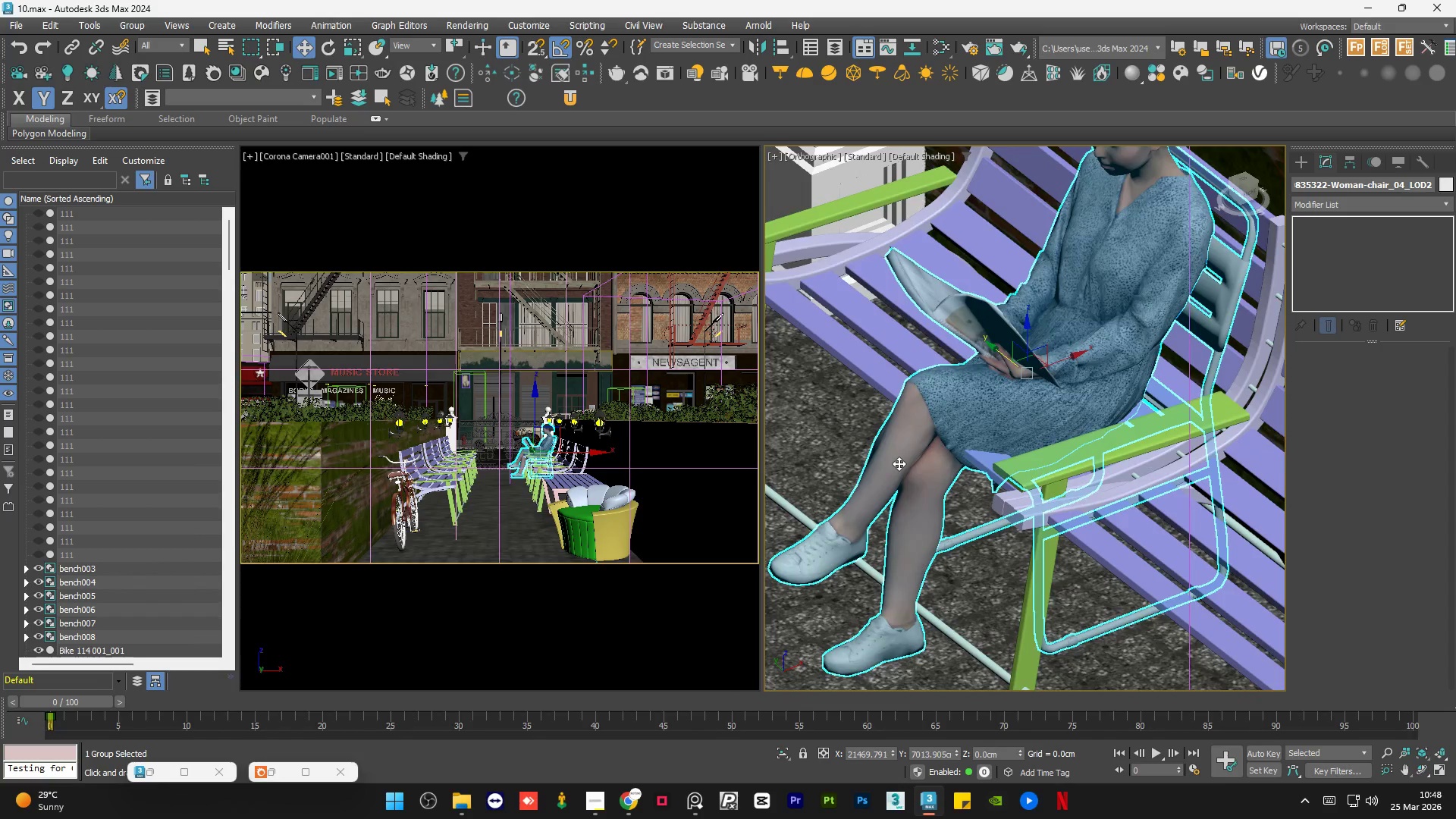 
scroll: coordinate [899, 464], scroll_direction: up, amount: 3.0
 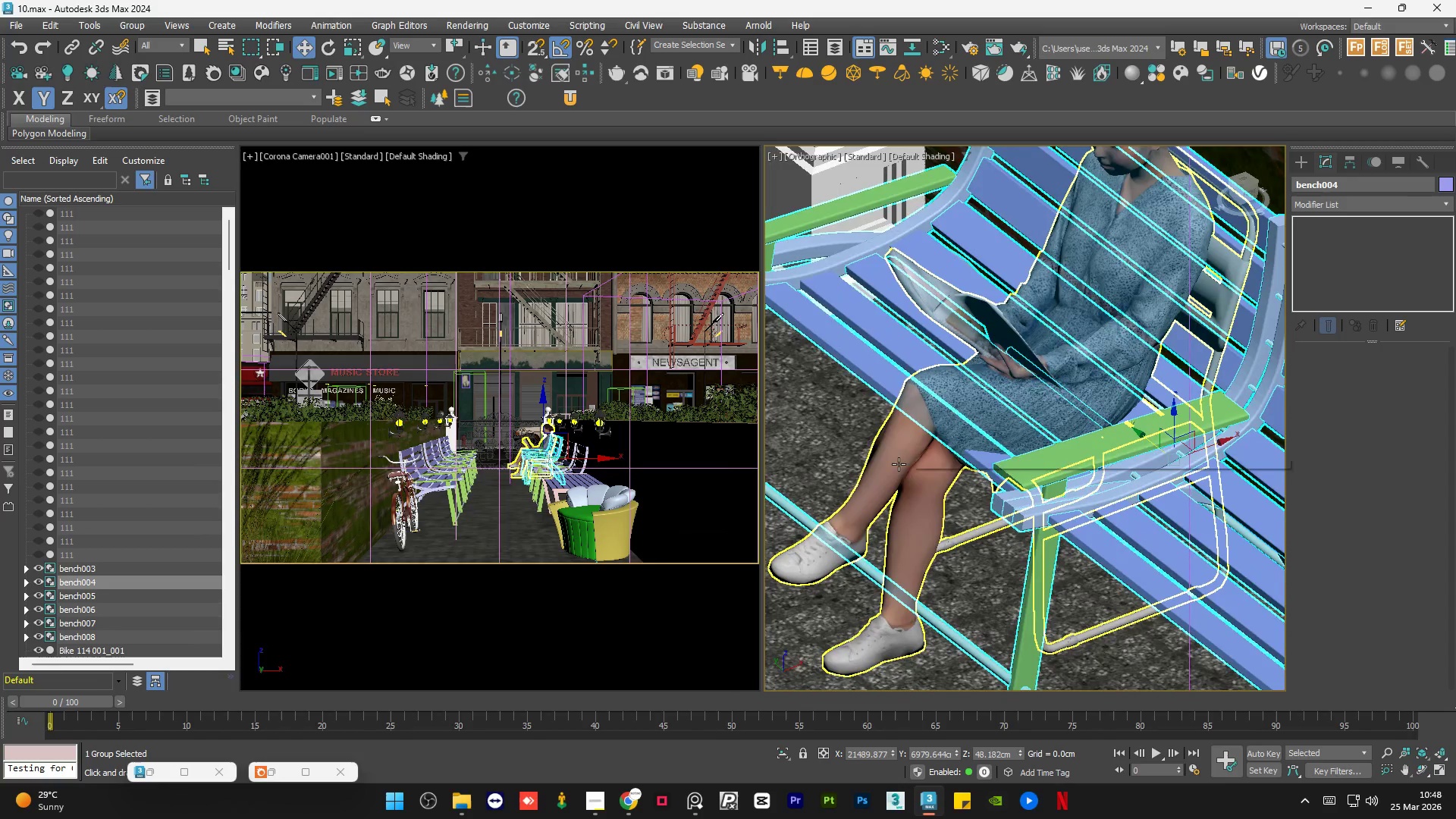 
scroll: coordinate [899, 463], scroll_direction: down, amount: 3.0
 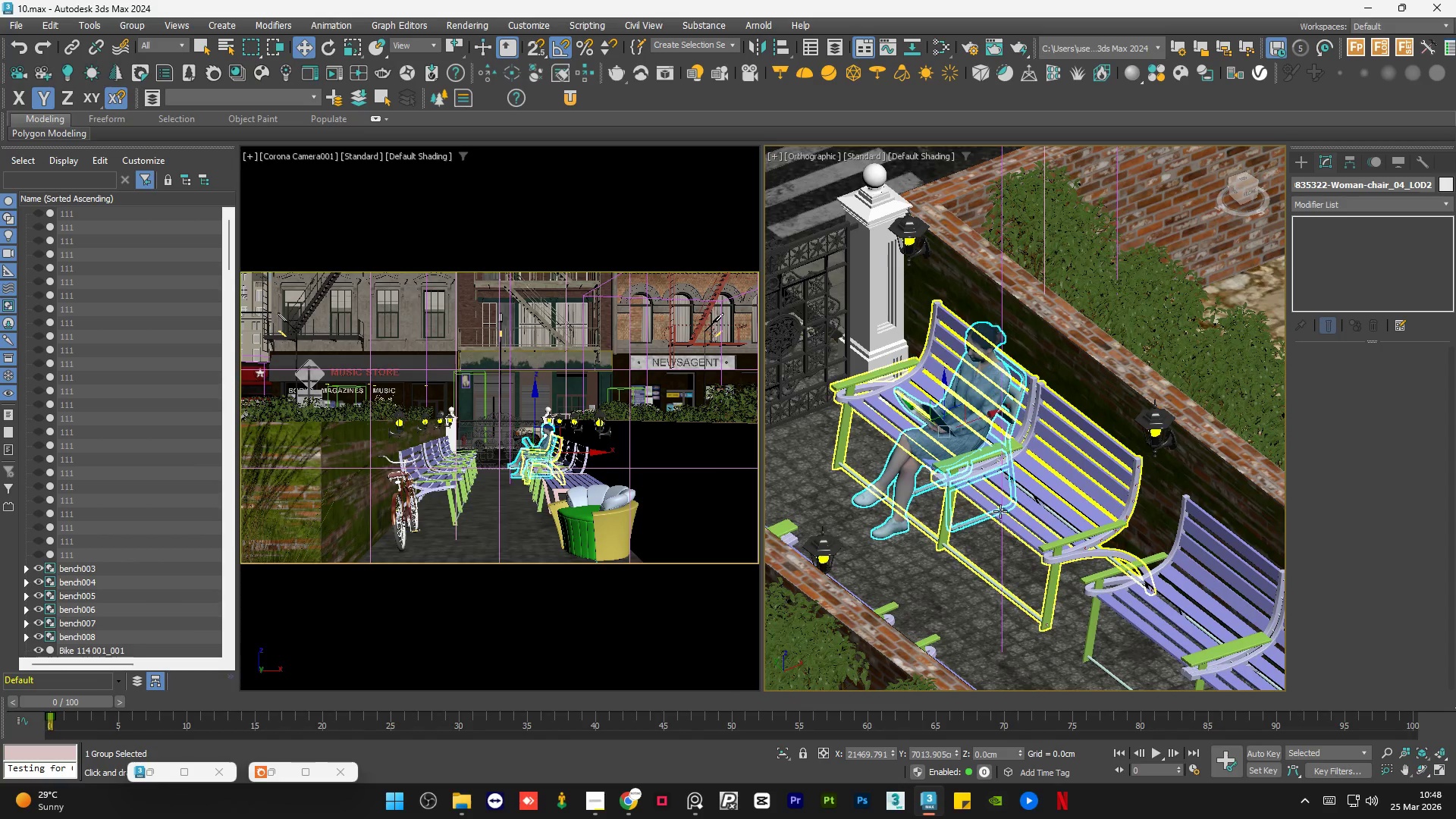 
hold_key(key=AltLeft, duration=0.77)
 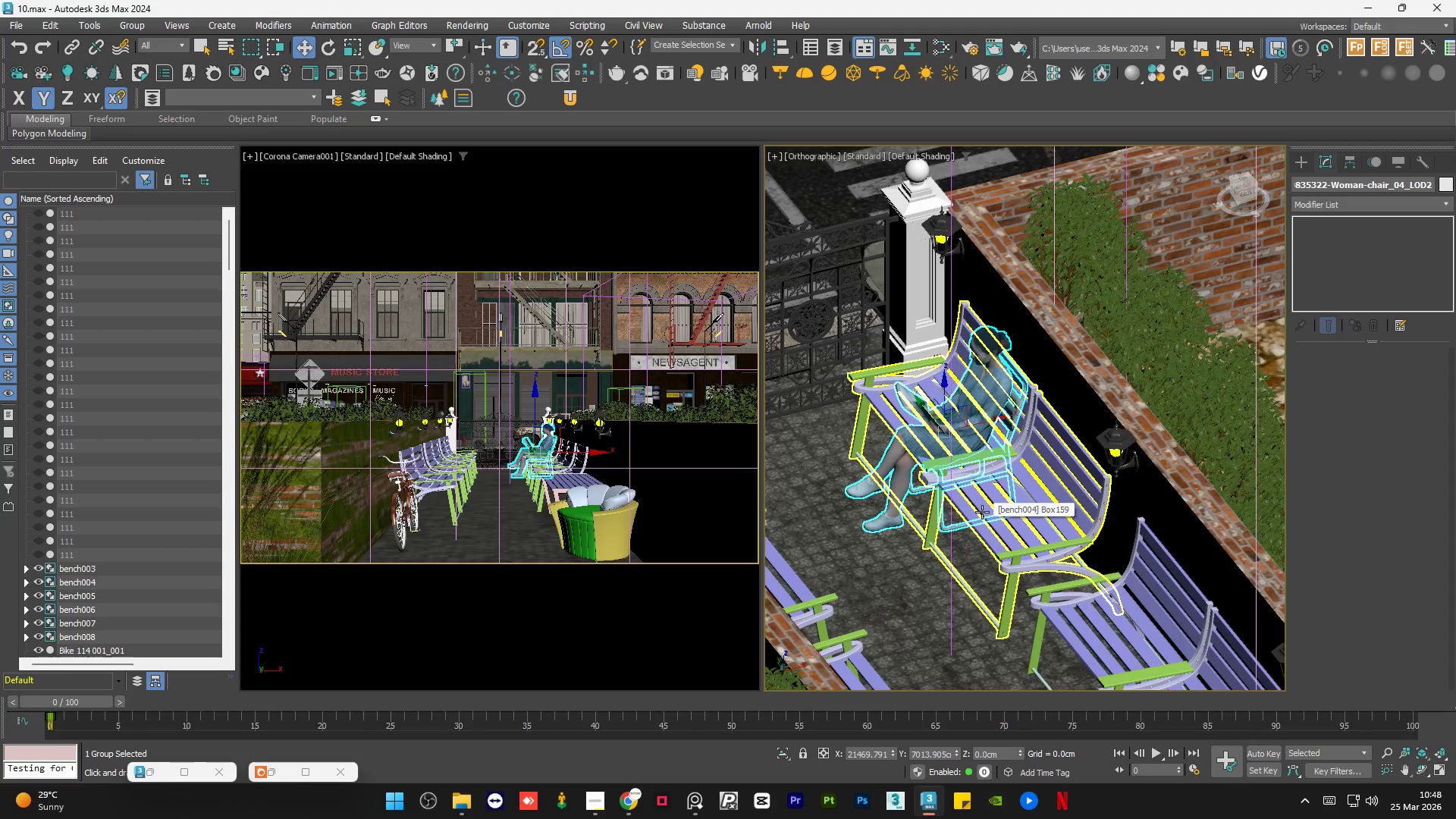 
wait(5.58)
 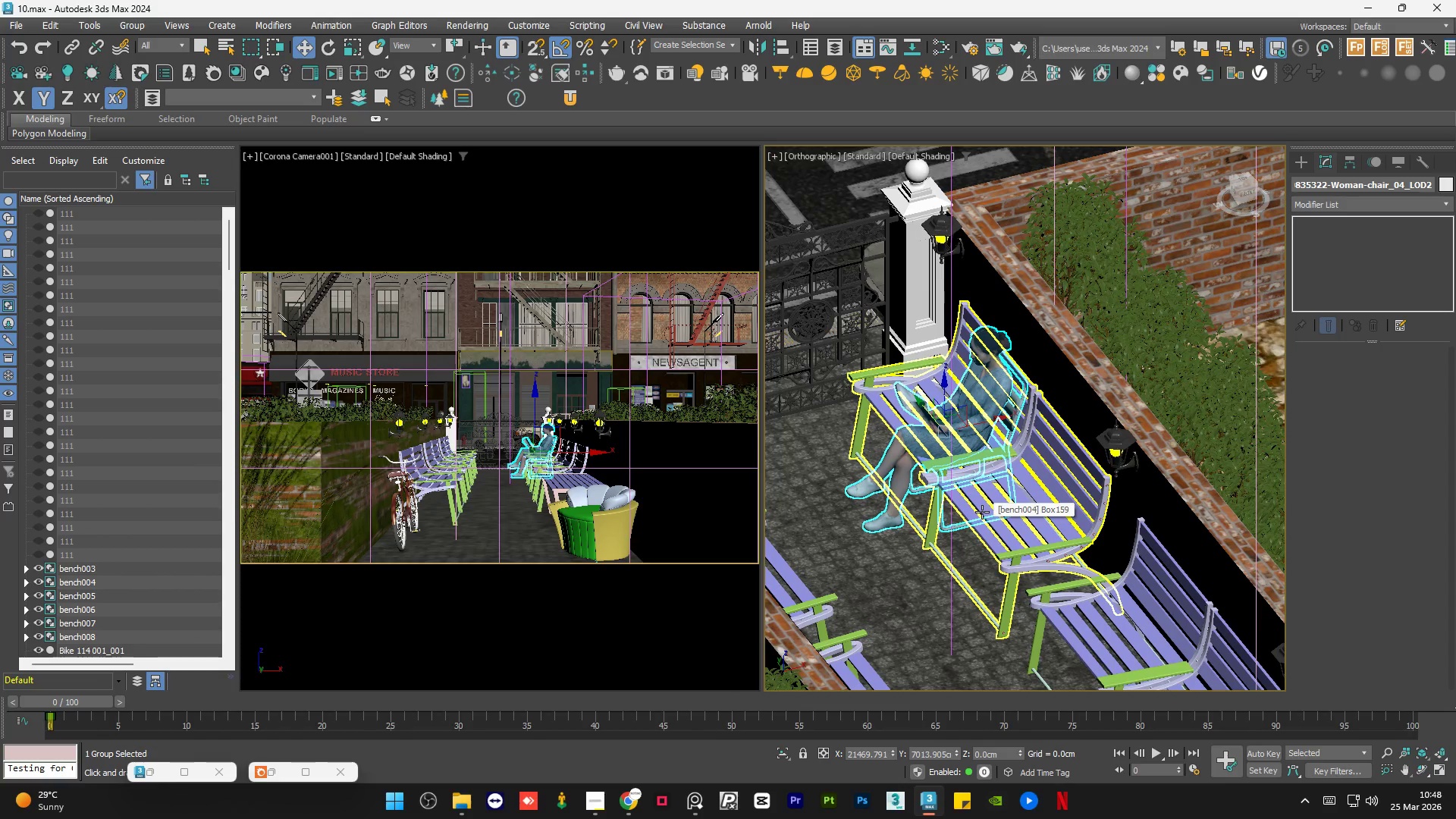 
scroll: coordinate [871, 359], scroll_direction: down, amount: 10.0
 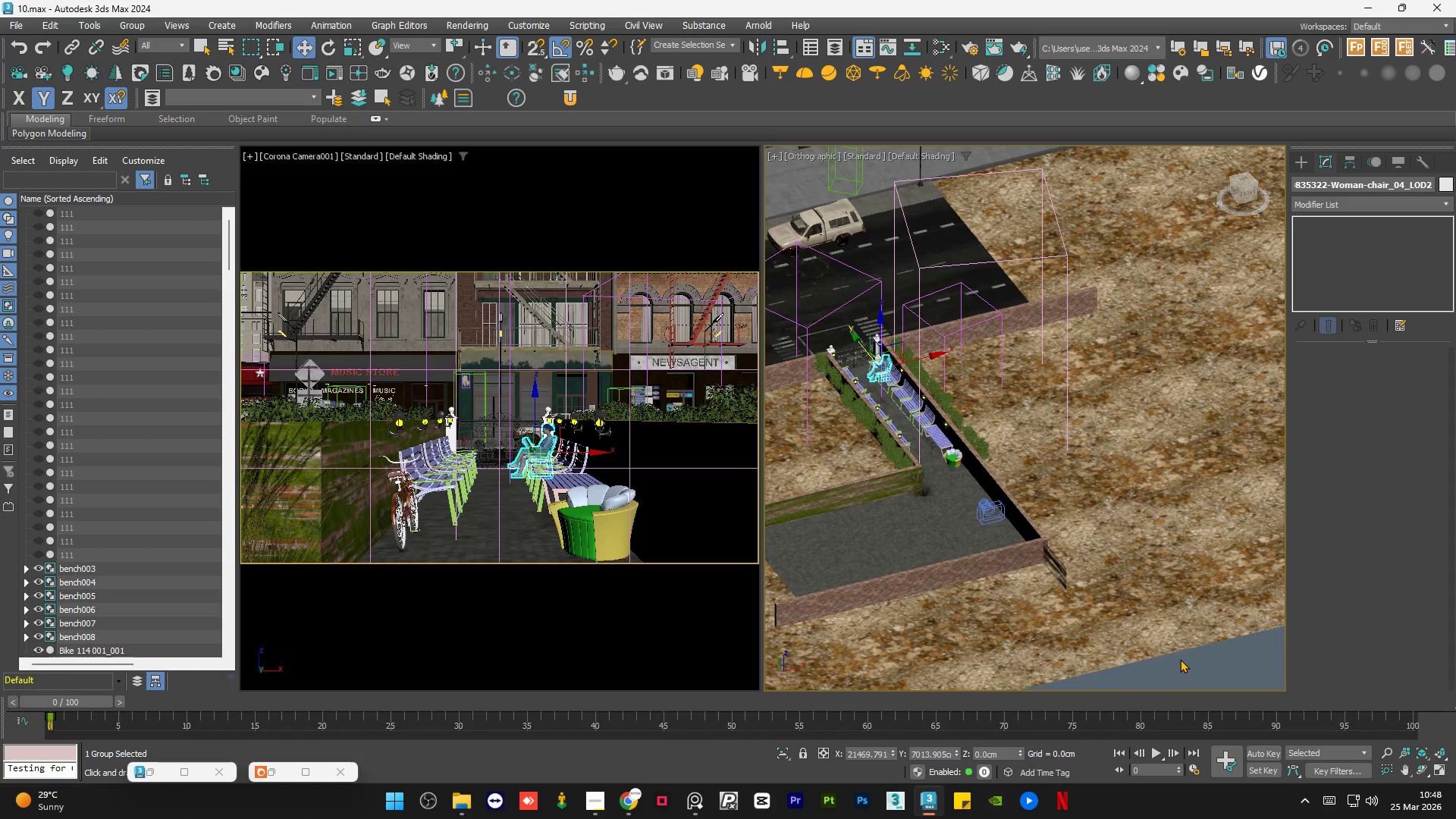 
left_click([1180, 658])
 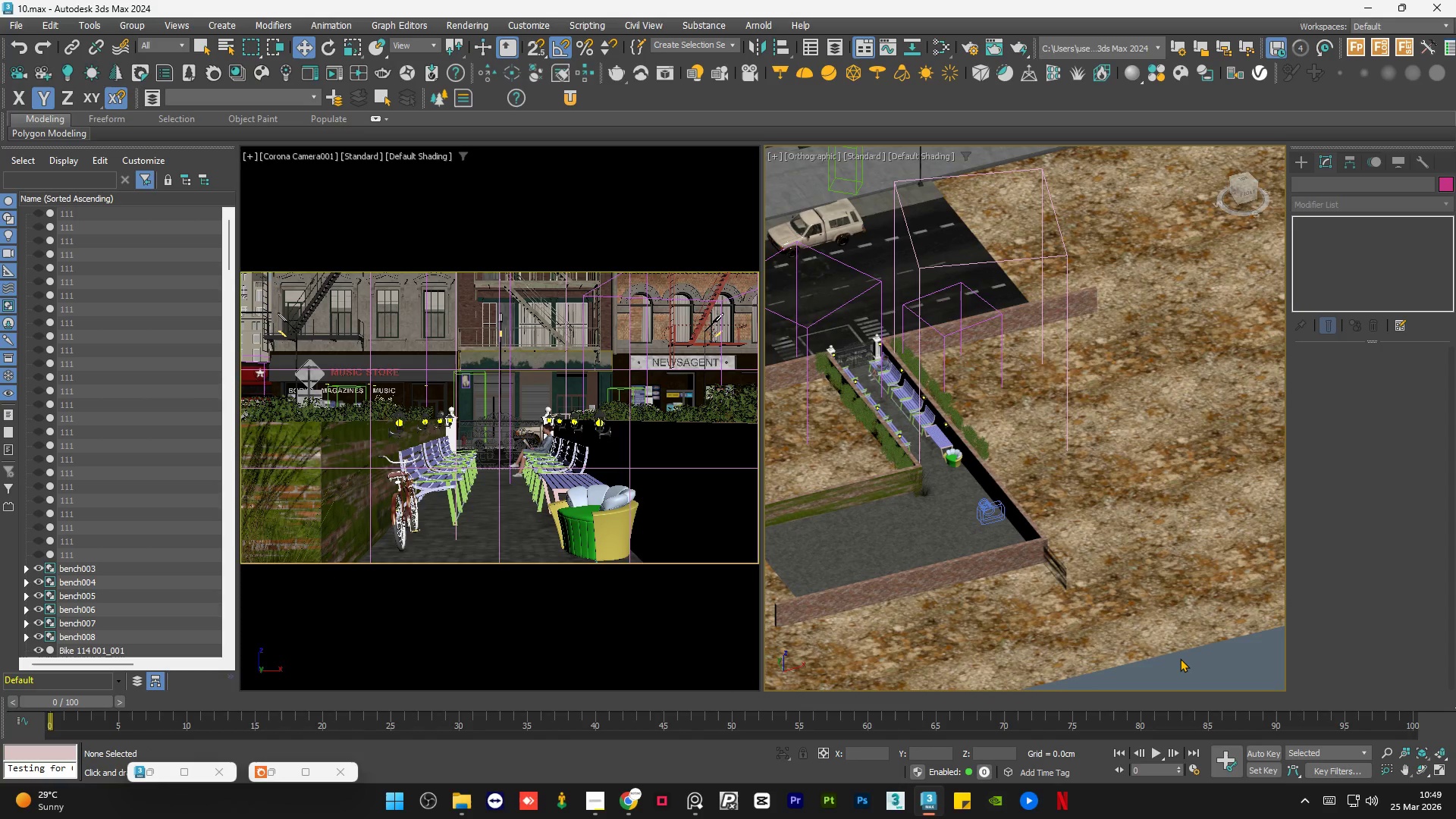 
wait(6.55)
 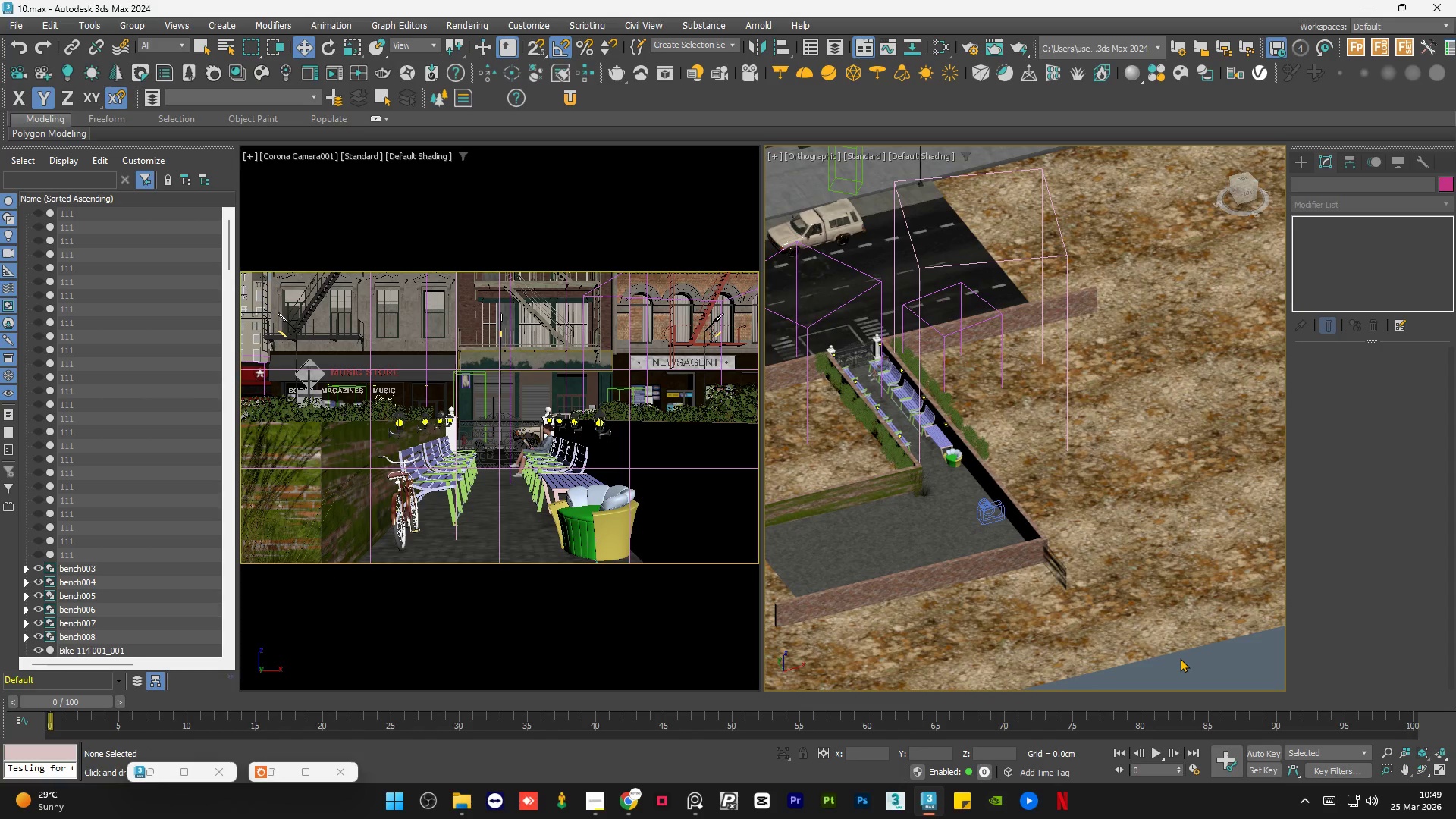 
scroll: coordinate [927, 409], scroll_direction: down, amount: 1.0
 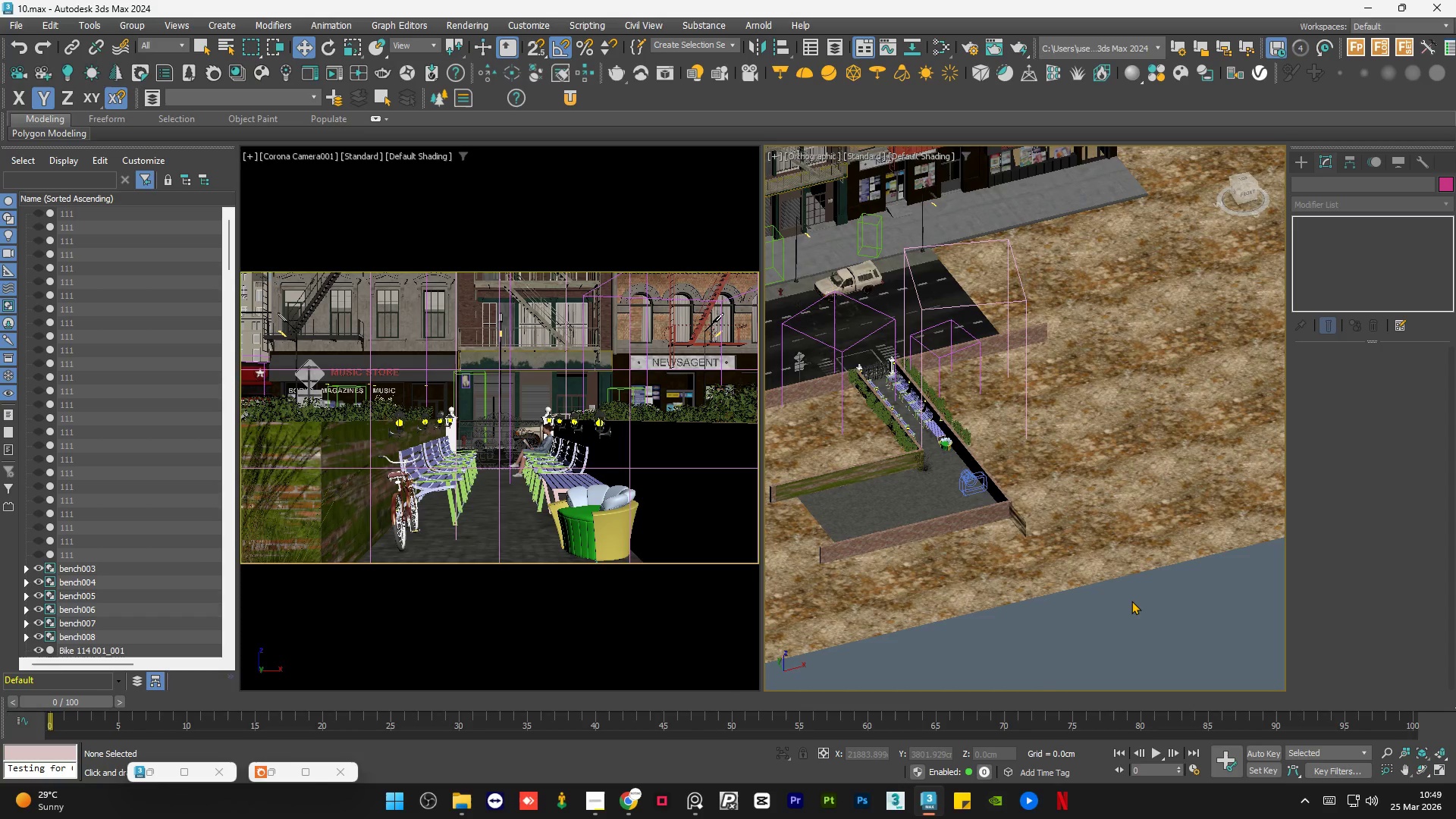 
left_click([1131, 601])
 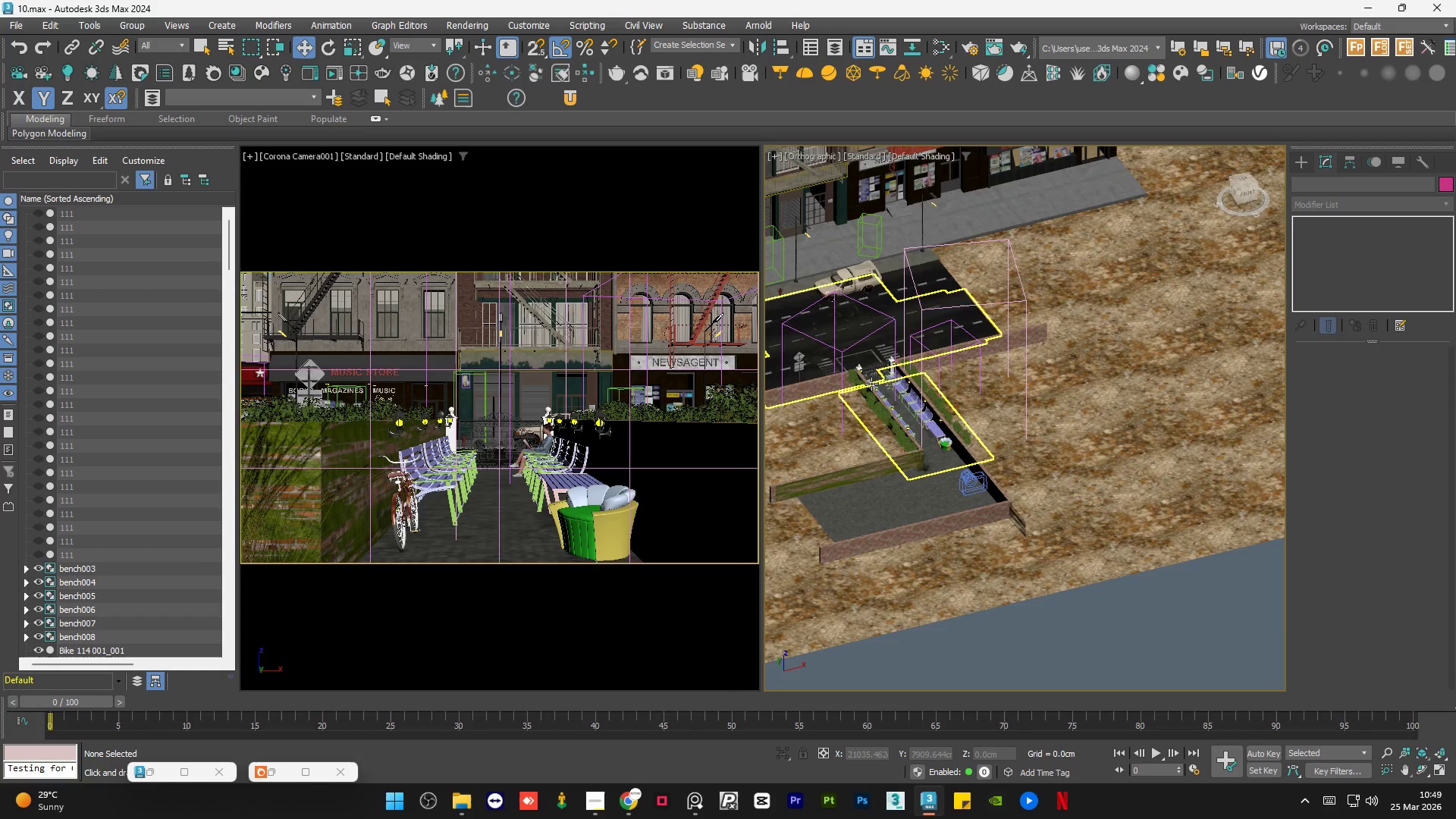 
scroll: coordinate [887, 380], scroll_direction: up, amount: 8.0
 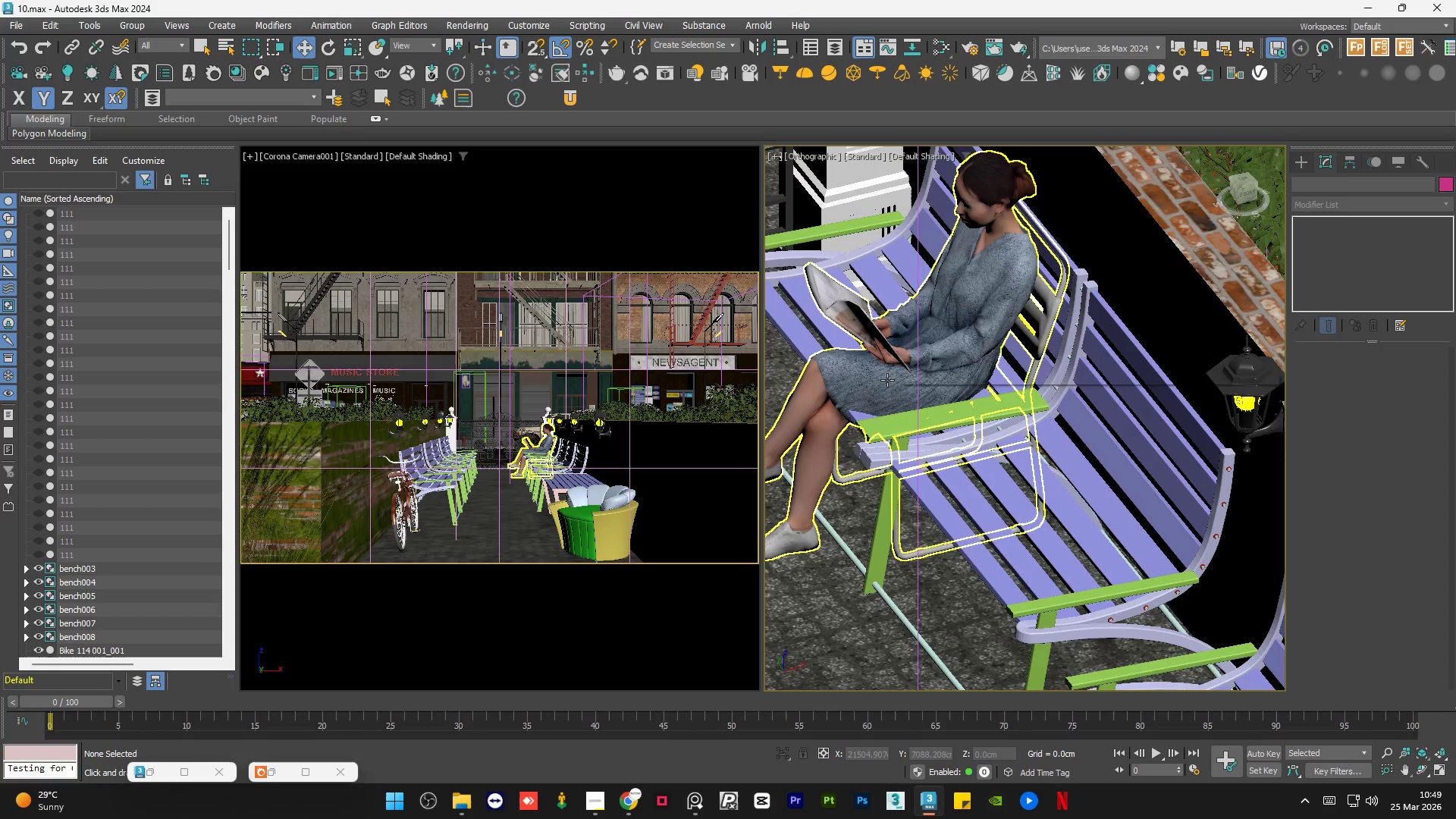 
left_click([887, 380])
 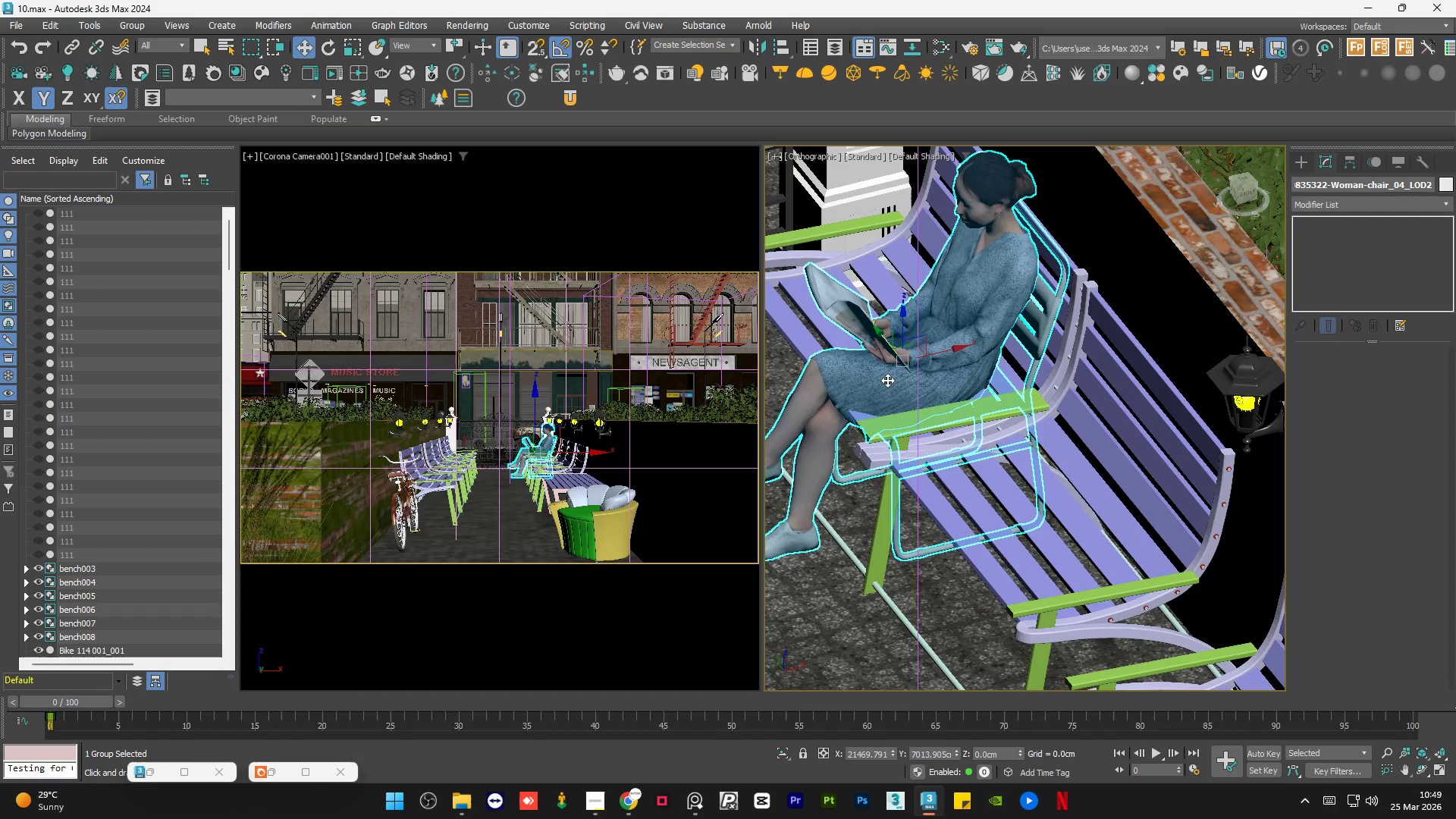 
hold_key(key=AltLeft, duration=1.52)
 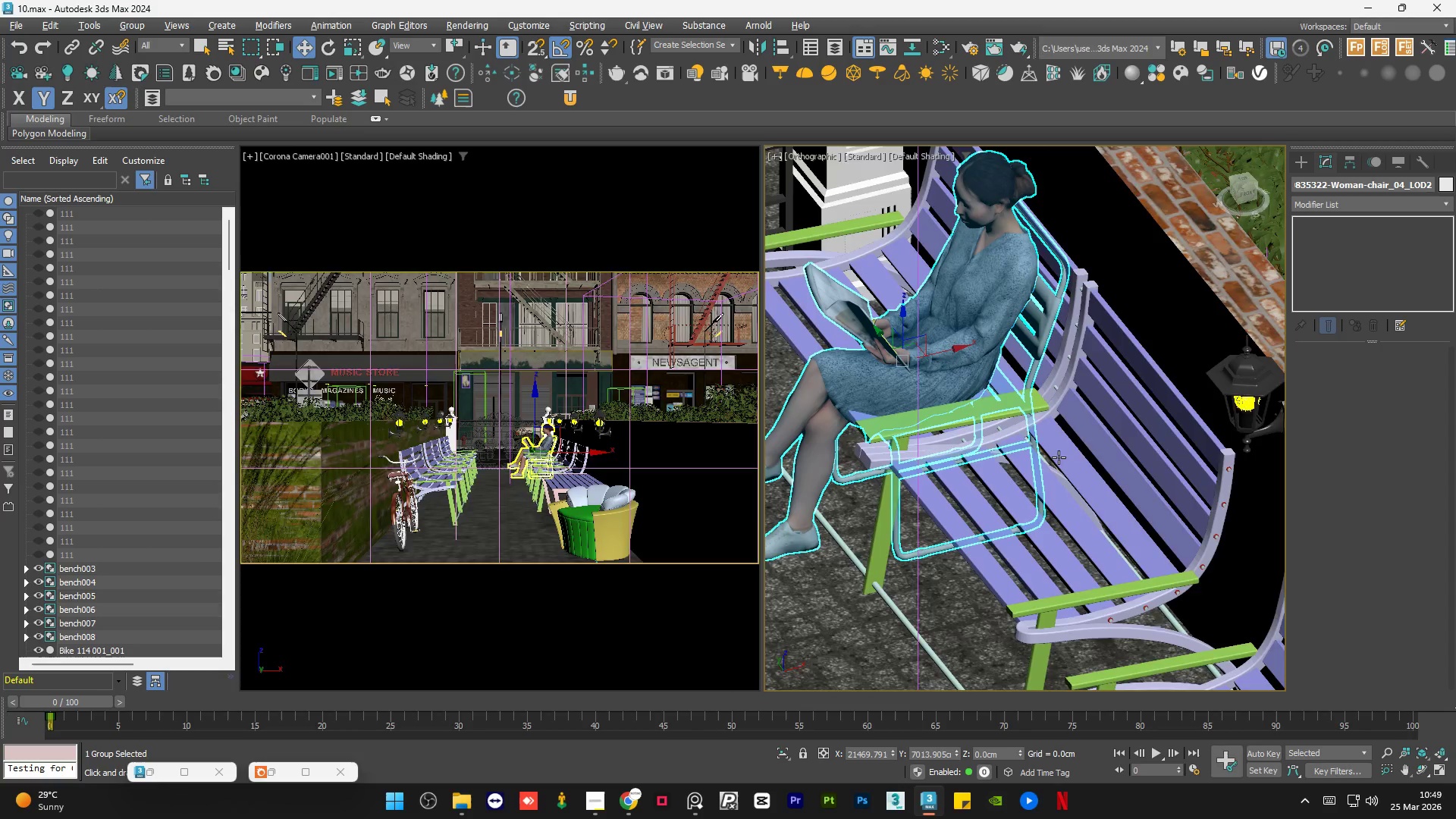 
key(Alt+AltLeft)
 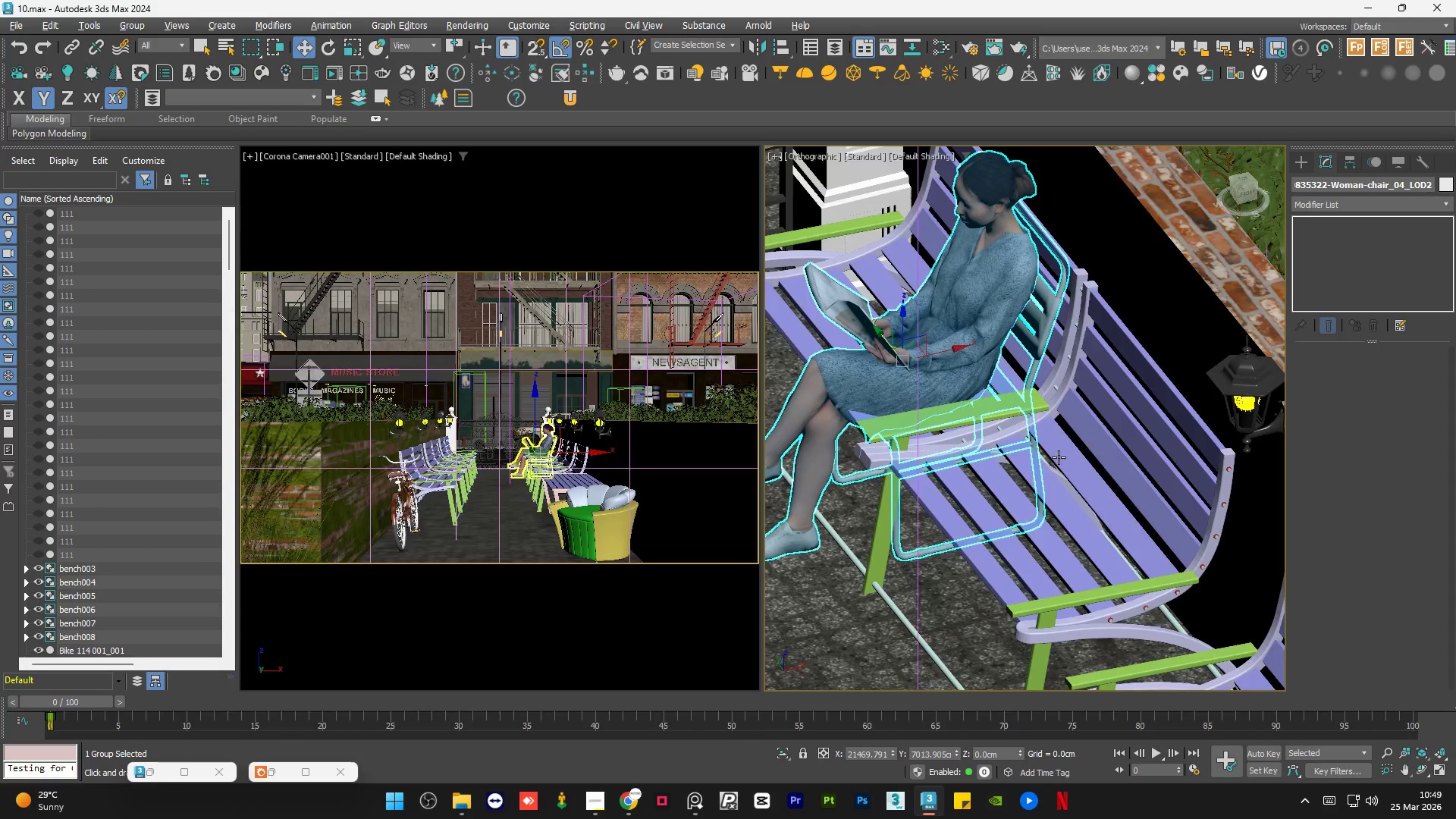 
key(Alt+Q)
 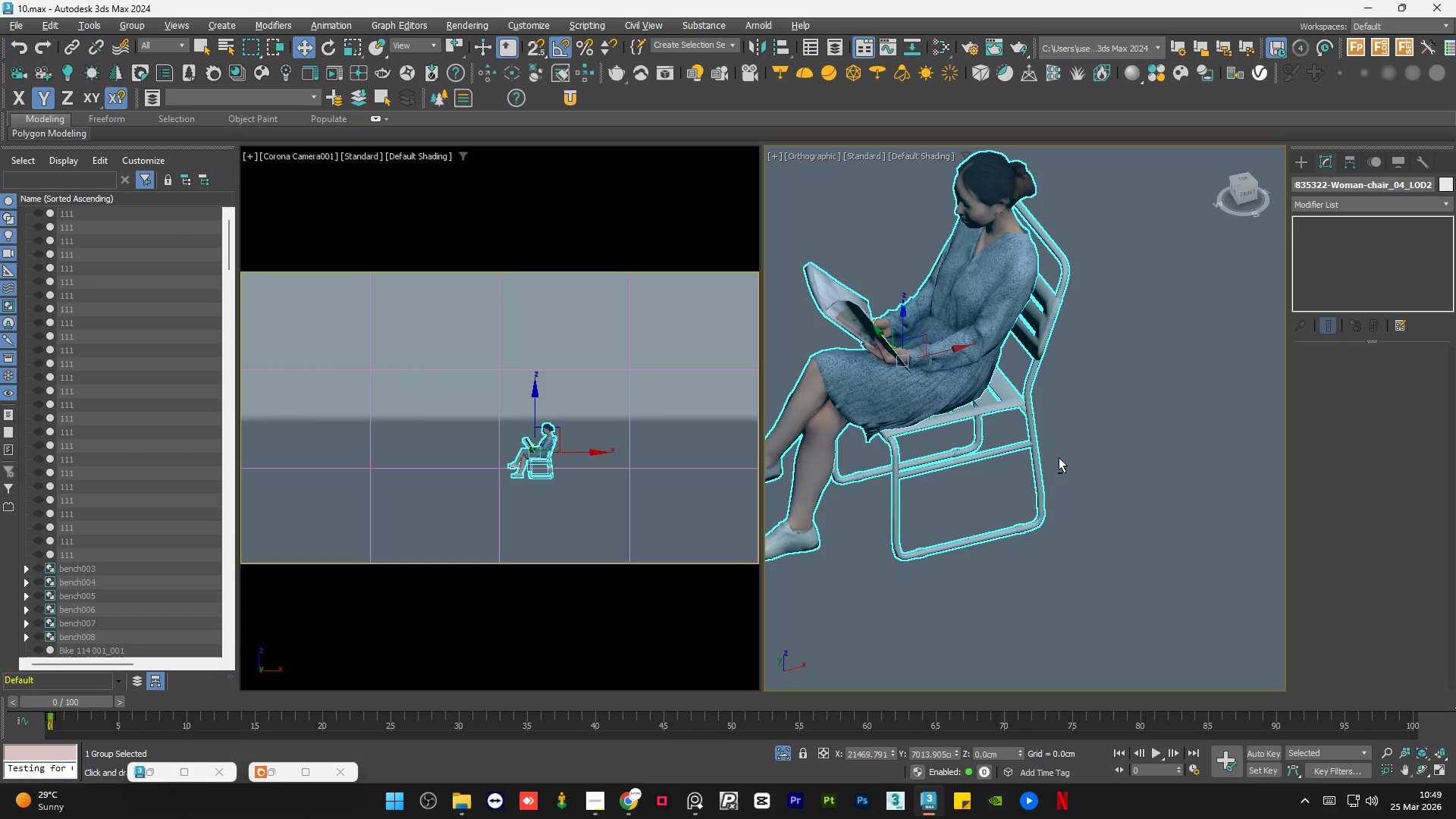 
scroll: coordinate [1057, 458], scroll_direction: down, amount: 2.0
 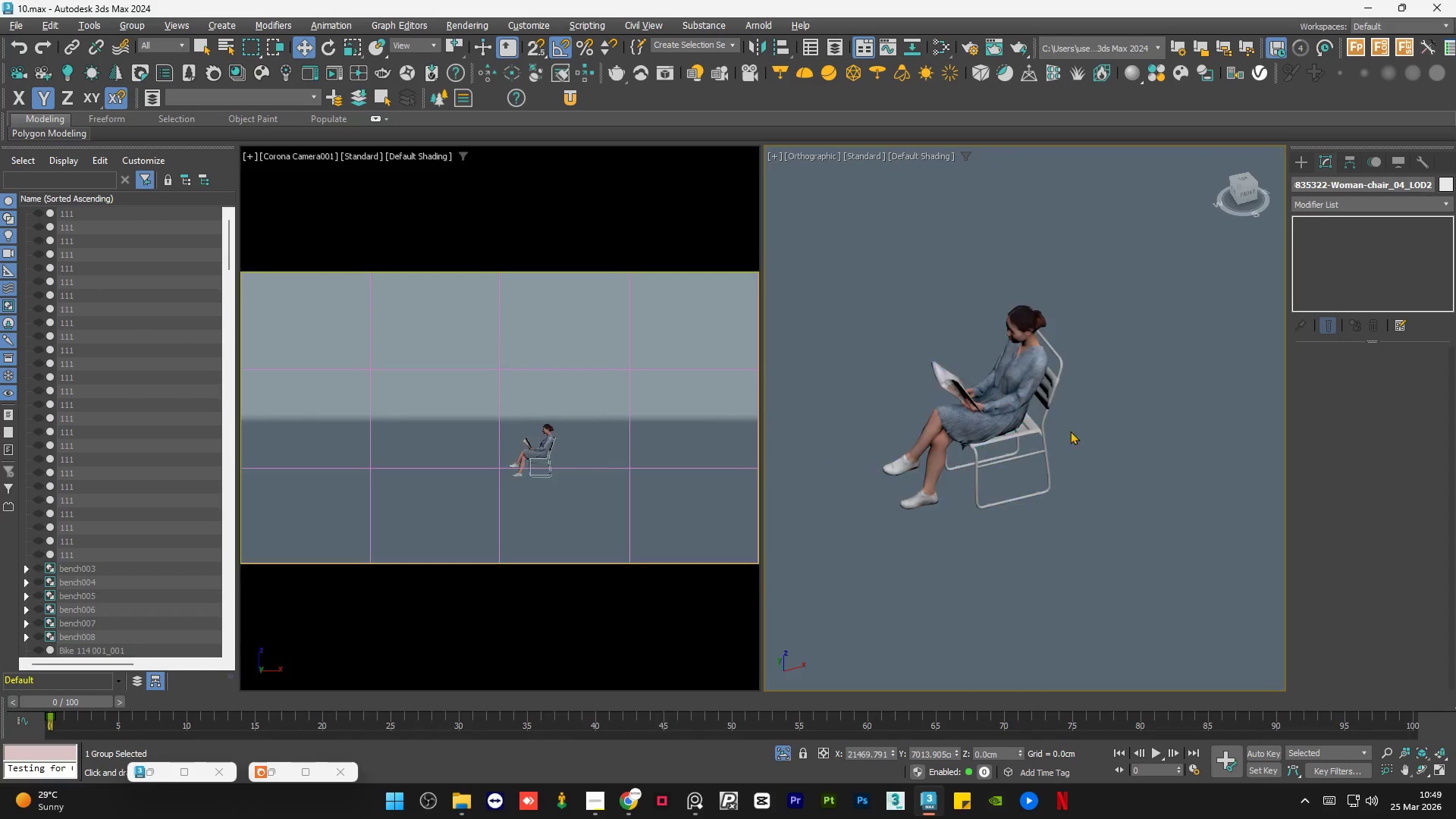 
double_click([1020, 355])
 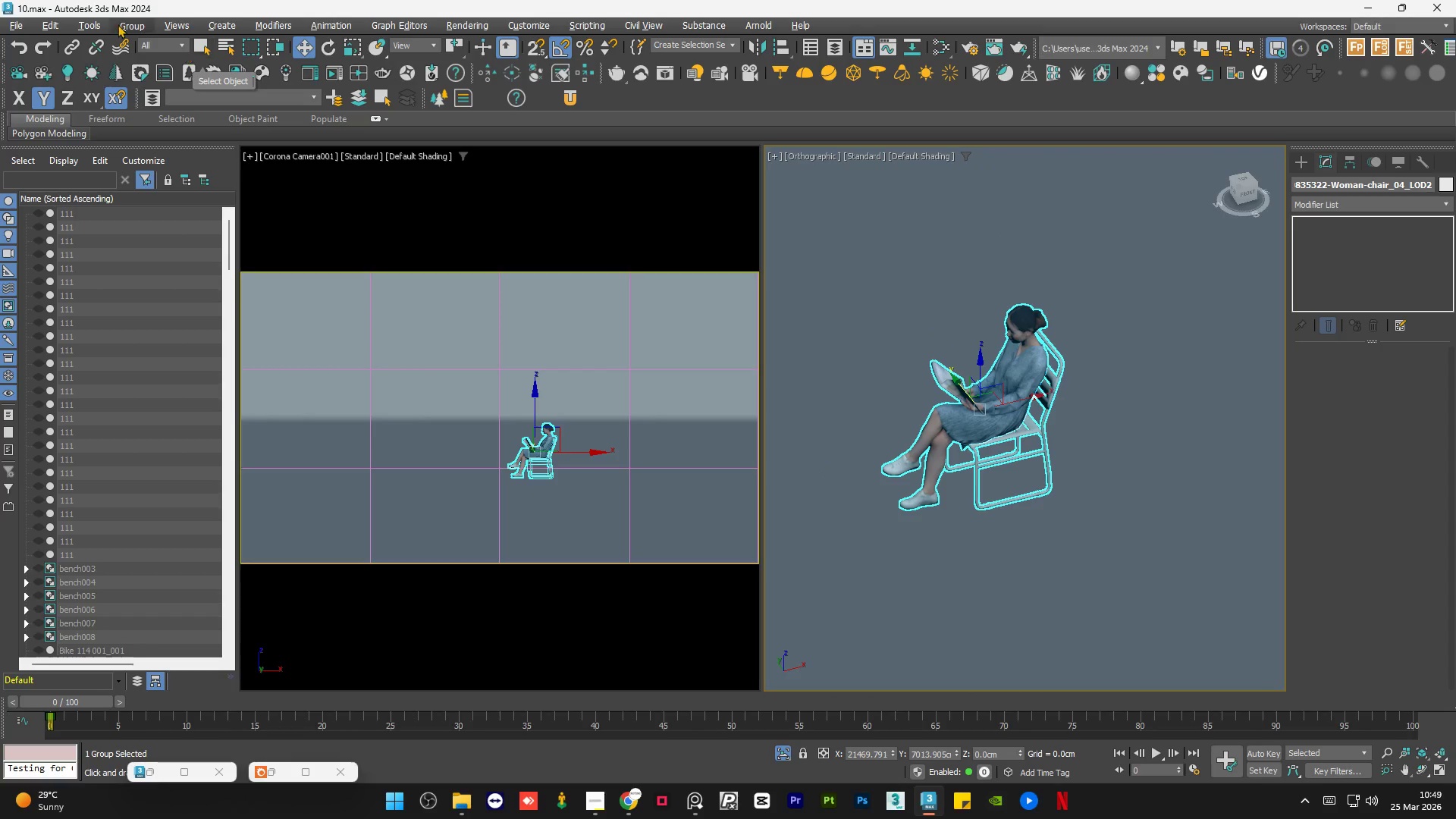 
left_click([147, 31])
 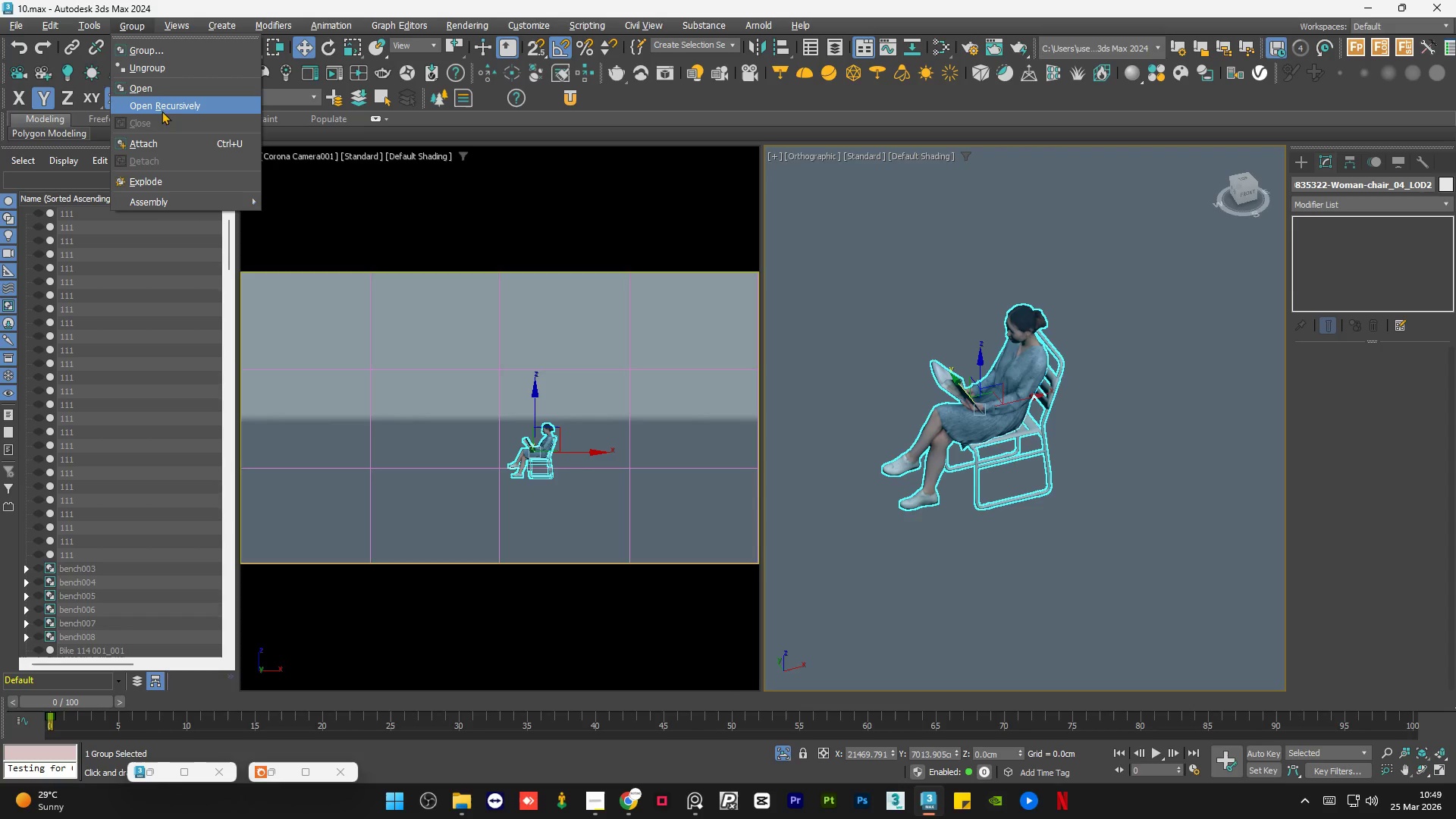 
left_click([165, 106])
 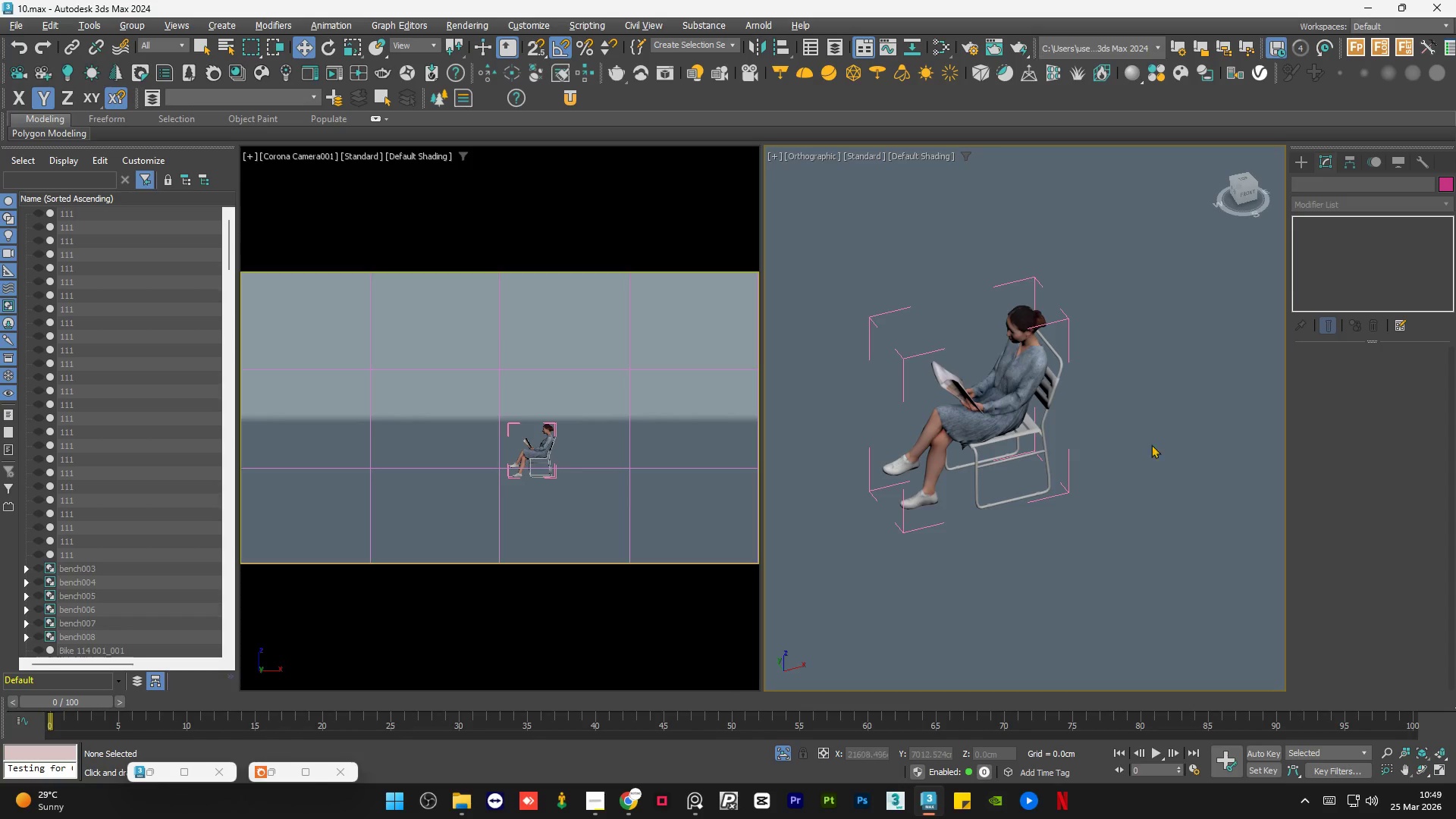 
scroll: coordinate [1051, 434], scroll_direction: up, amount: 2.0
 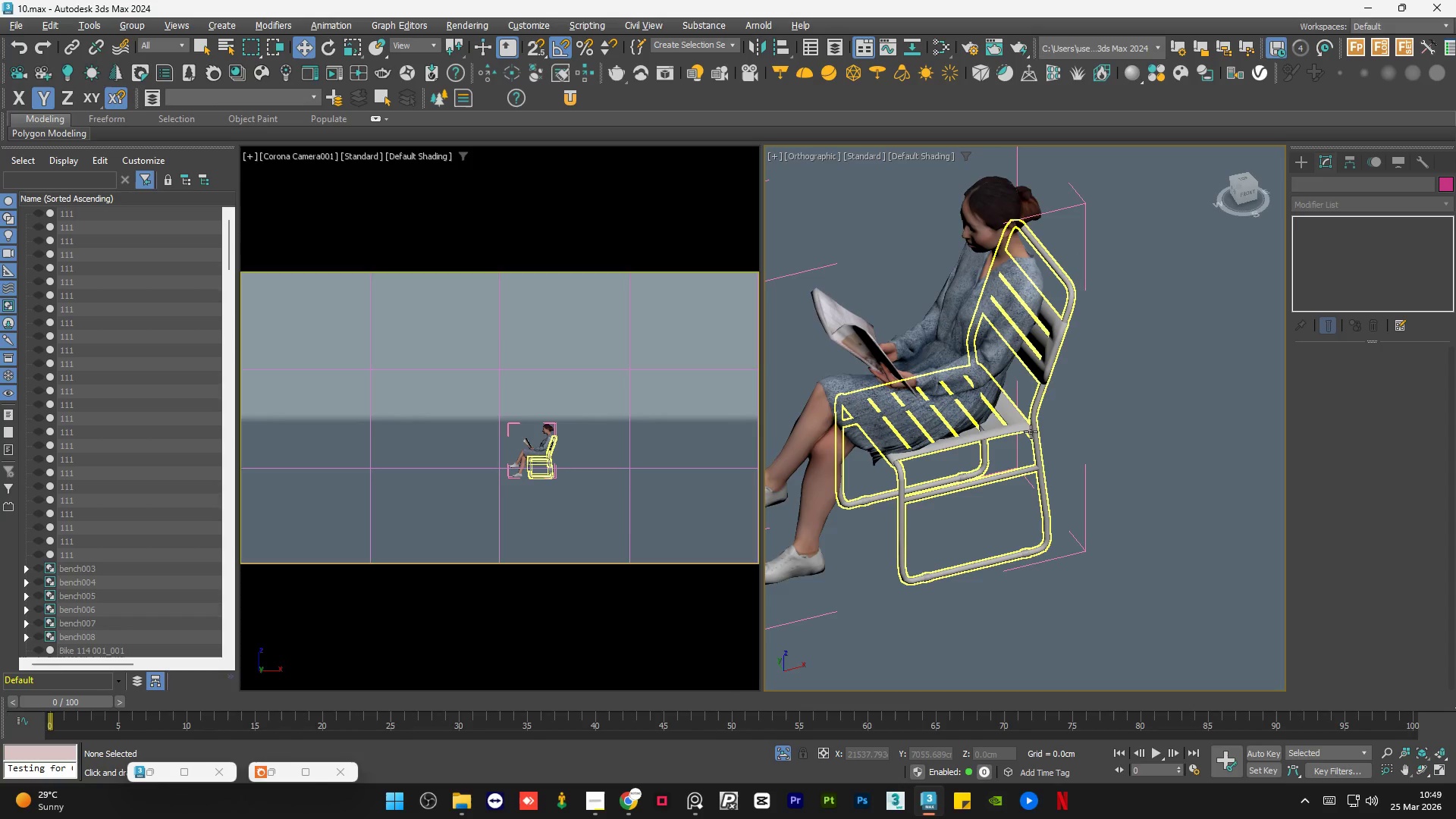 
left_click([1031, 431])
 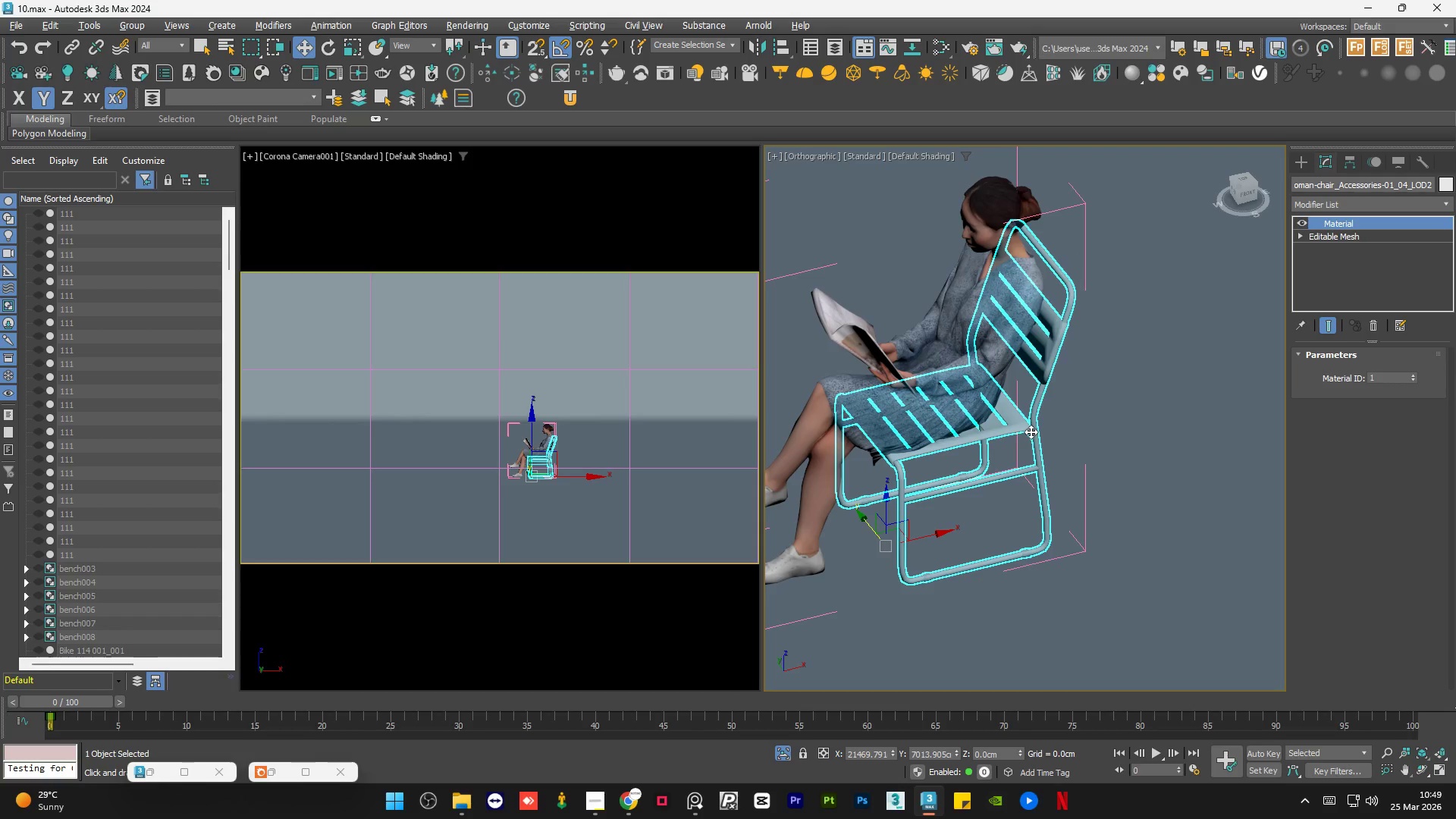 
key(Delete)
 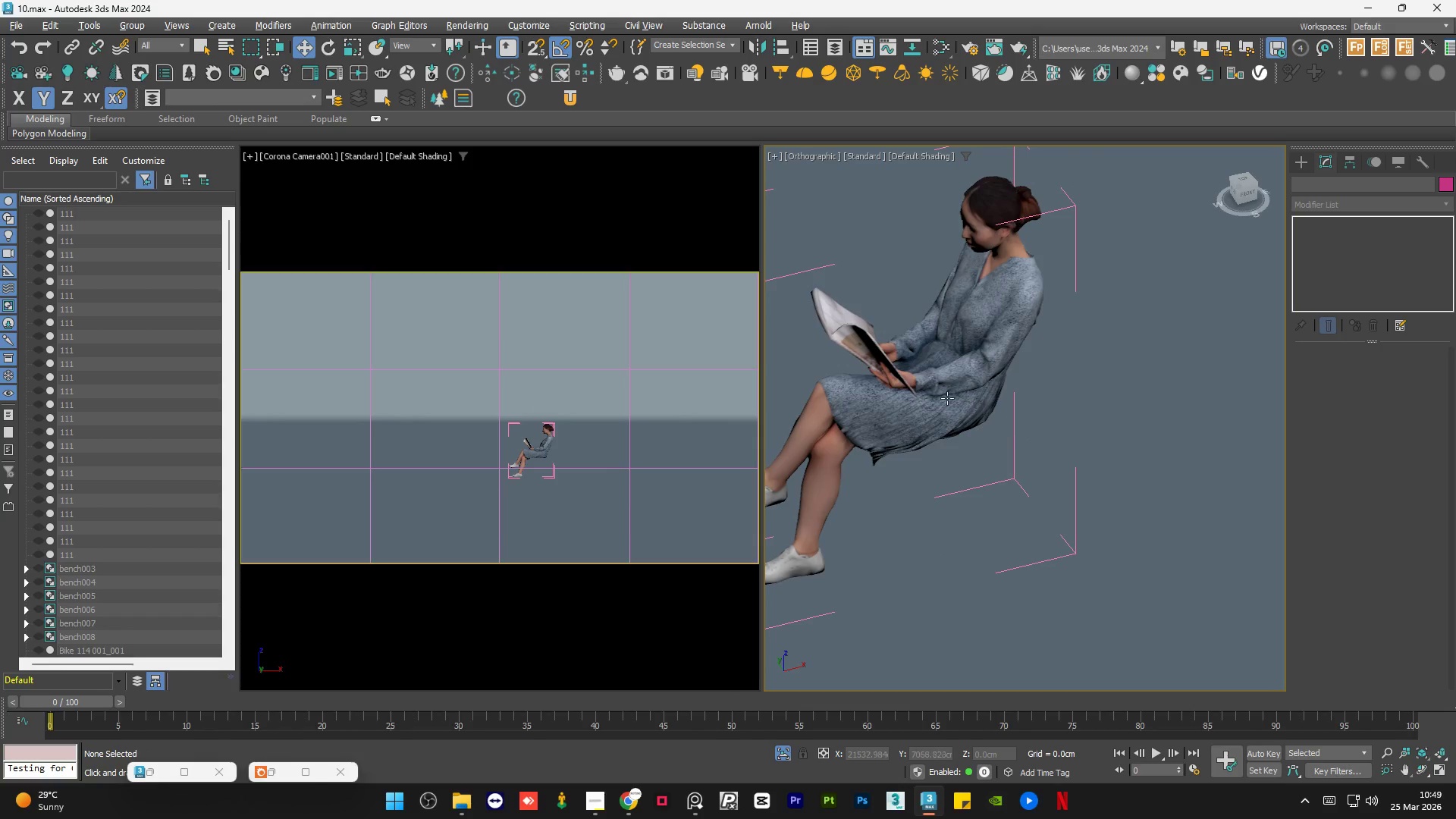 
left_click([934, 398])
 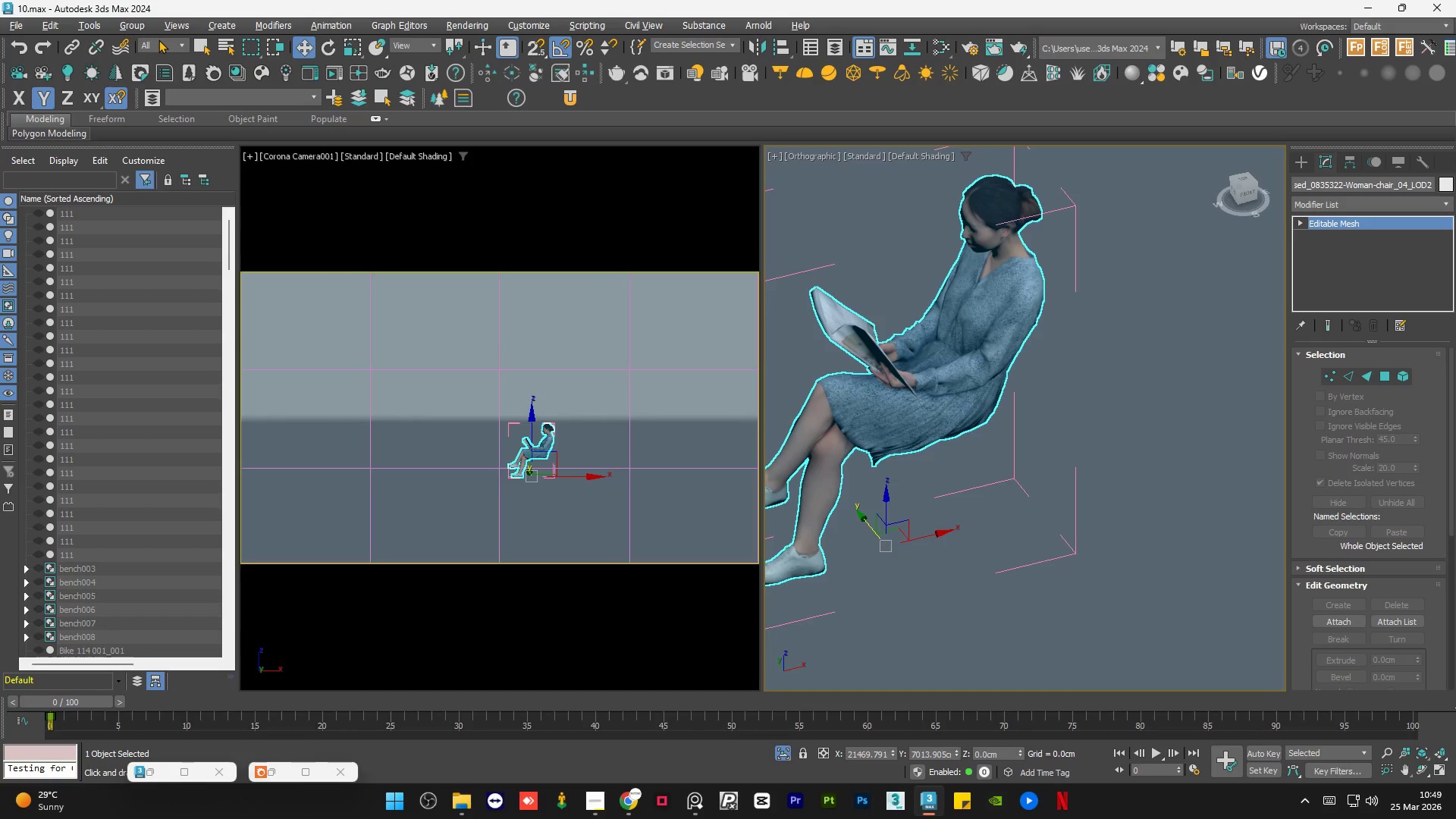 
left_click([136, 28])
 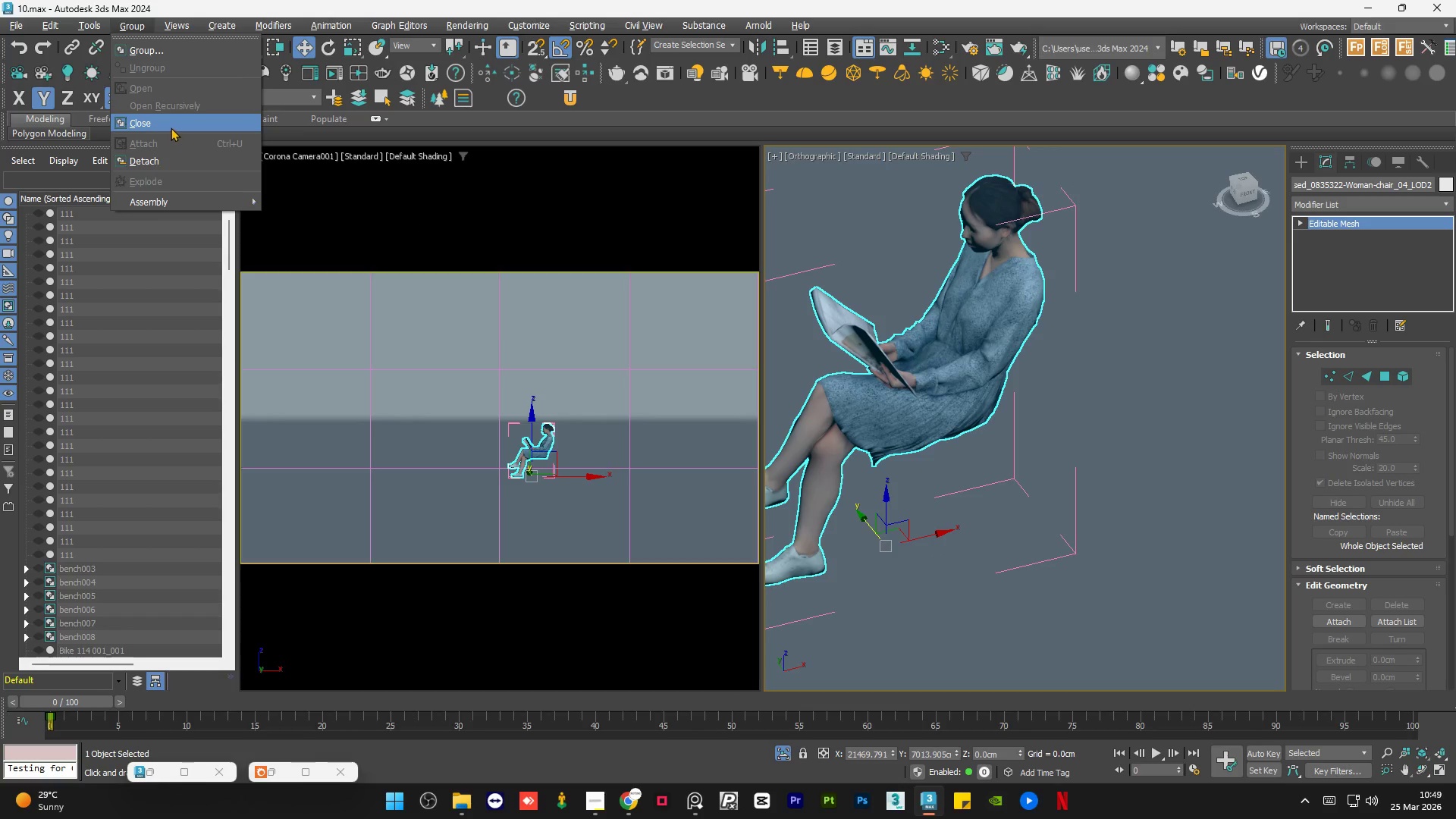 
left_click([171, 127])
 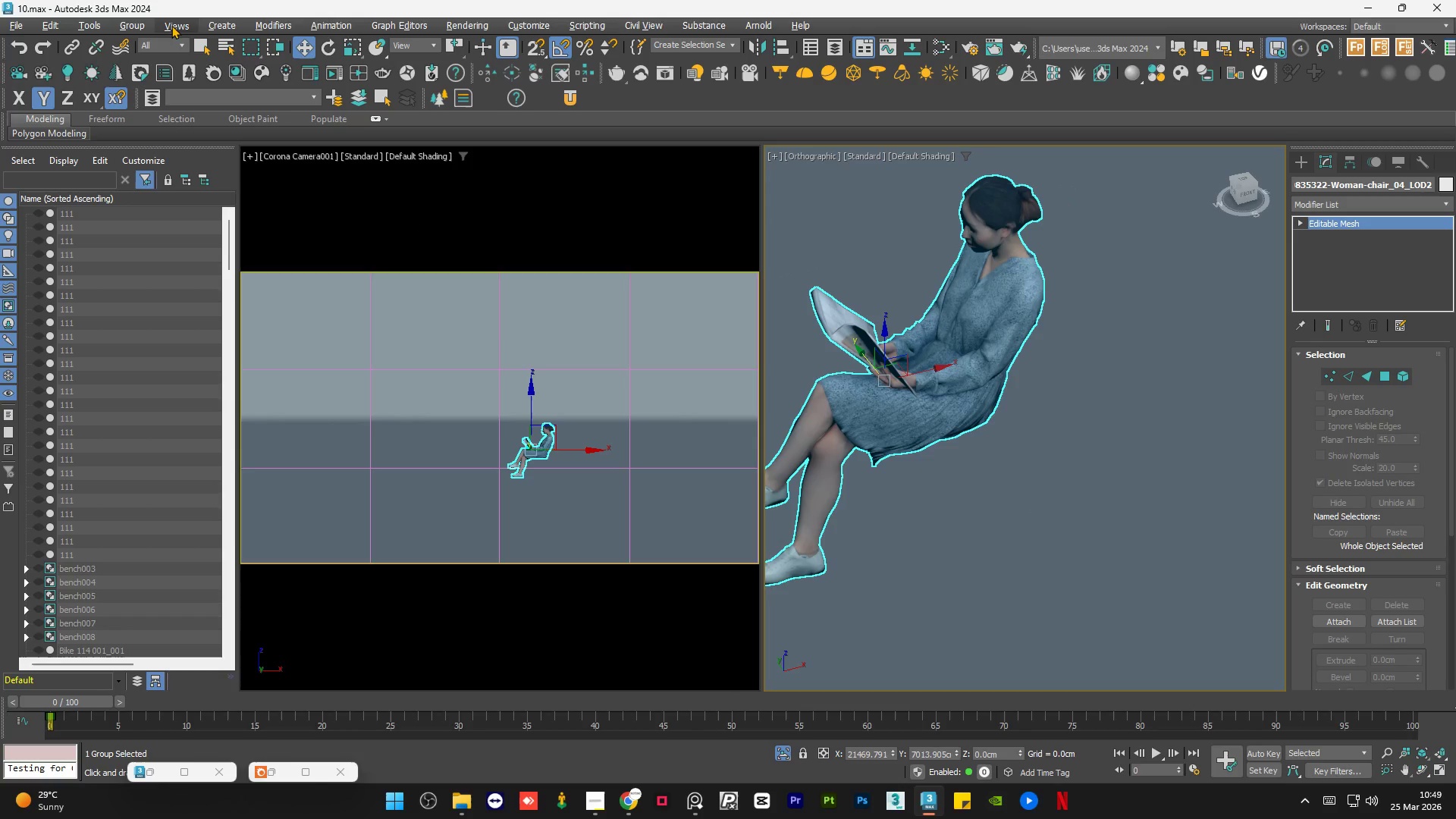 
left_click([136, 25])
 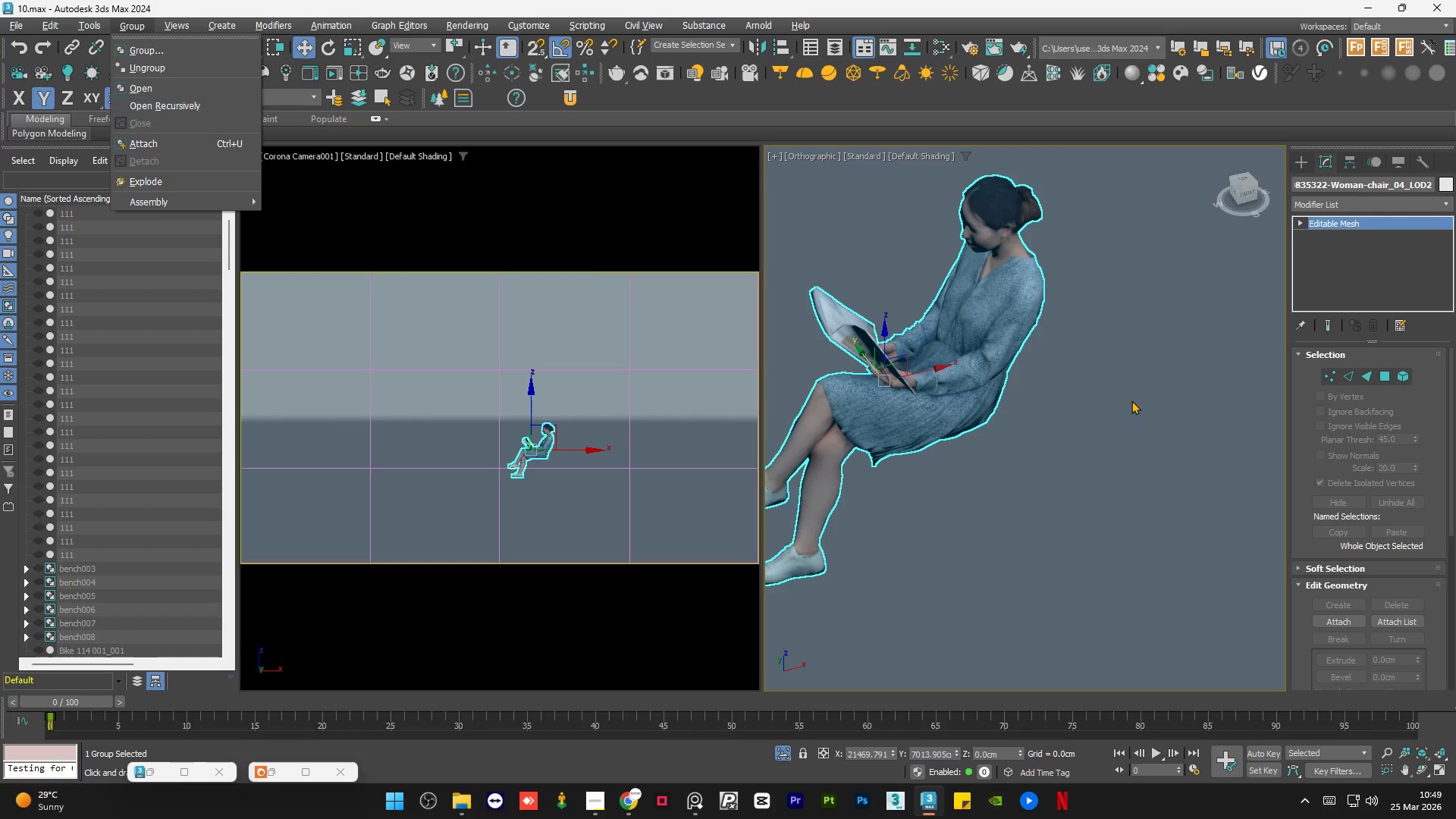 
left_click([1100, 410])
 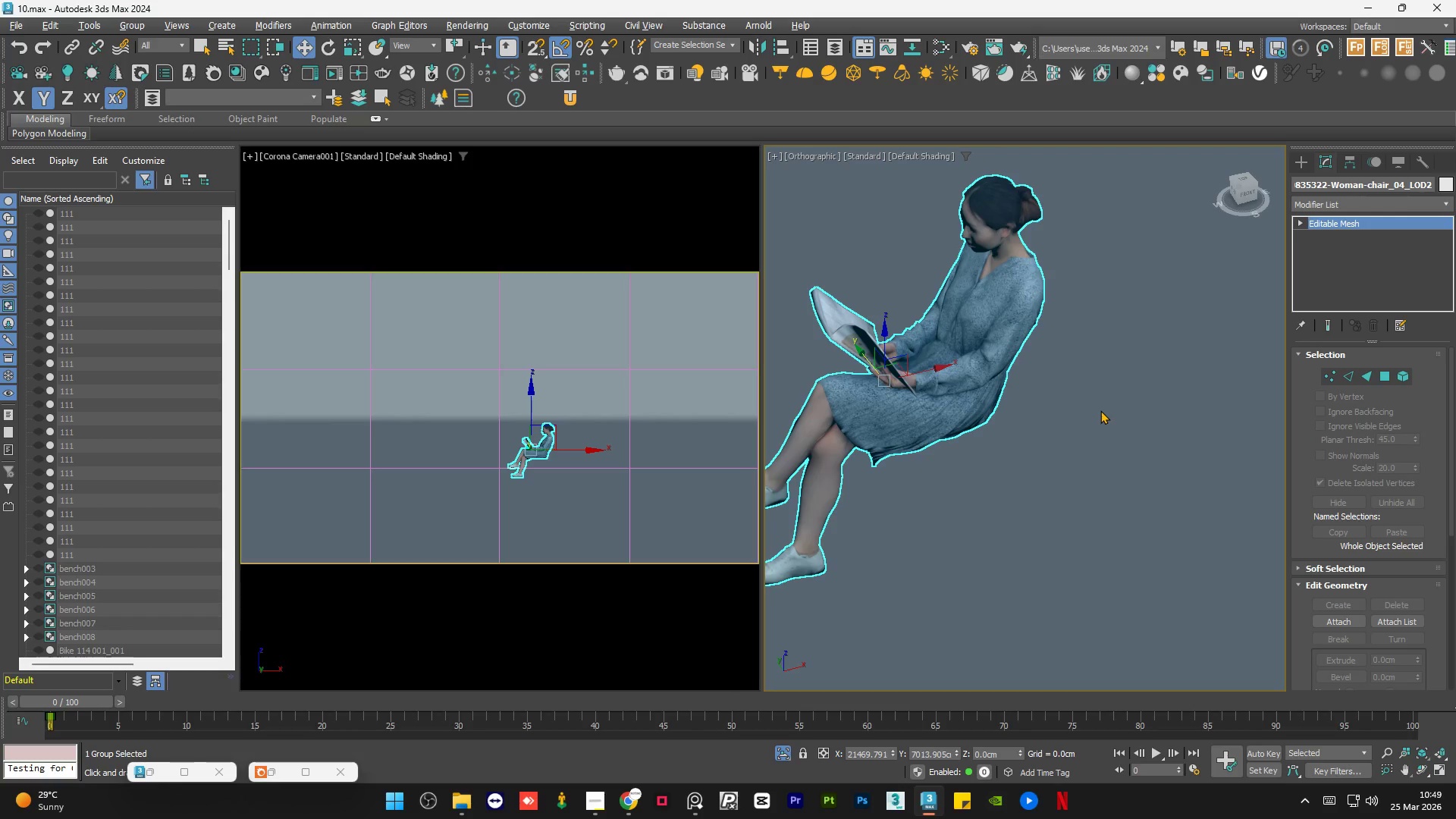 
left_click([1100, 410])
 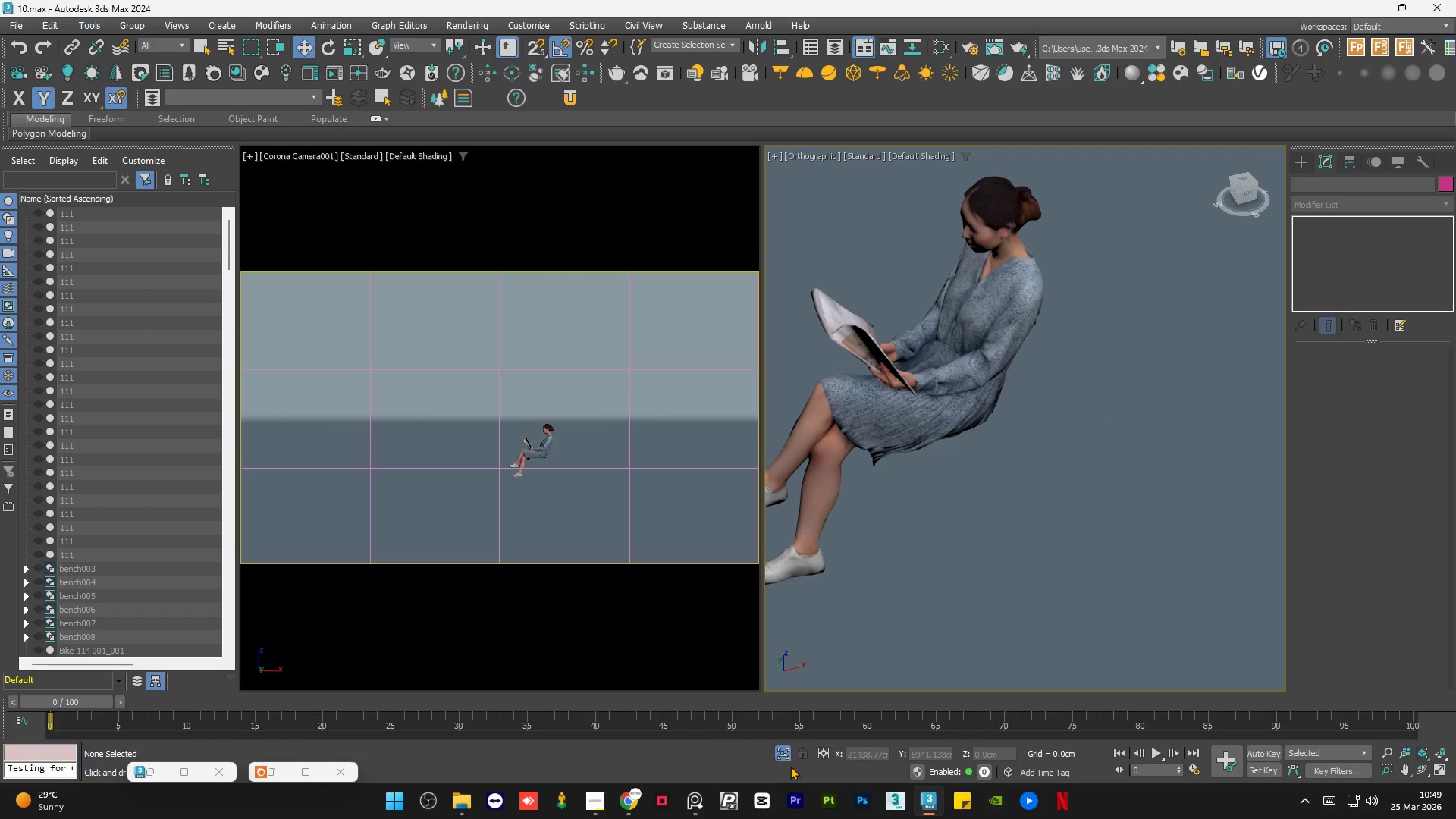 
left_click([784, 754])
 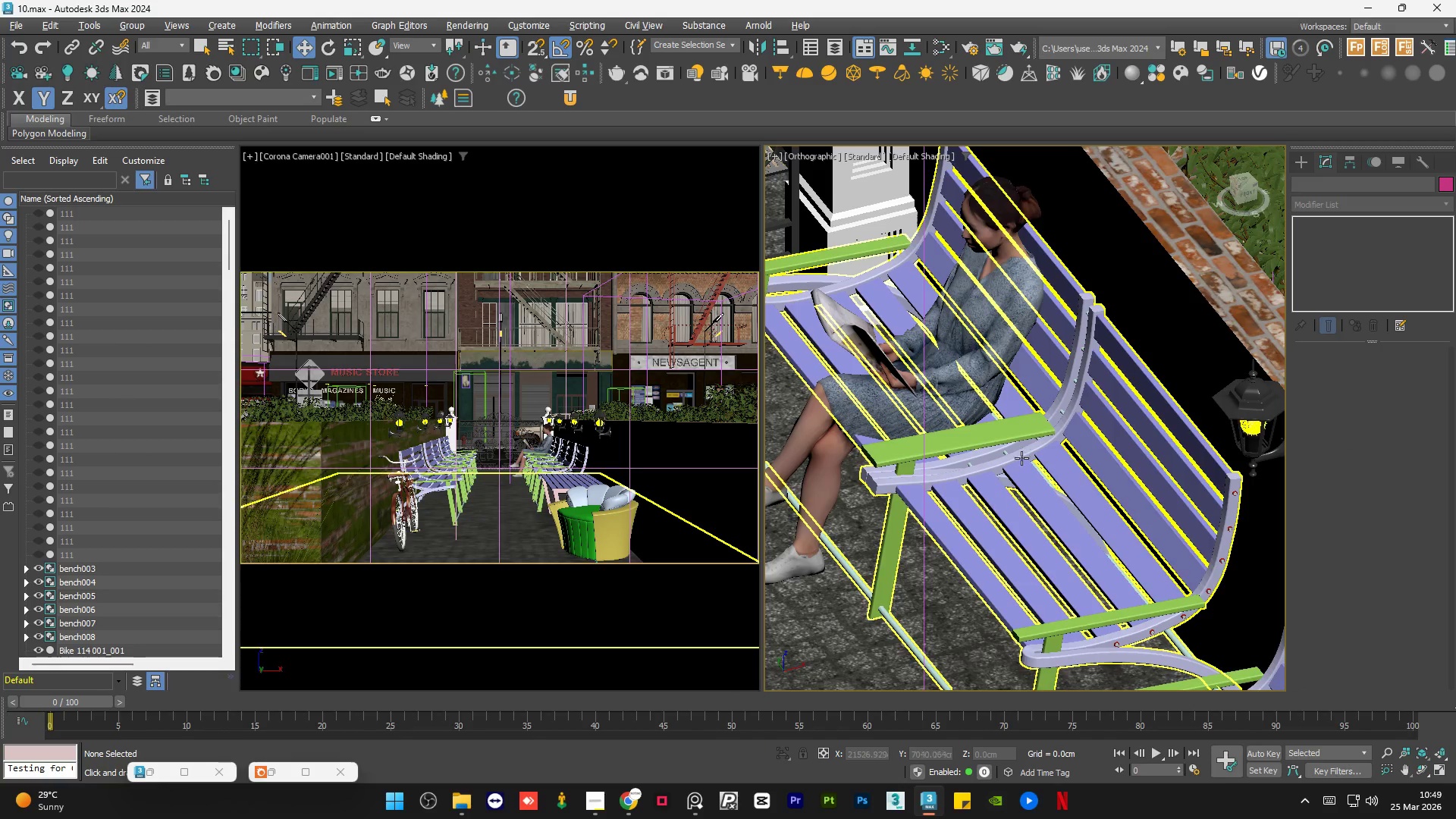 
scroll: coordinate [955, 329], scroll_direction: down, amount: 4.0
 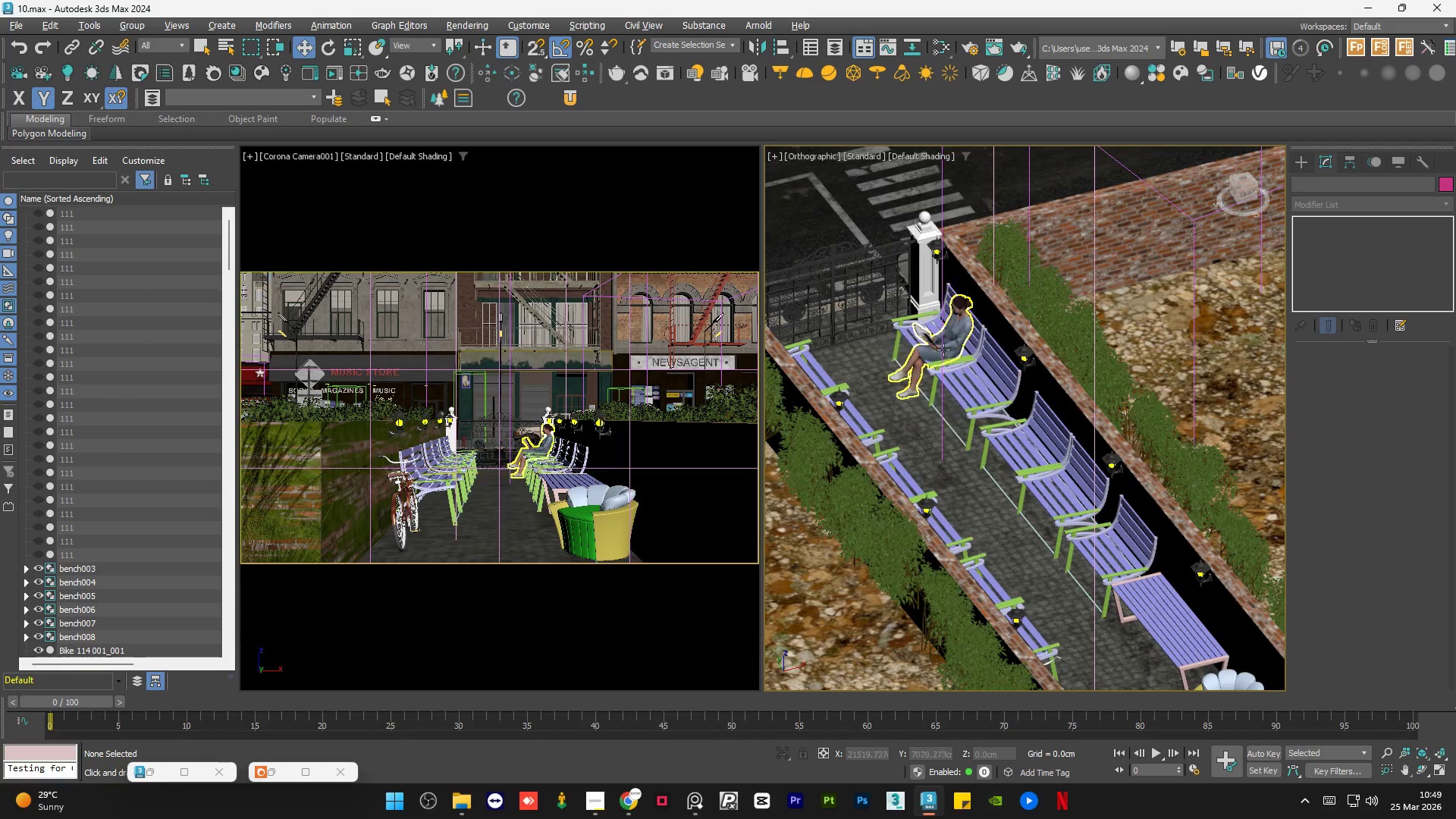 
scroll: coordinate [976, 449], scroll_direction: up, amount: 8.0
 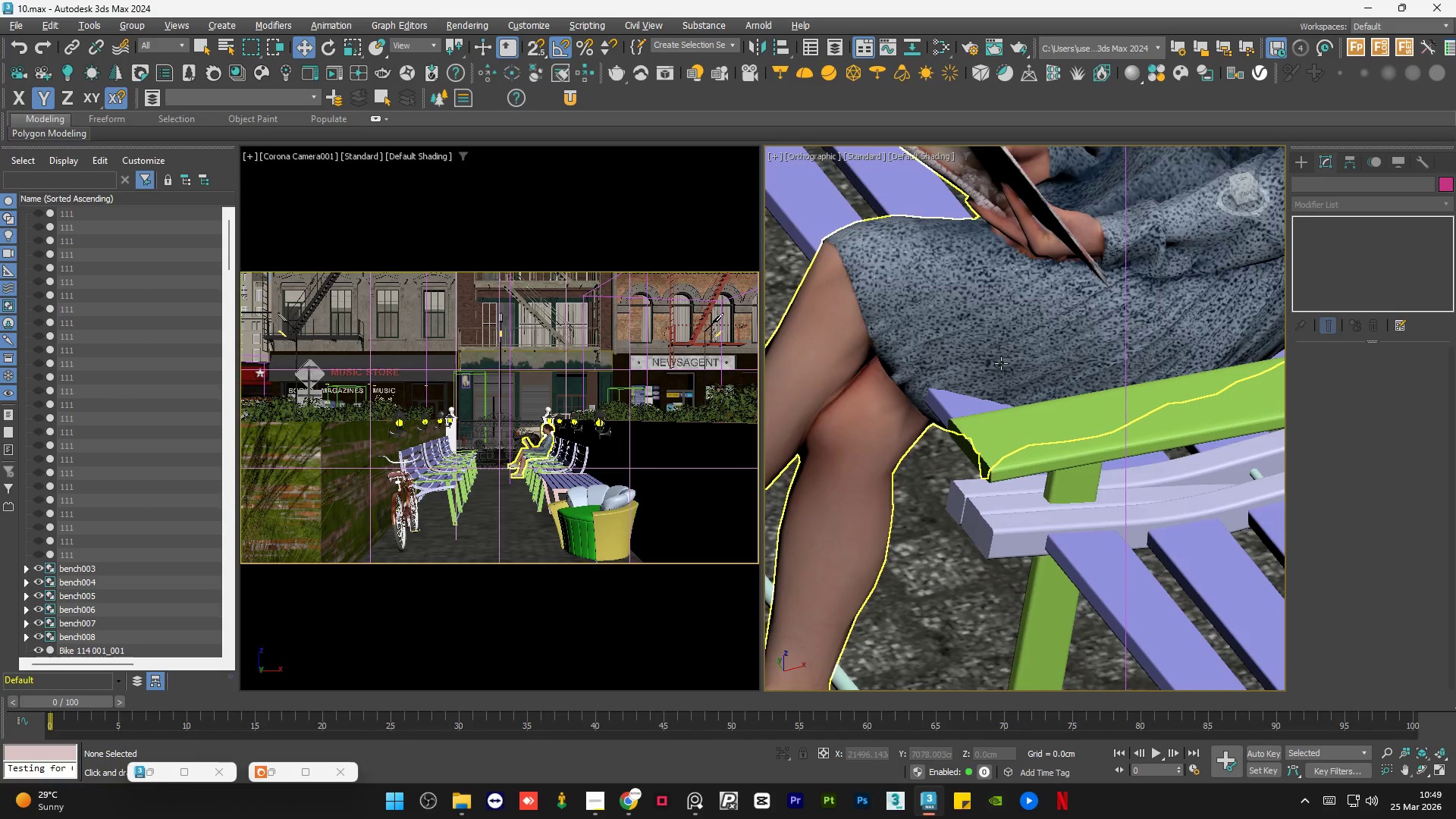 
scroll: coordinate [1001, 363], scroll_direction: down, amount: 3.0
 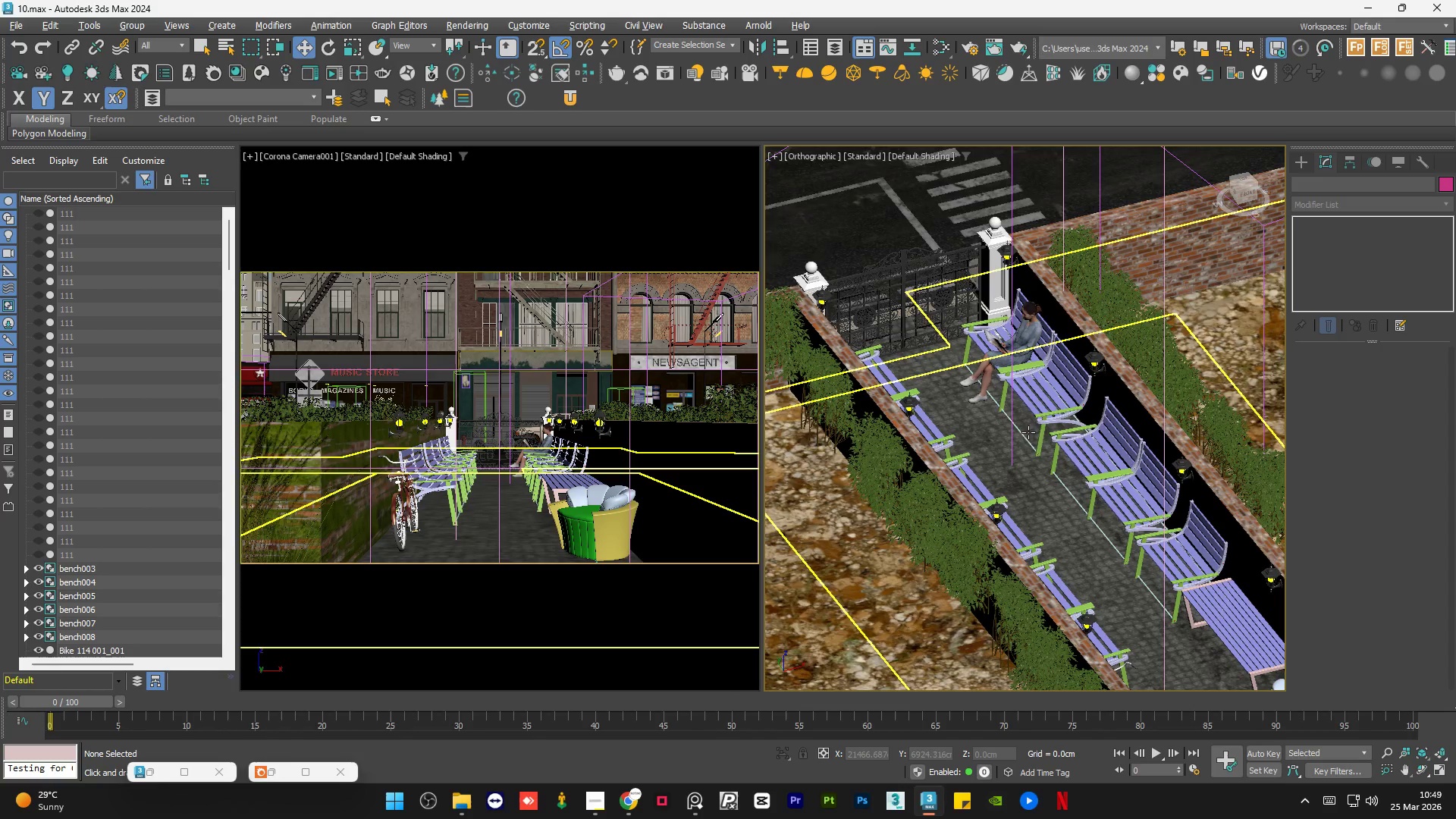 
hold_key(key=AltLeft, duration=0.8)
 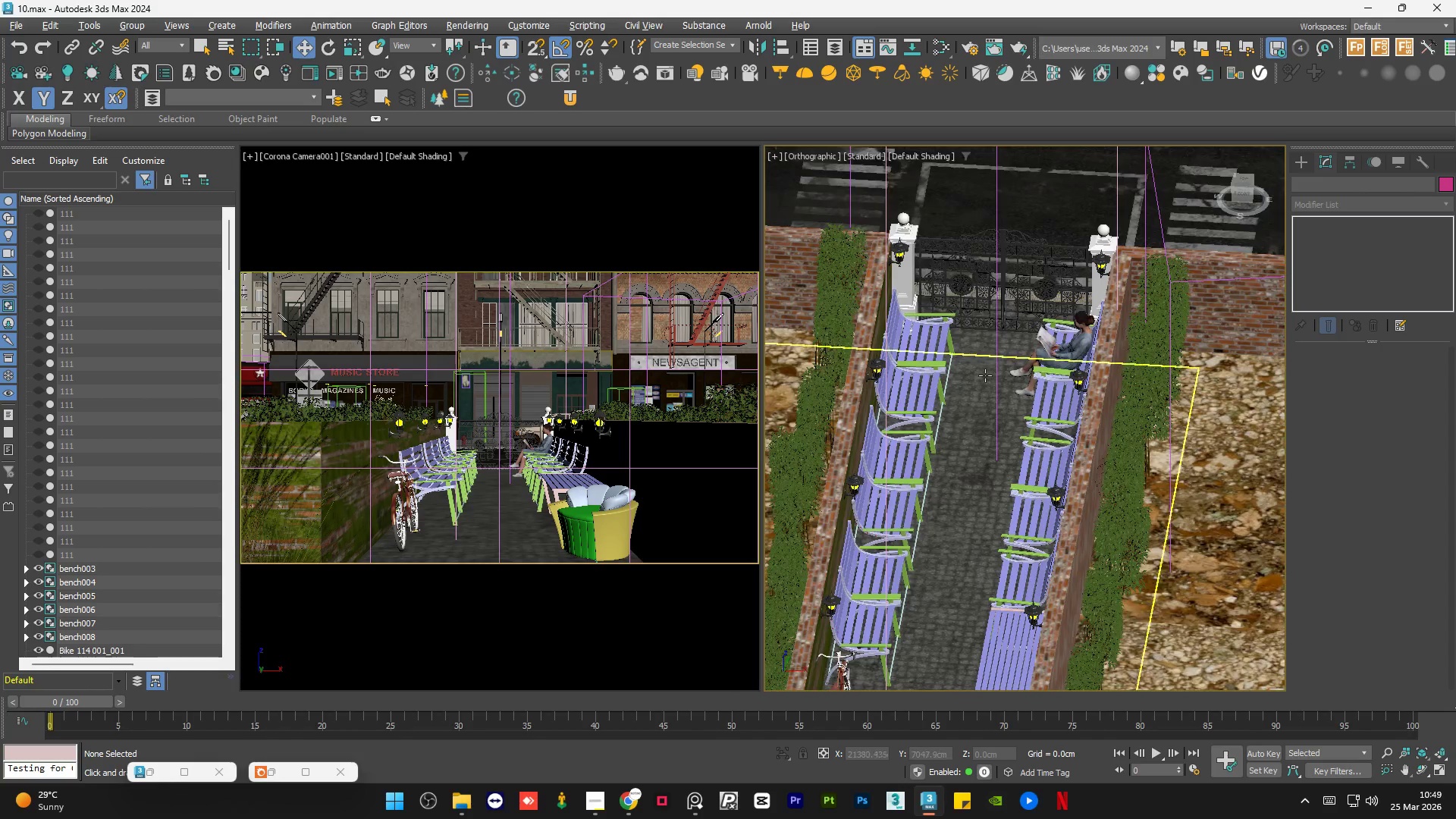 
hold_key(key=AltLeft, duration=0.5)
 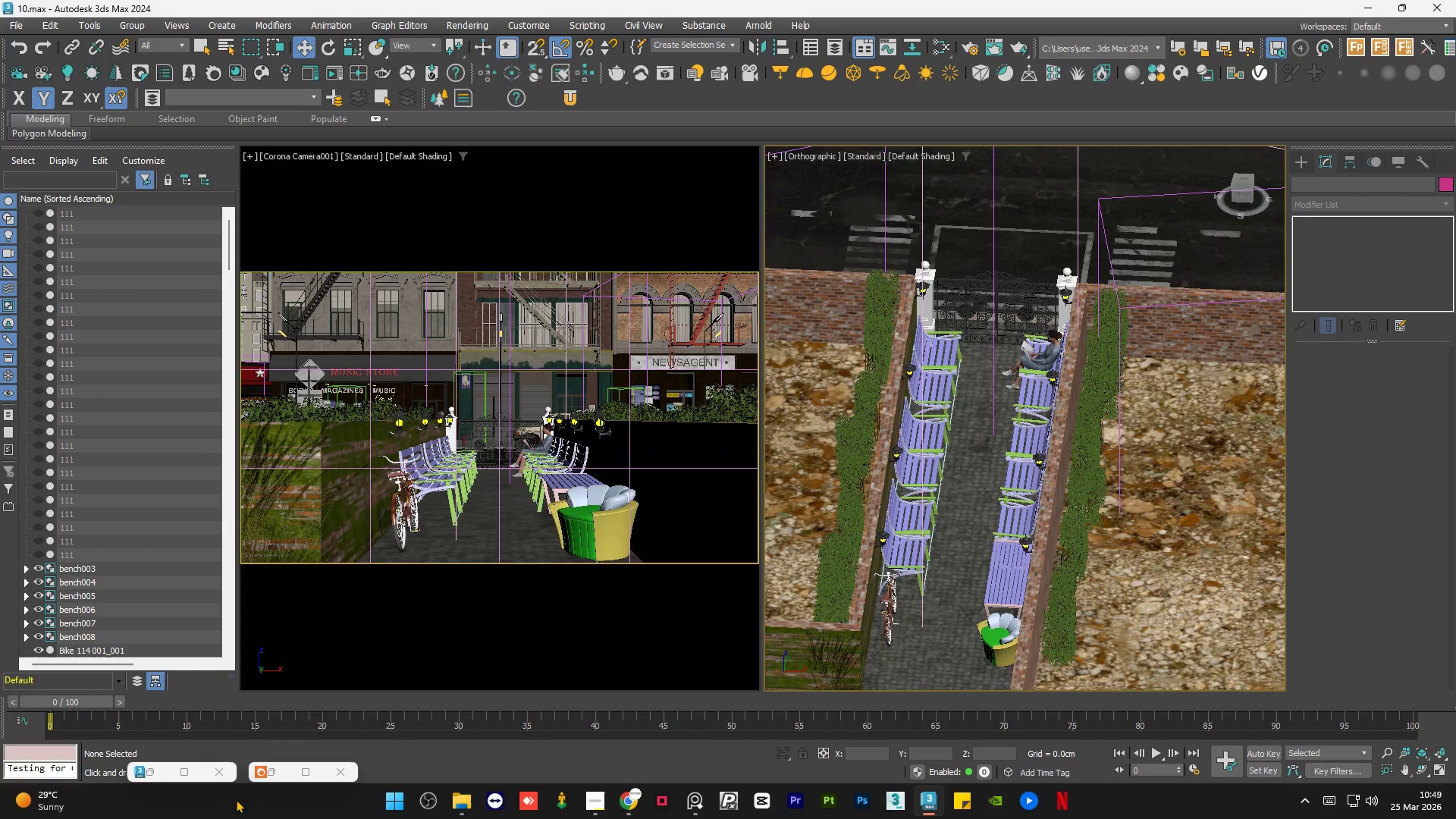 
scroll: coordinate [985, 375], scroll_direction: down, amount: 1.0
 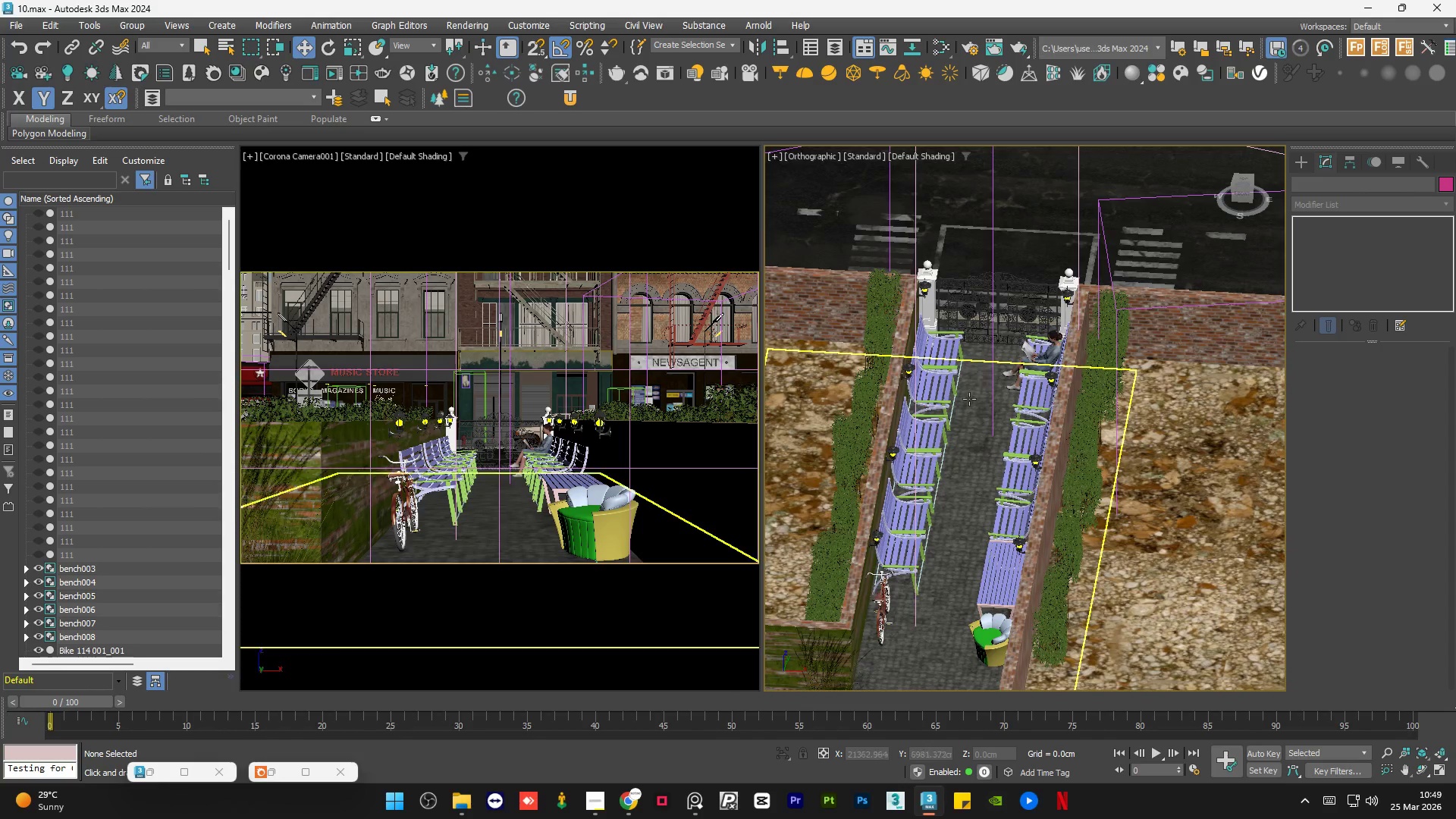 
hold_key(key=AltLeft, duration=18.08)
left_click([281, 770])
 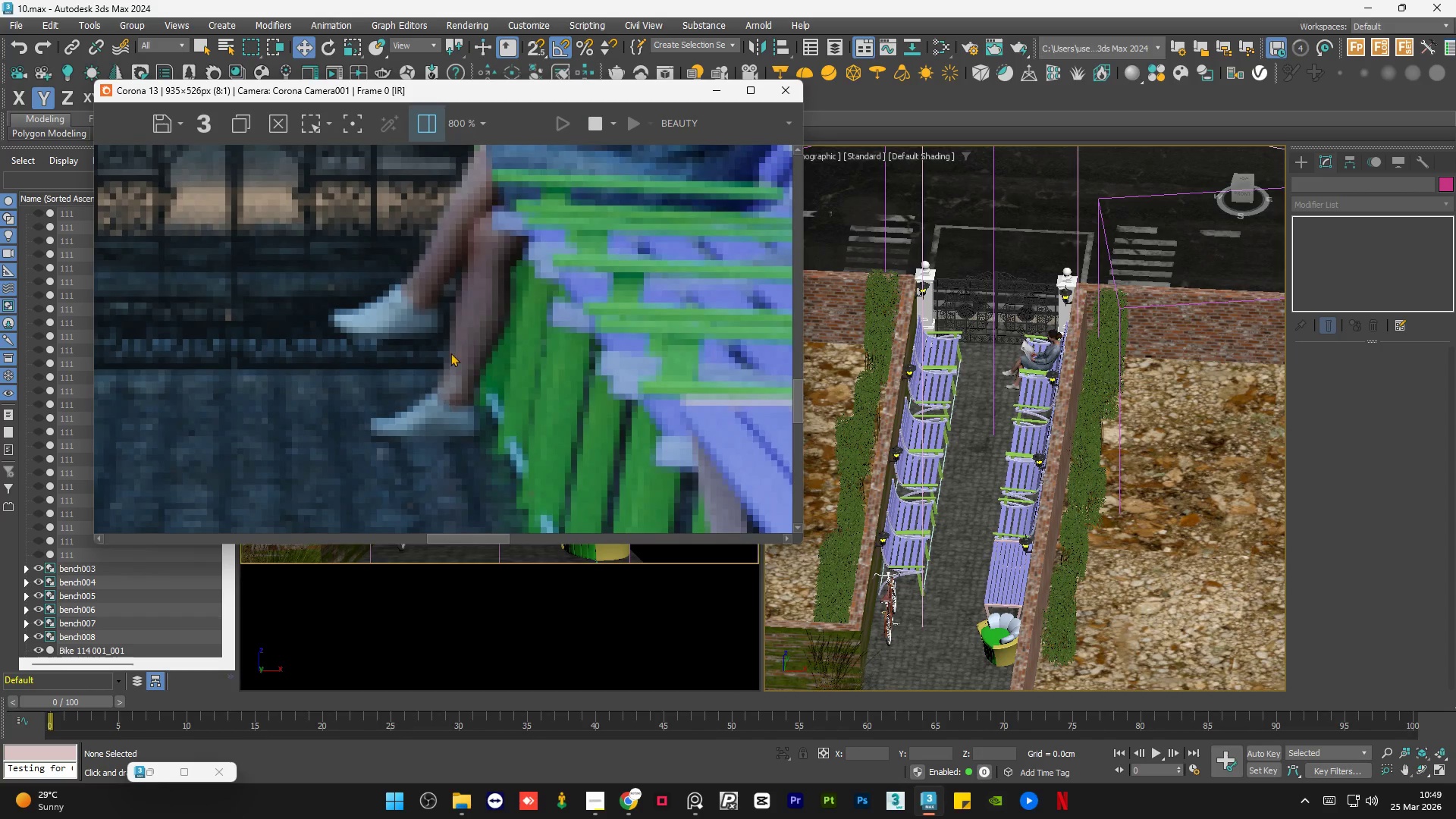 
scroll: coordinate [450, 353], scroll_direction: down, amount: 3.0
 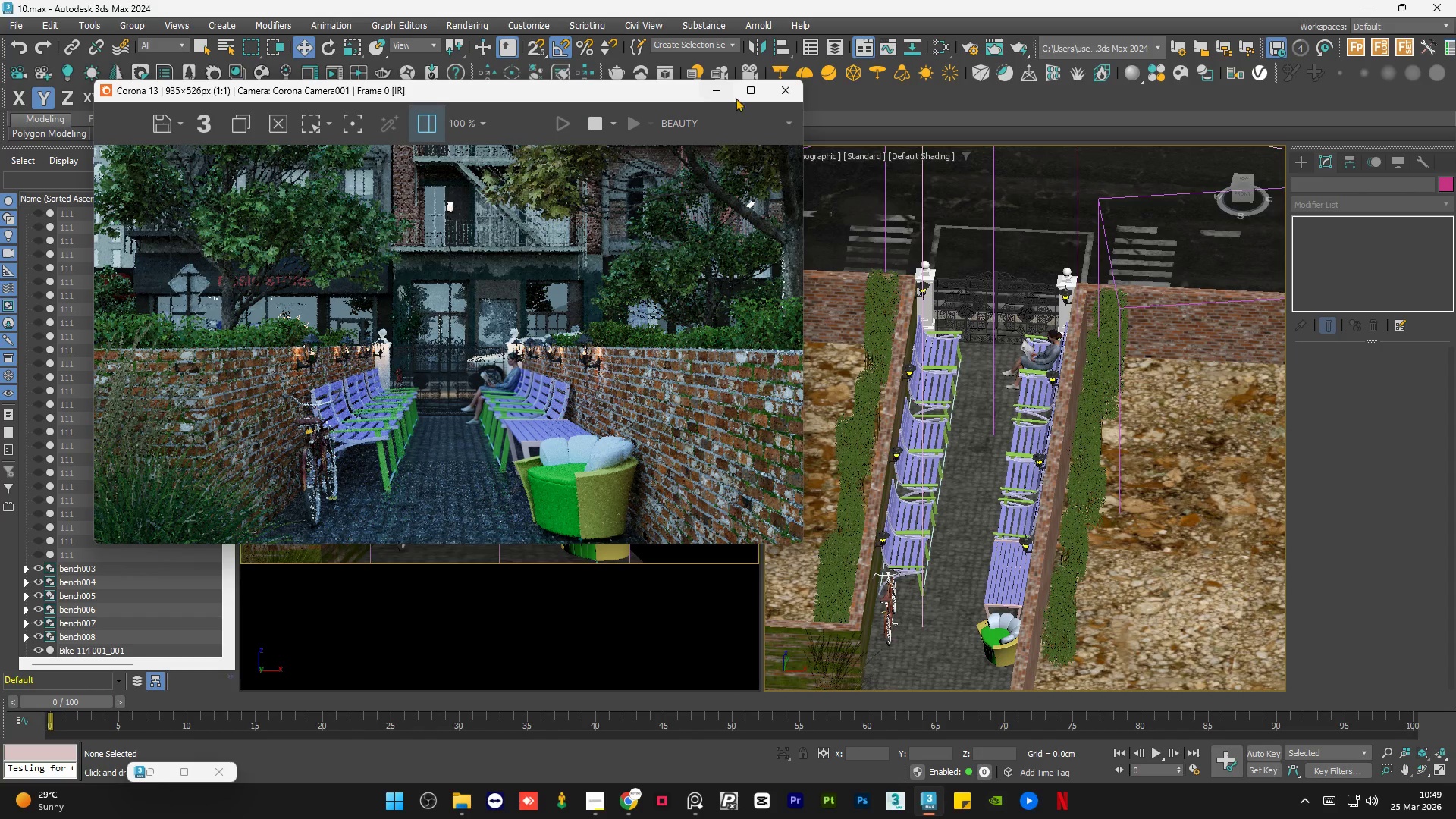 
left_click([739, 96])
 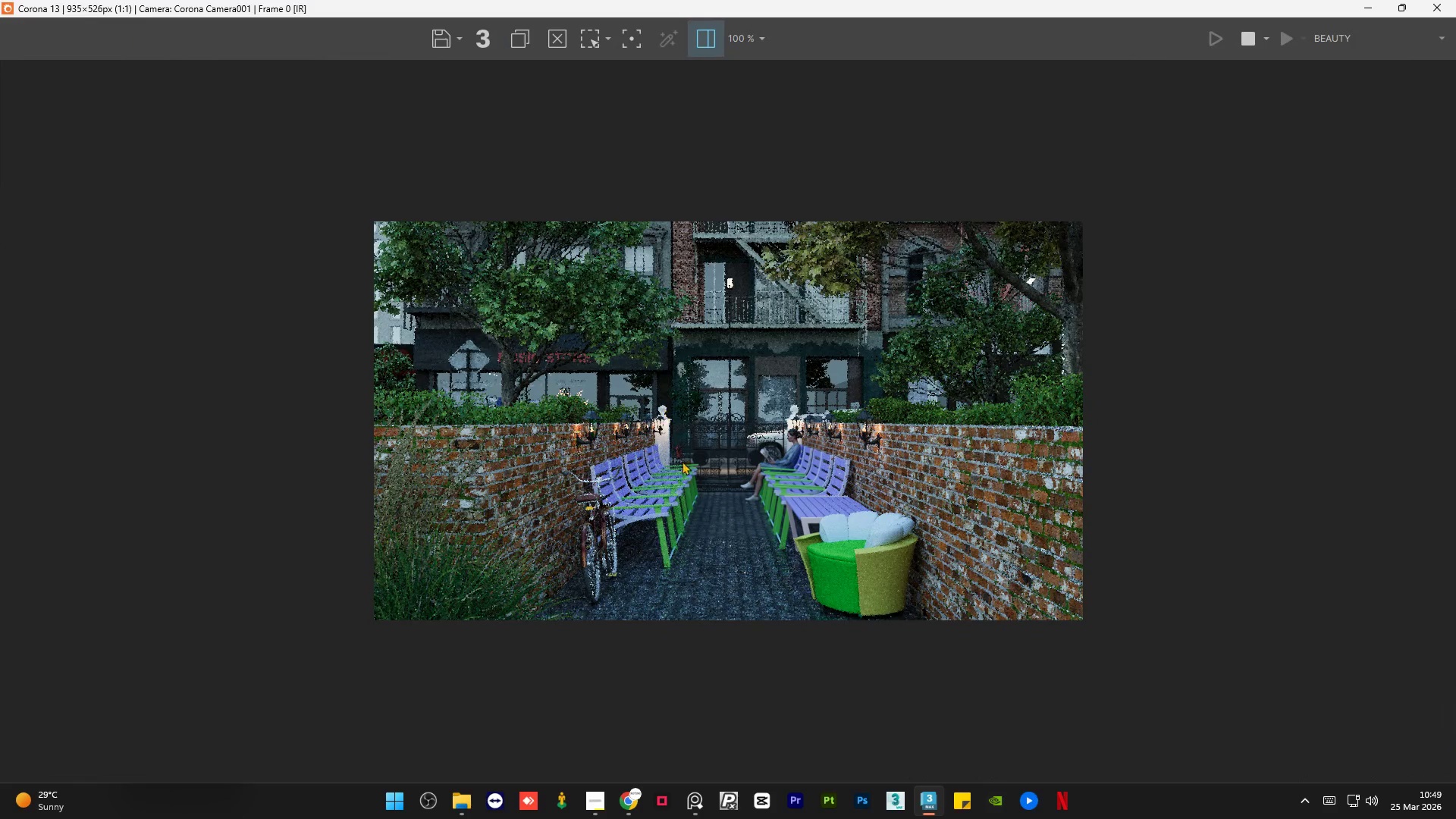 
scroll: coordinate [703, 496], scroll_direction: up, amount: 2.0
 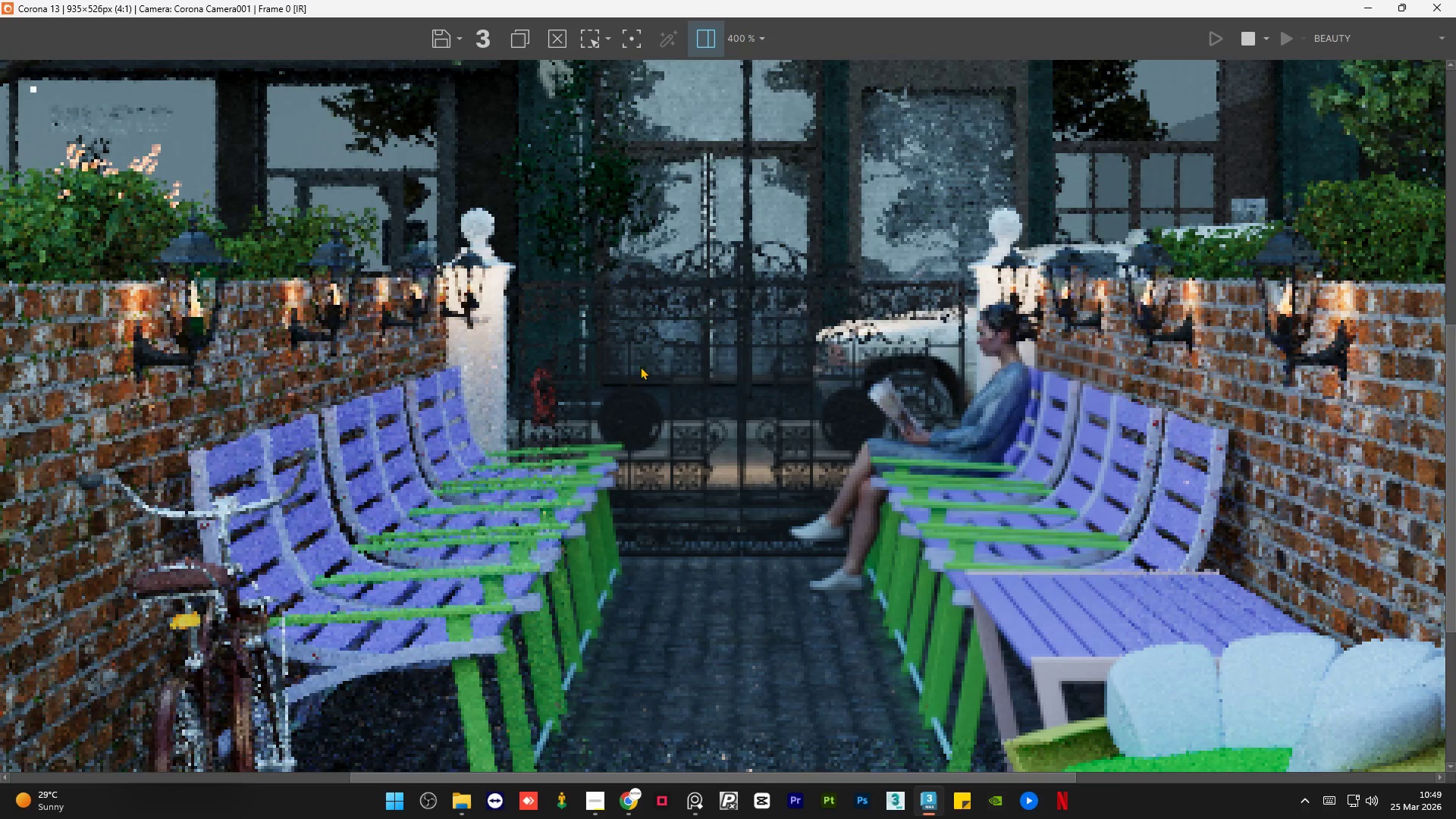 
scroll: coordinate [640, 366], scroll_direction: down, amount: 1.0
 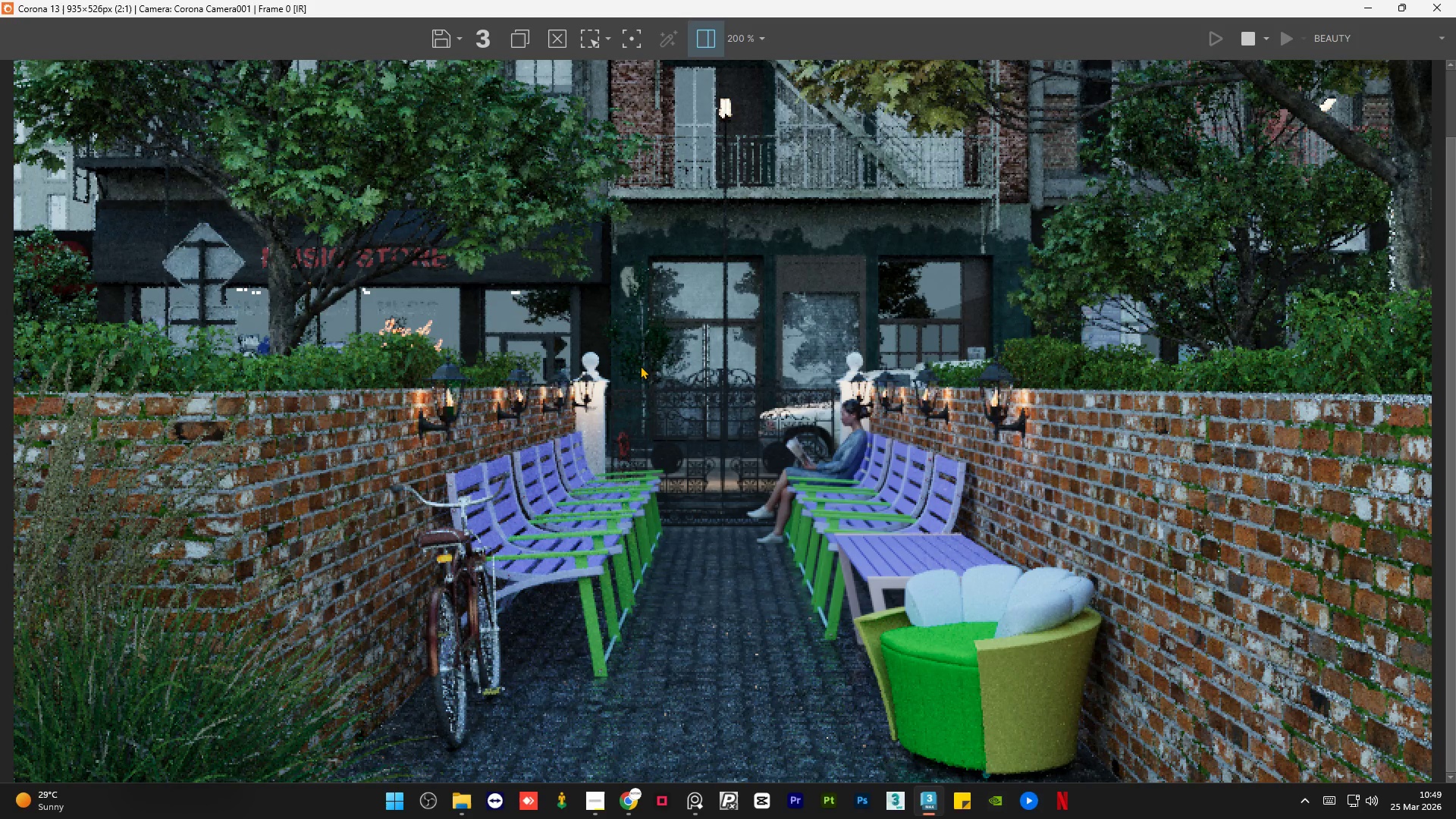 
left_click([1365, 12])
 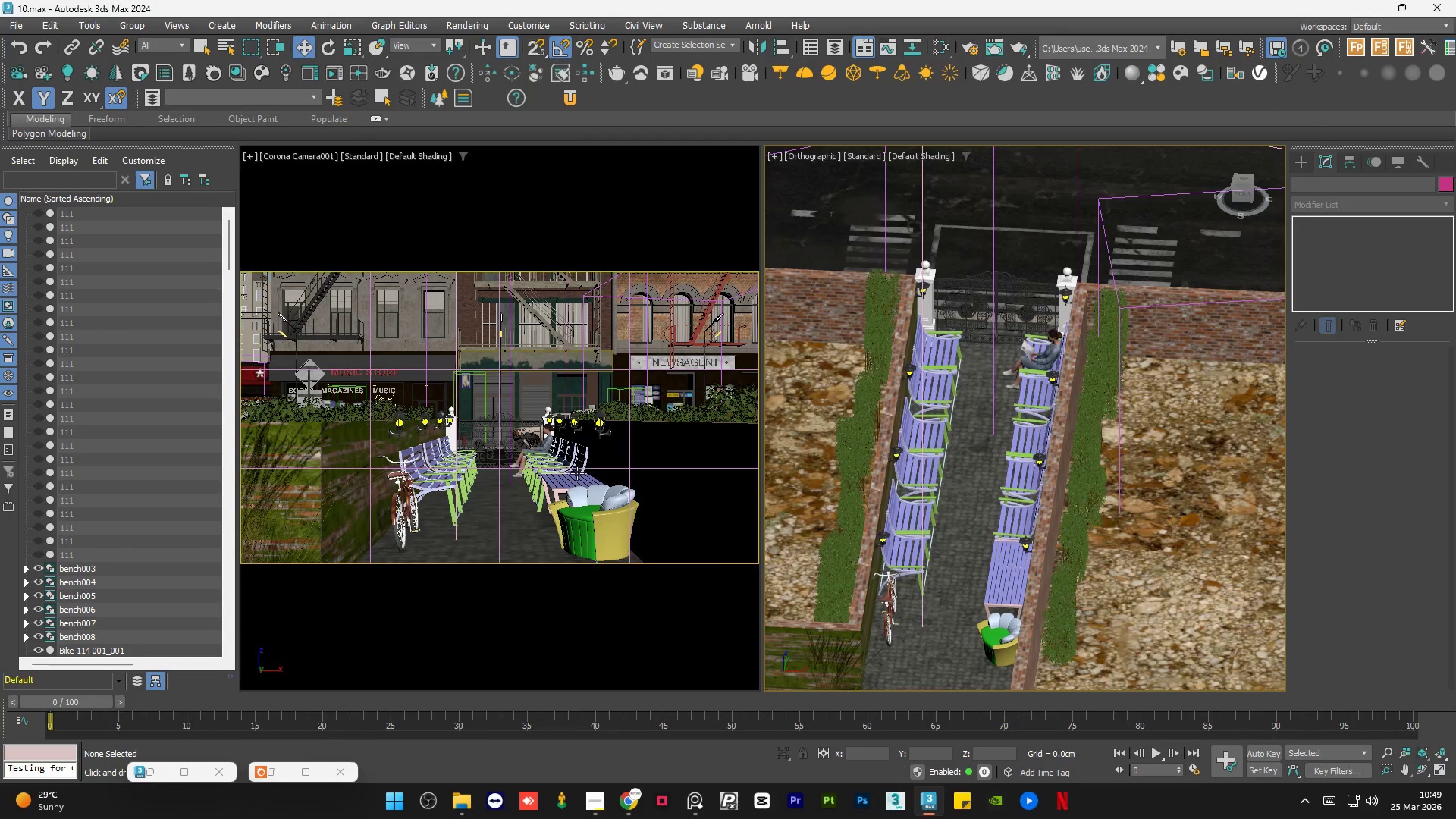 
left_click([571, 479])
 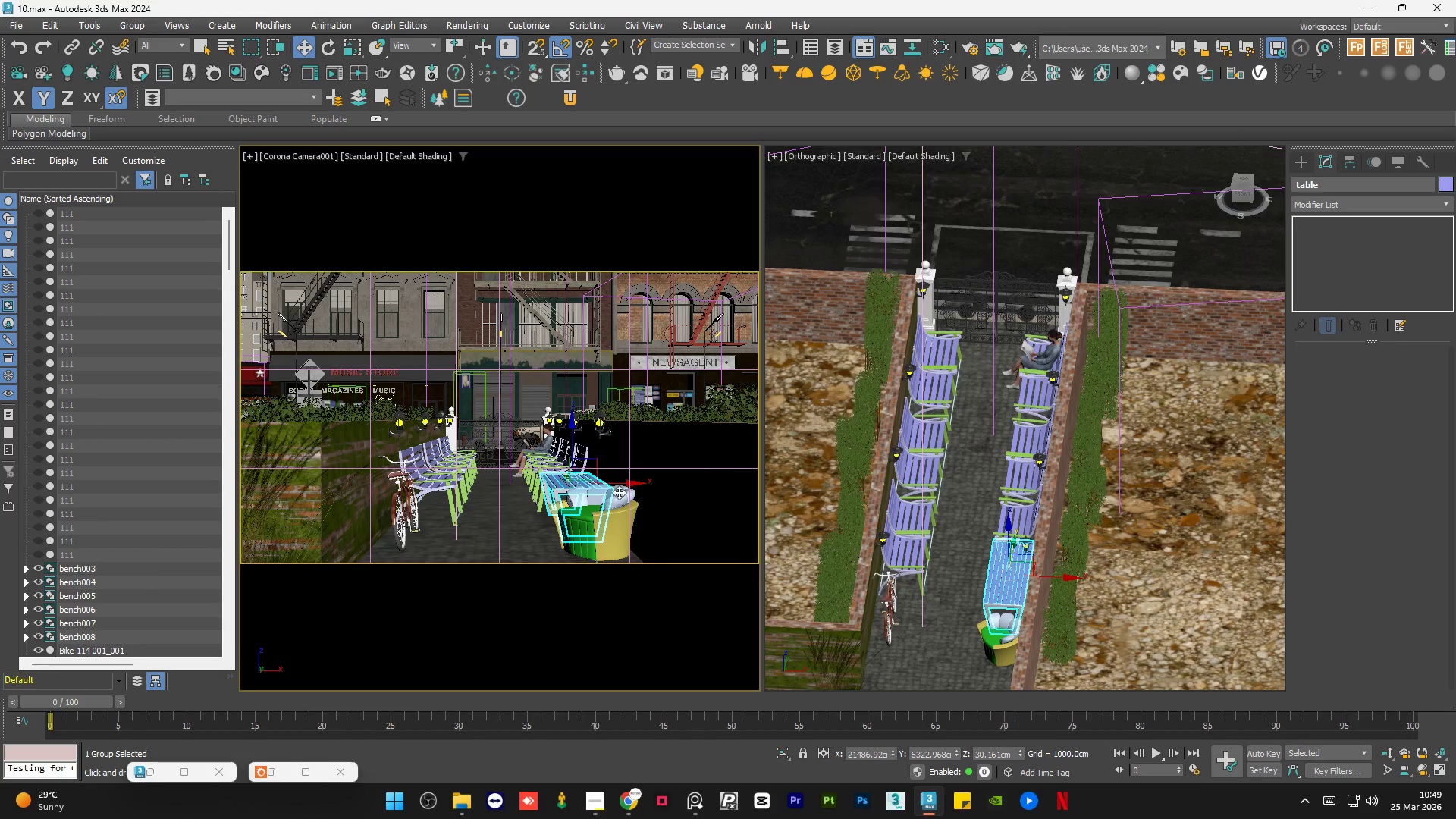 
hold_key(key=AltLeft, duration=1.52)
scroll: coordinate [1068, 582], scroll_direction: up, amount: 1.0
 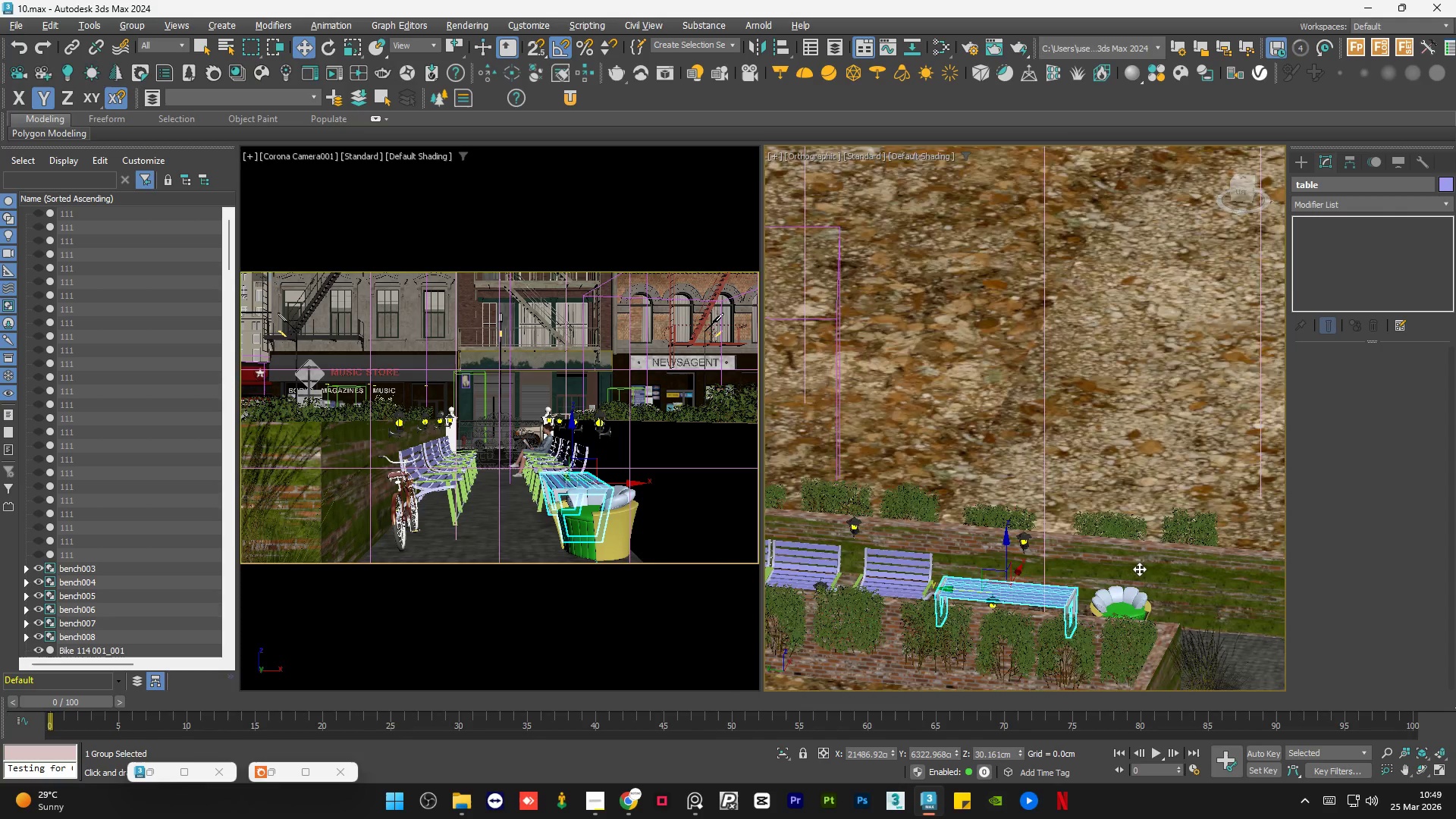 
key(Alt+AltLeft)
 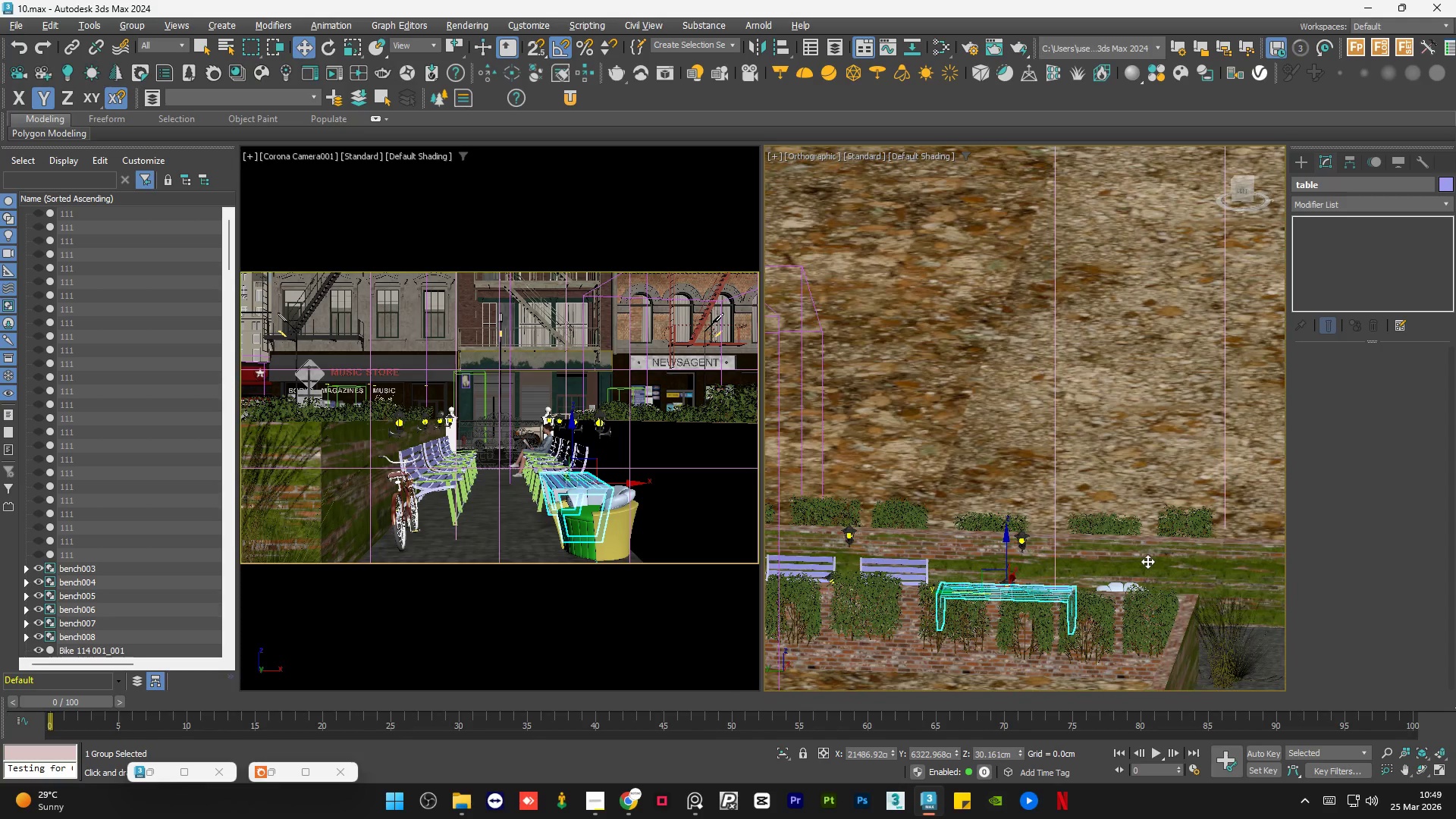 
key(Alt+AltLeft)
 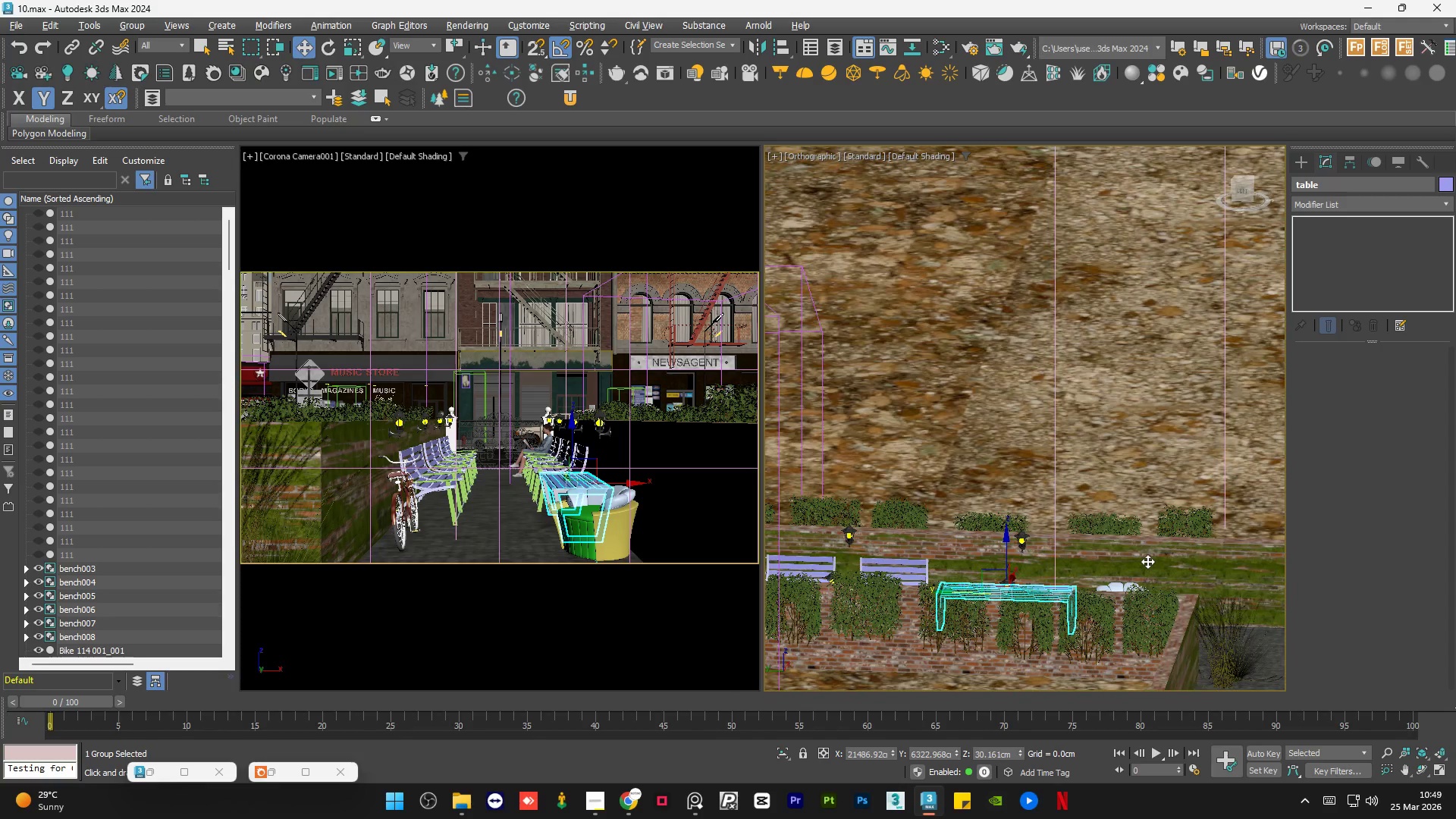 
key(Alt+AltLeft)
 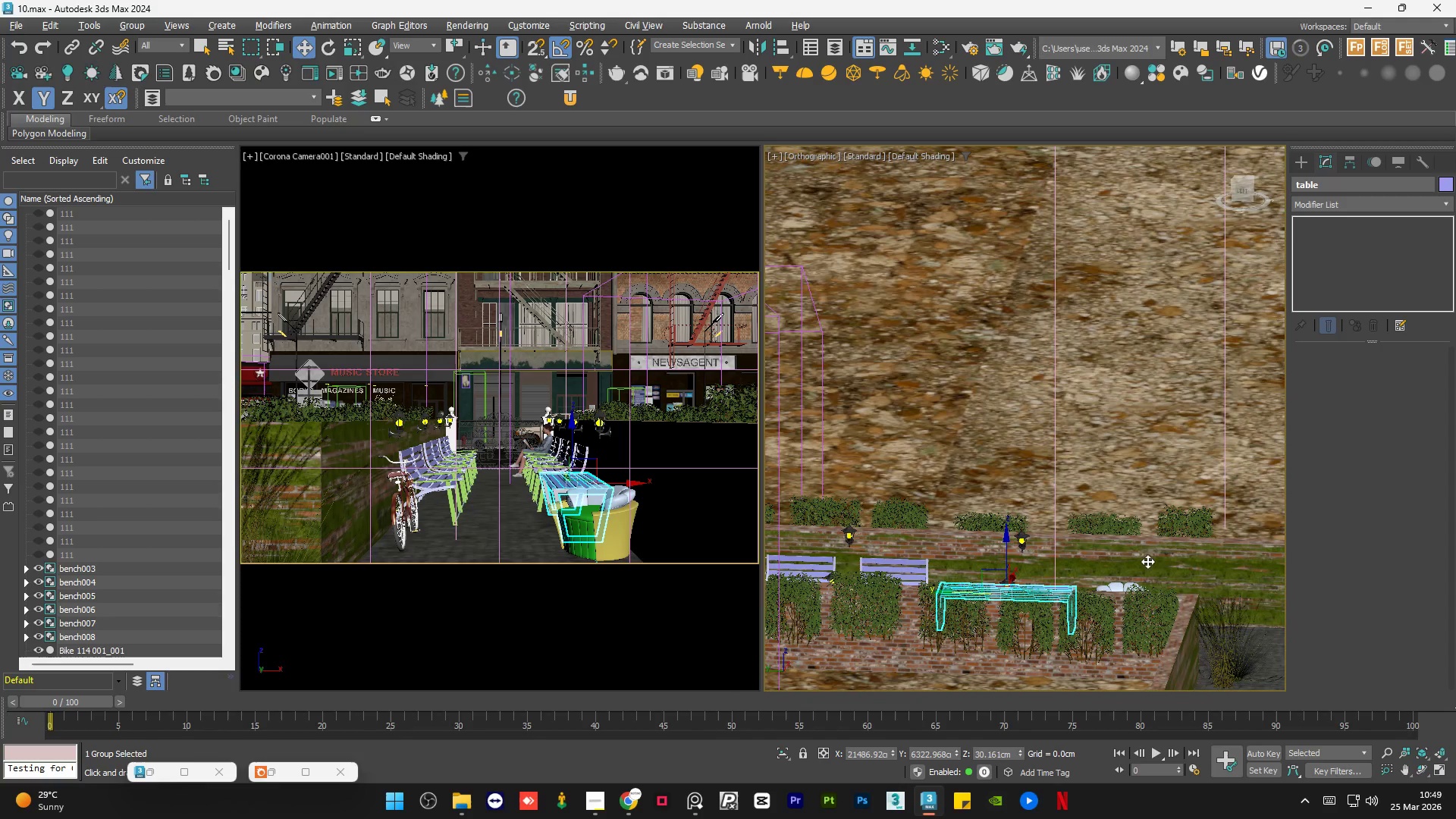 
key(Alt+AltLeft)
 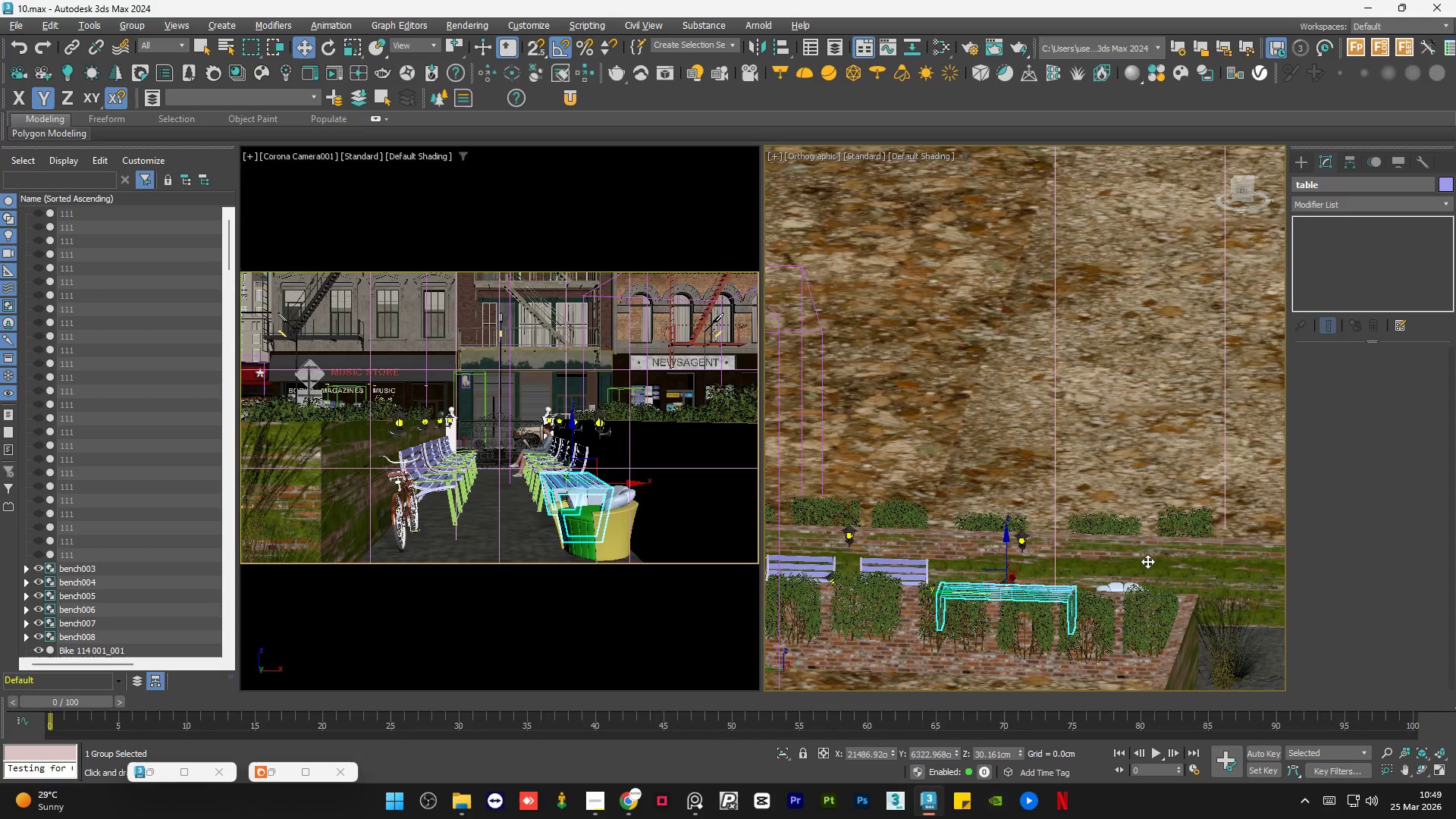 
key(Alt+AltLeft)
 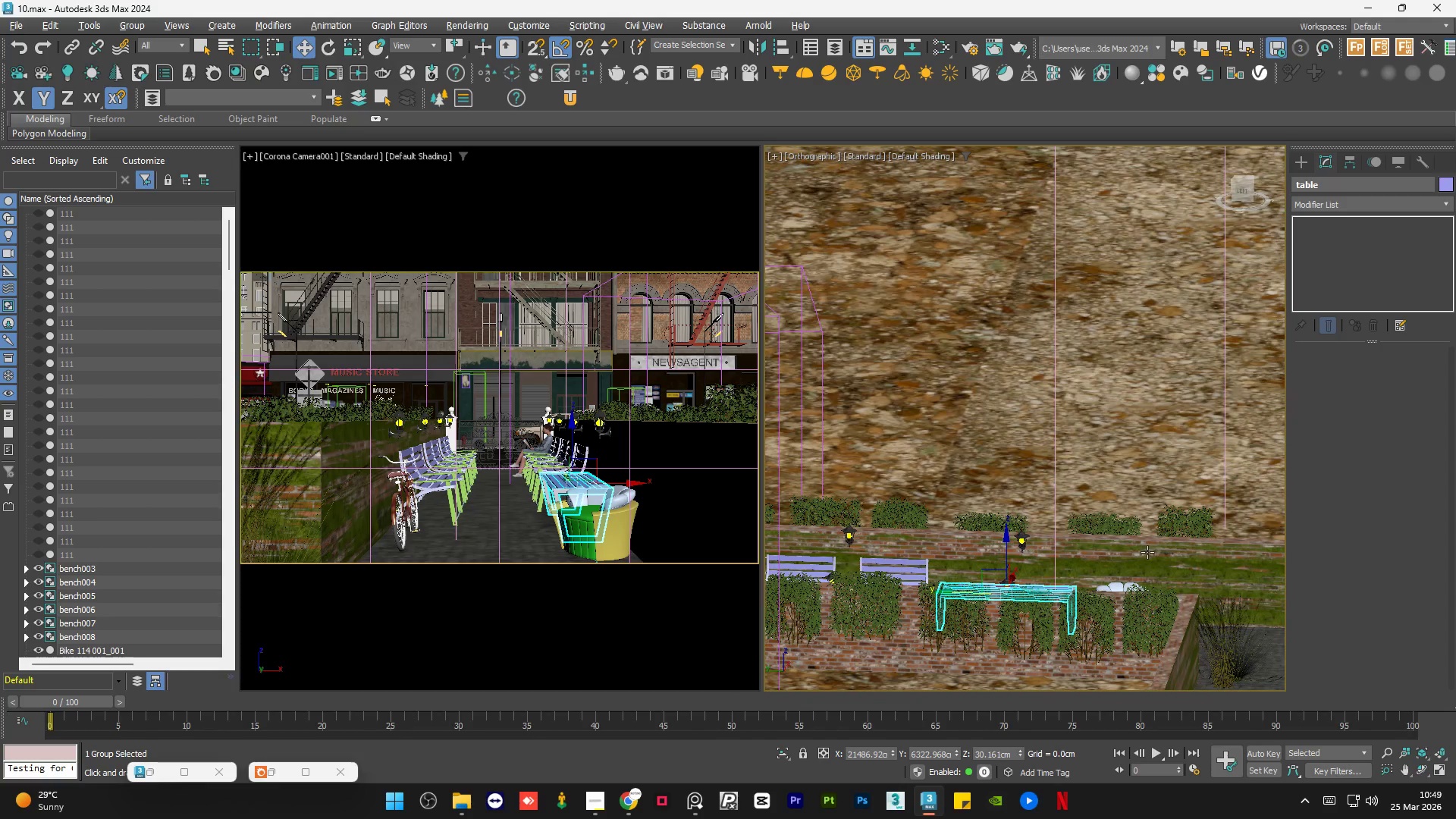 
key(Alt+AltLeft)
 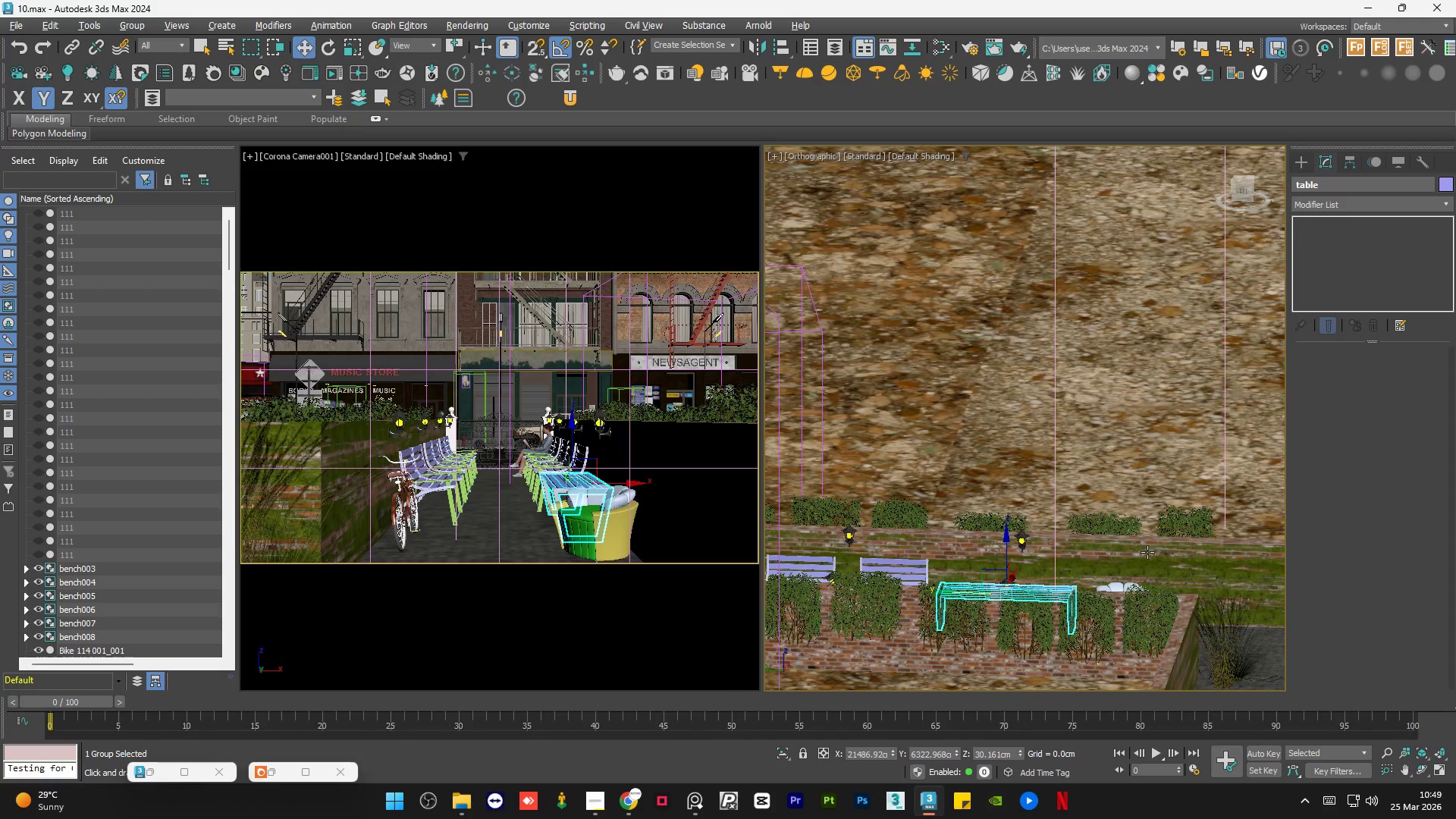 
key(Alt+AltLeft)
 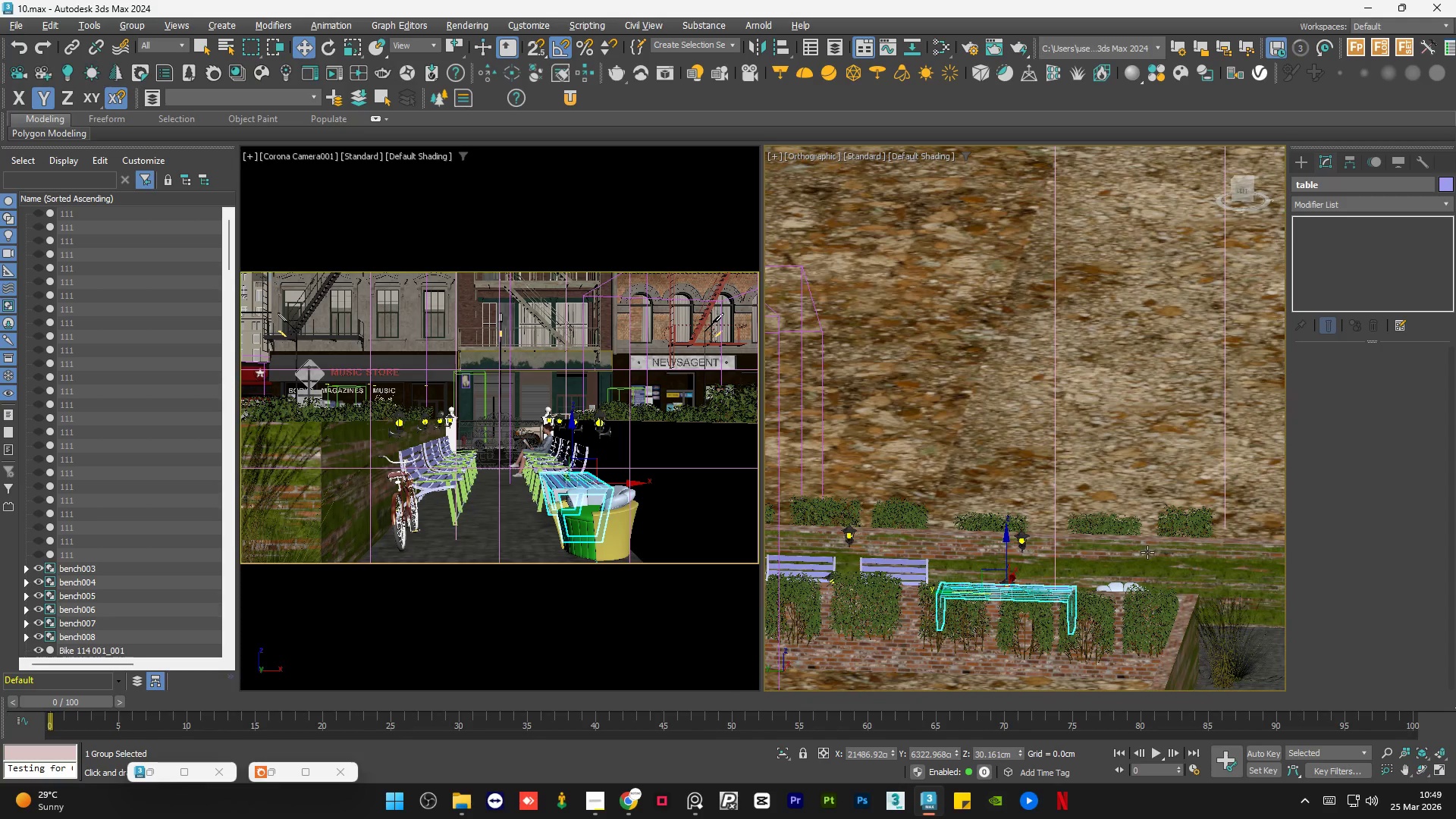 
key(Alt+AltLeft)
 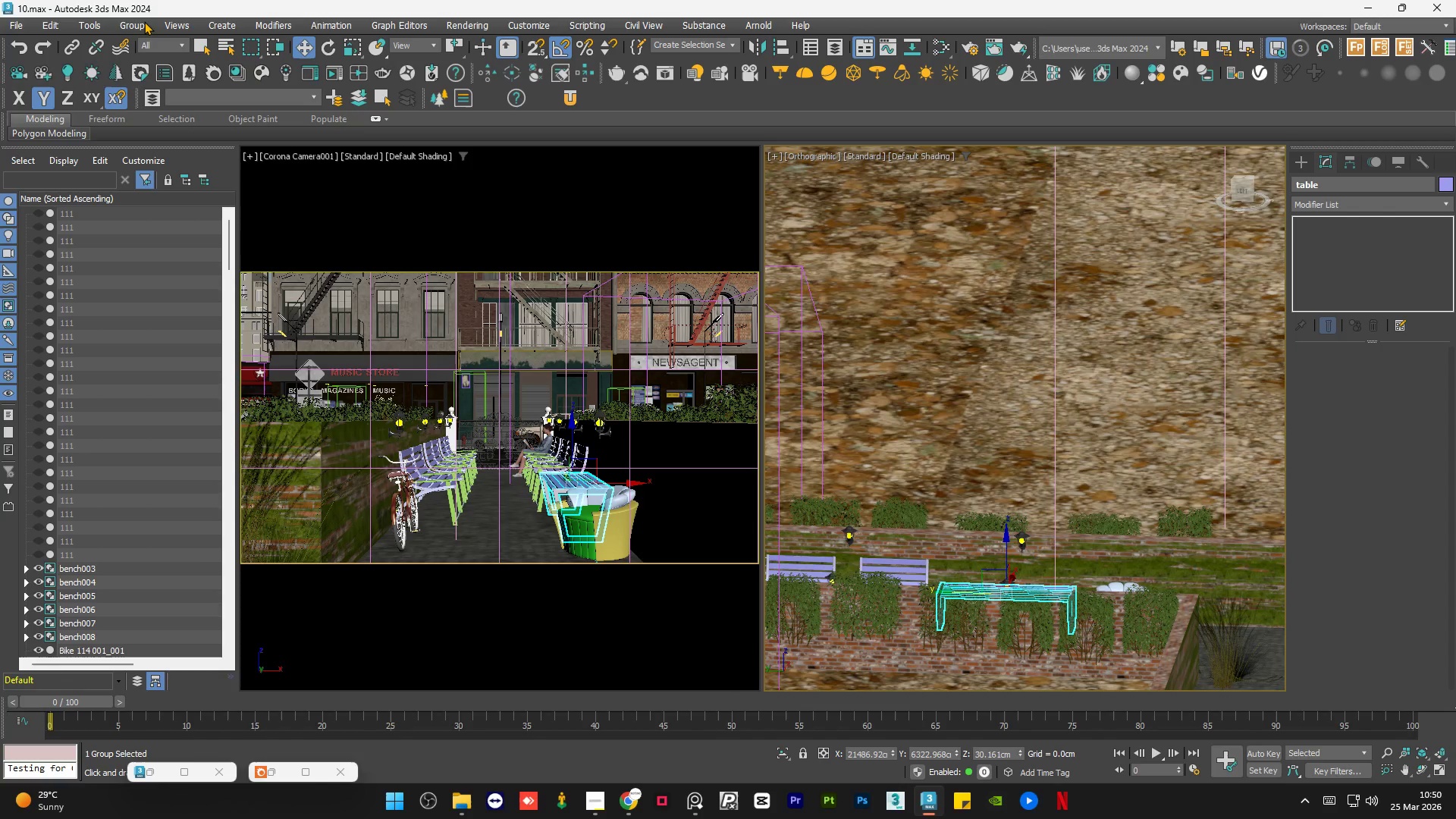 
left_click([140, 24])
 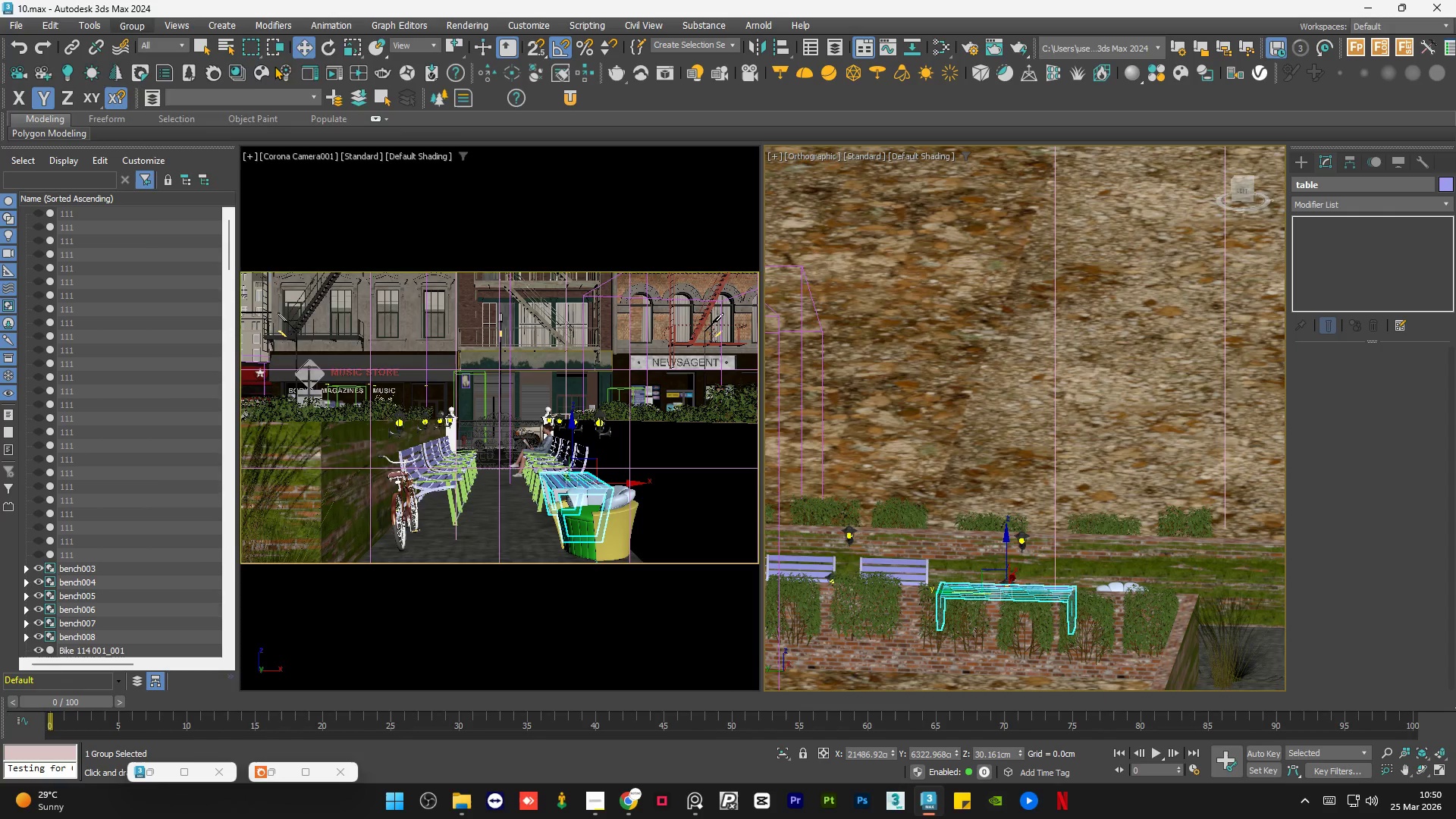 
left_click([1368, 204])
 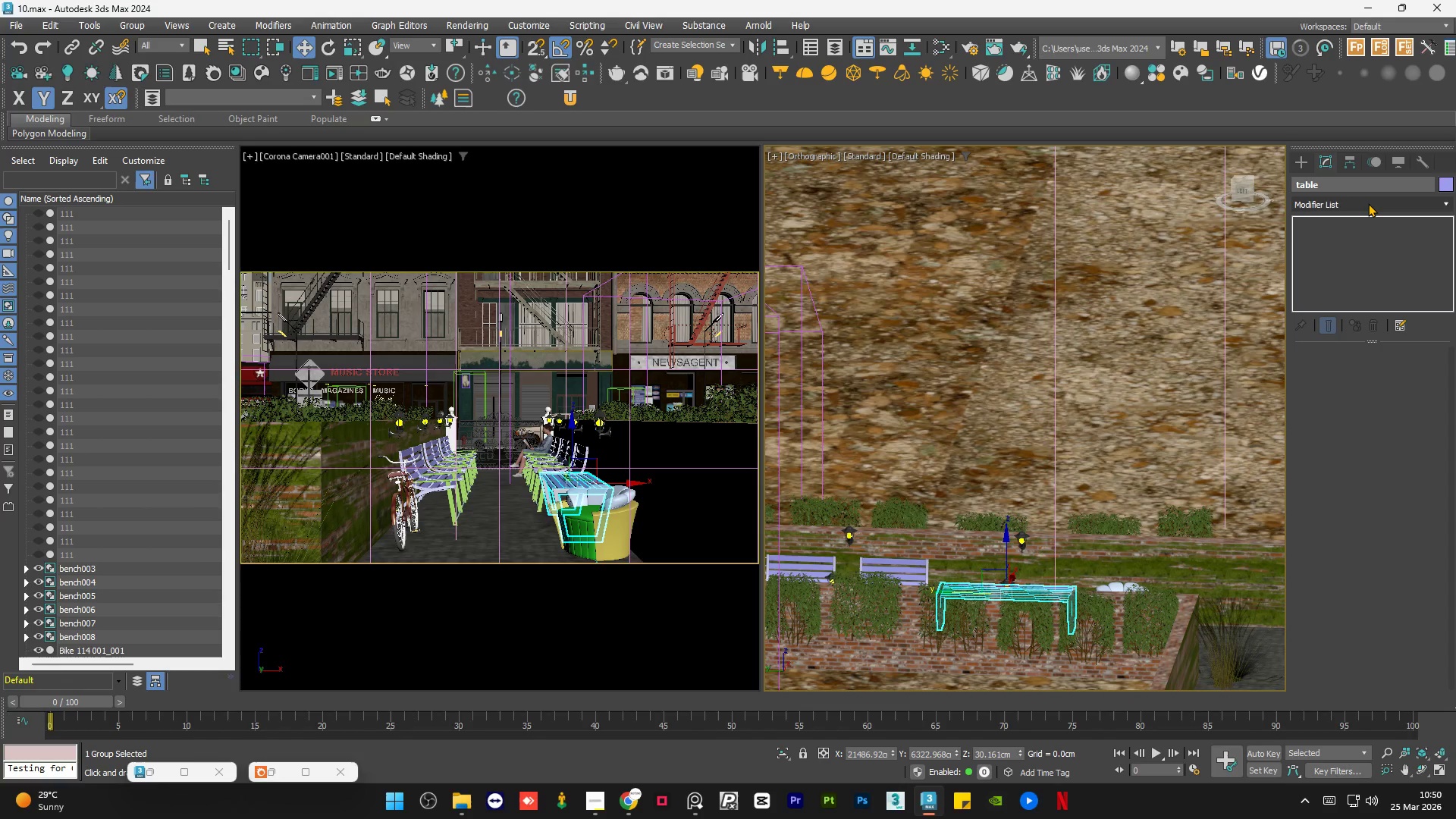 
type(ed)
 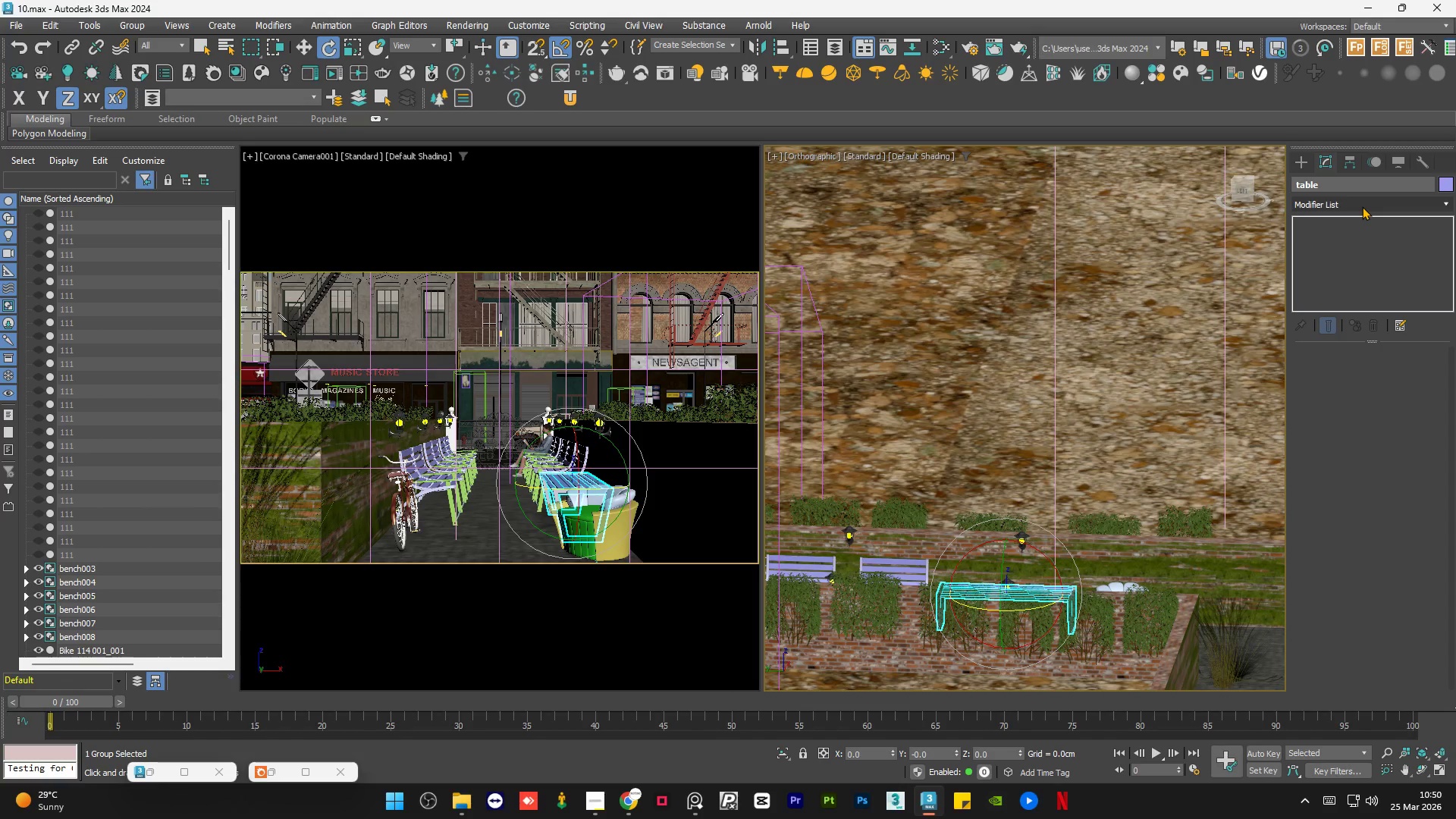 
left_click([1362, 206])
 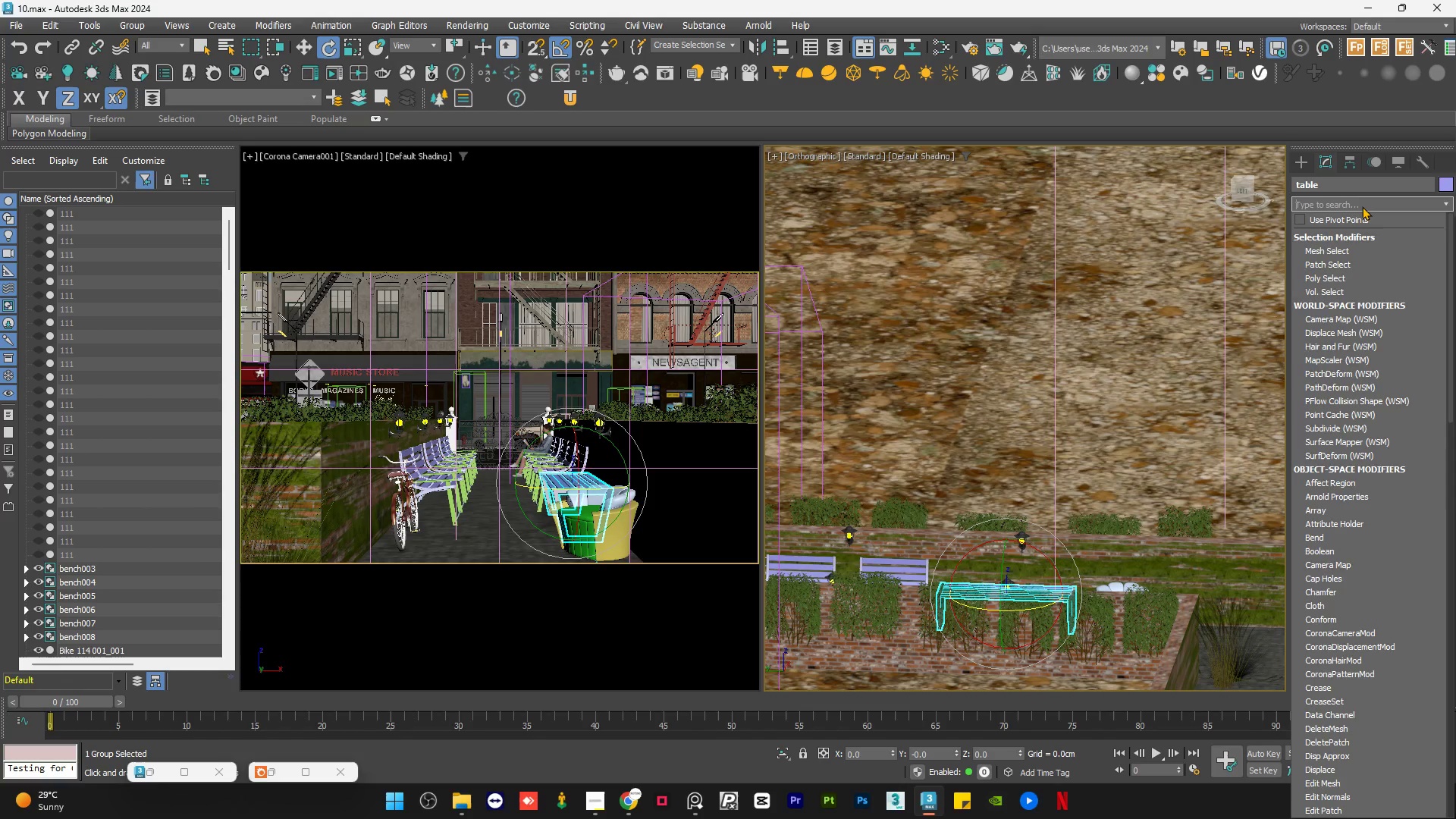 
type(ed)
 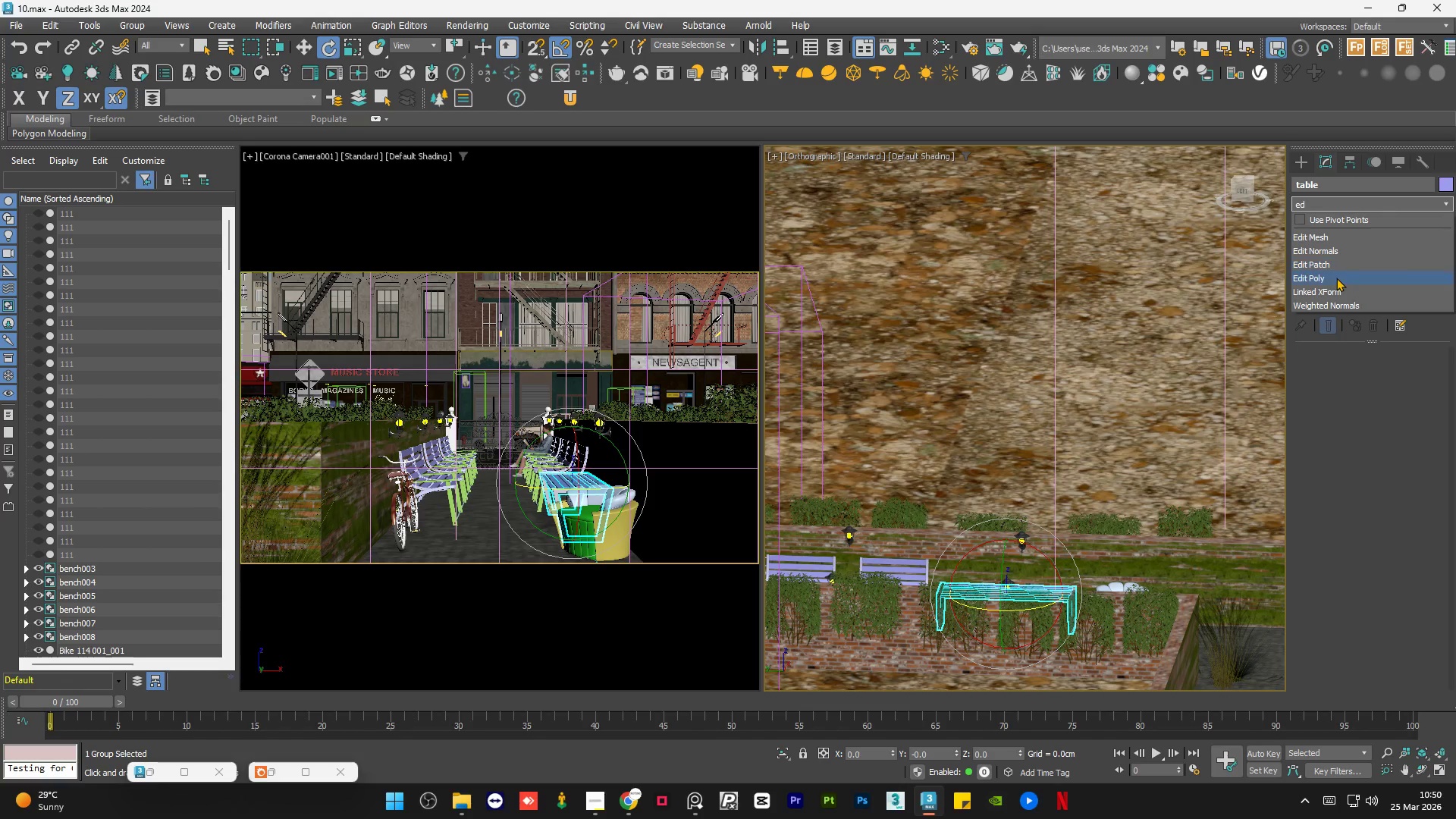 
left_click([1336, 278])
 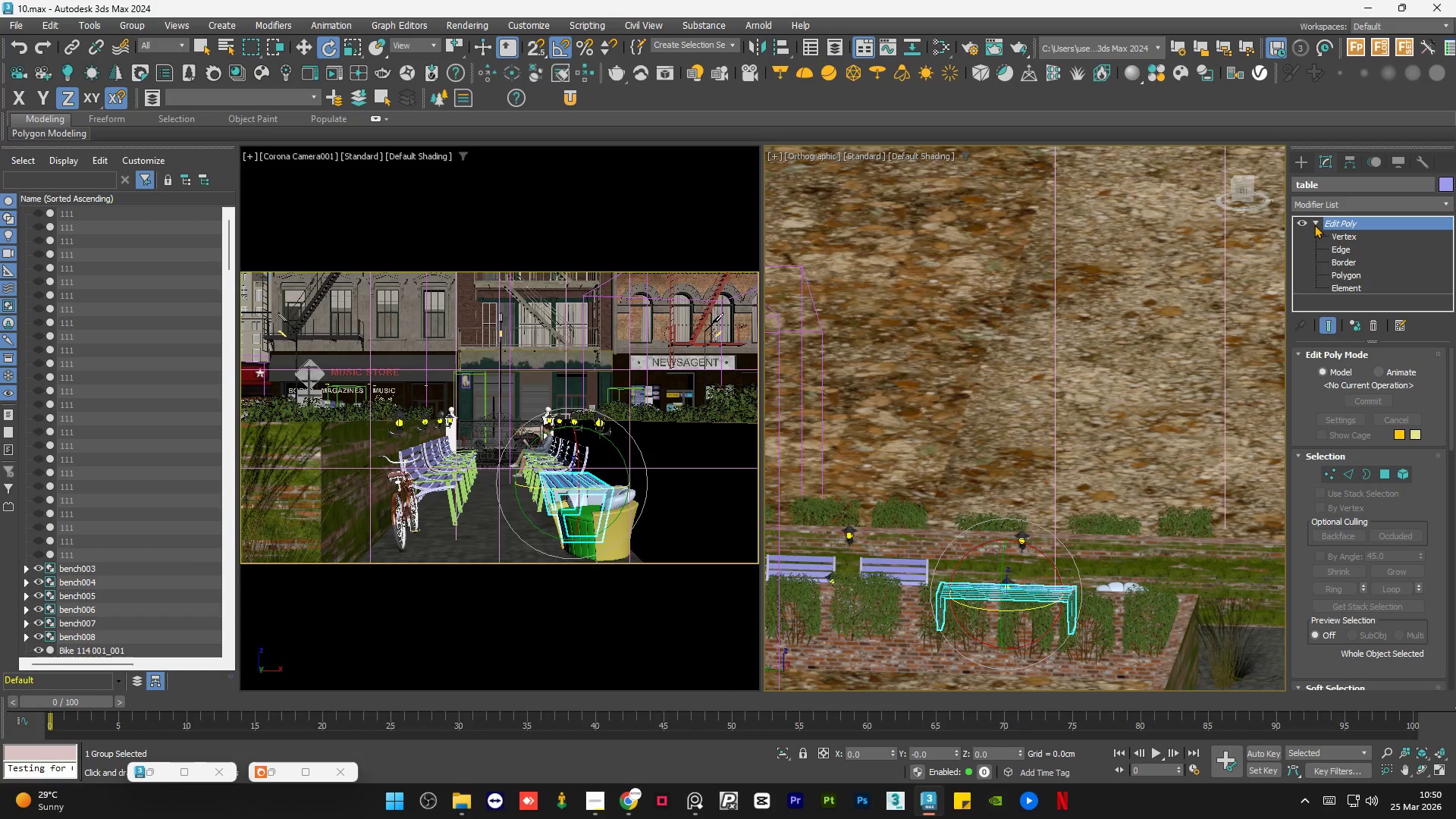 
double_click([1342, 237])
 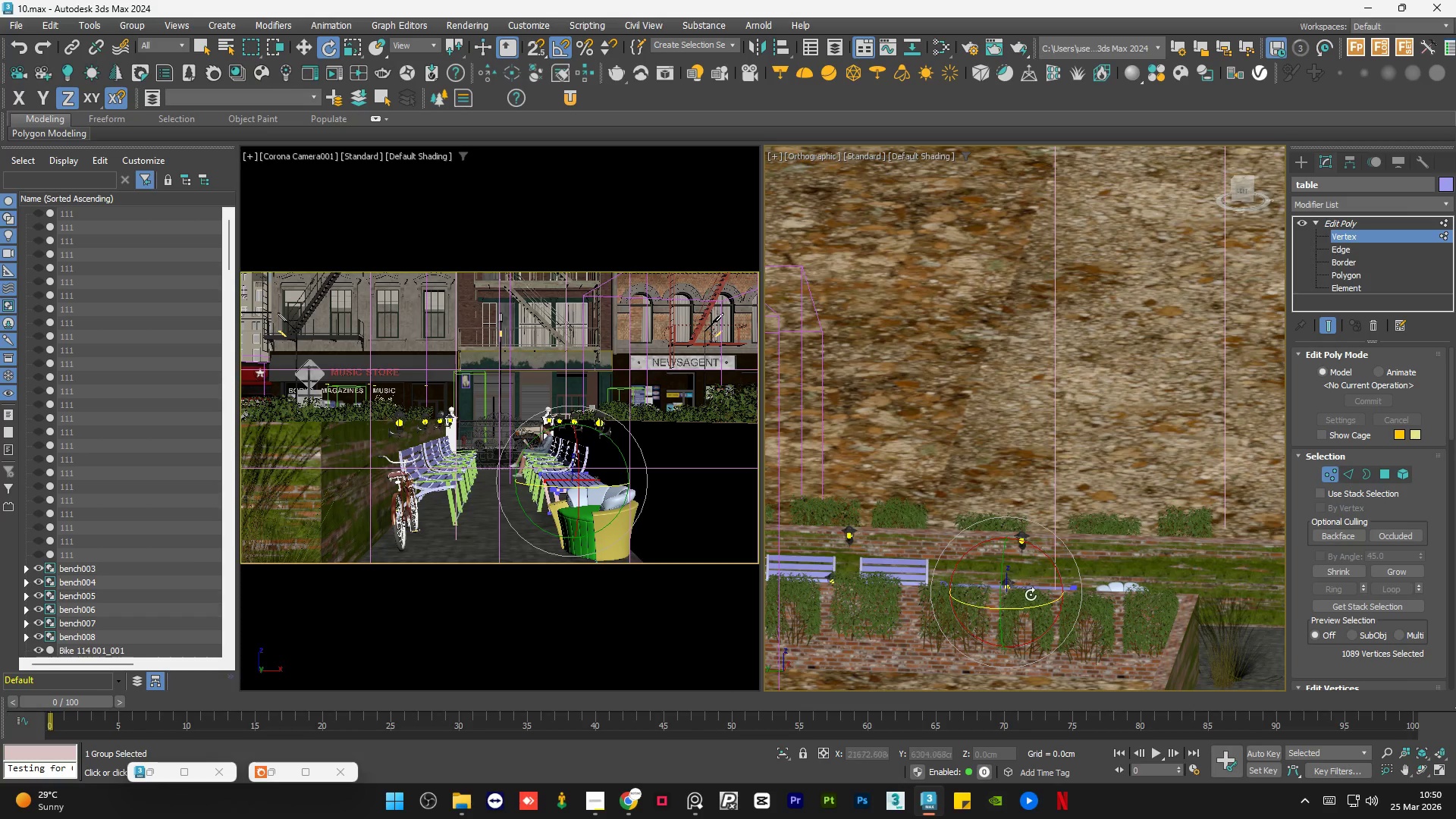 
scroll: coordinate [1031, 596], scroll_direction: up, amount: 2.0
 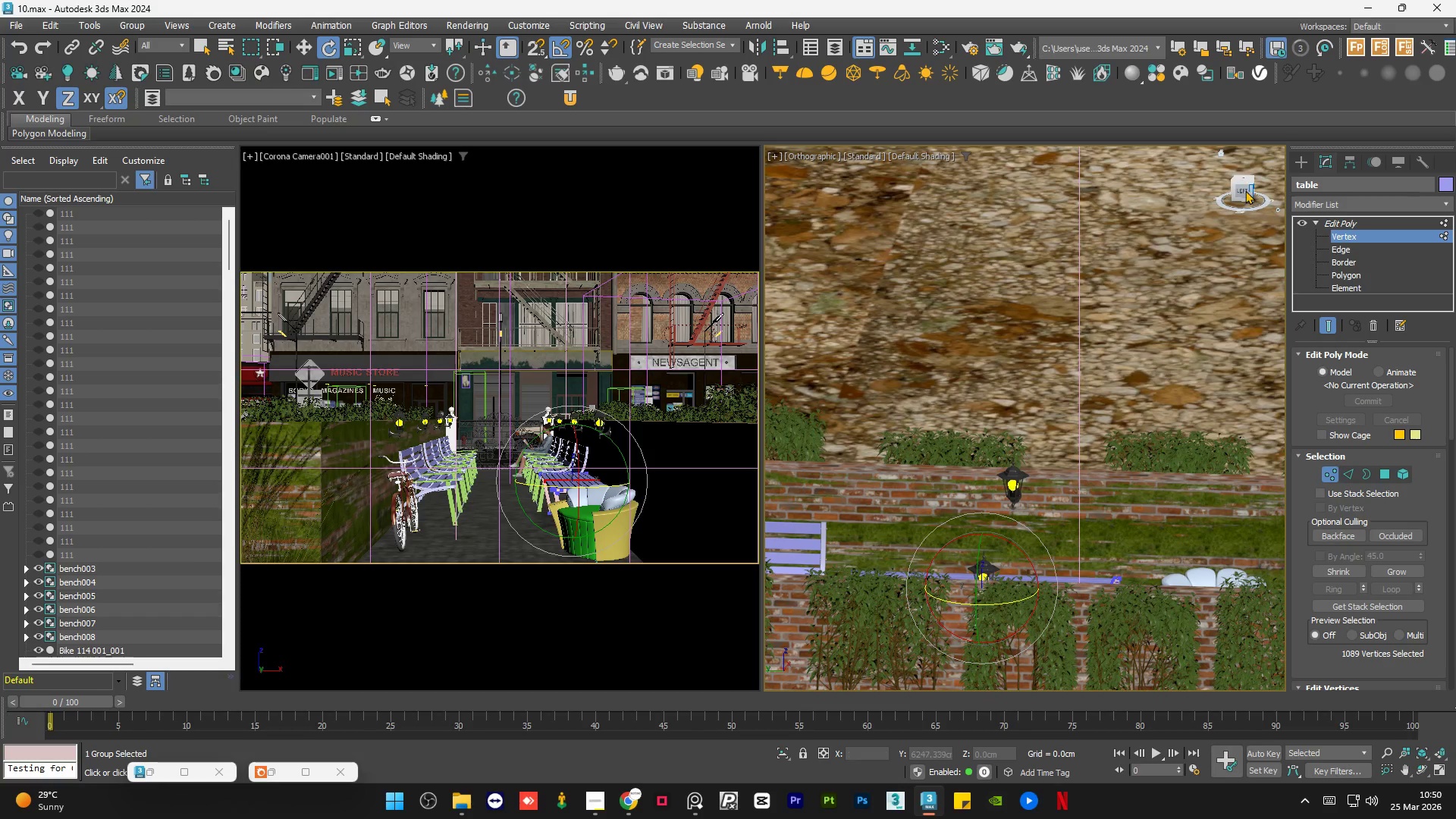 
left_click([1245, 190])
 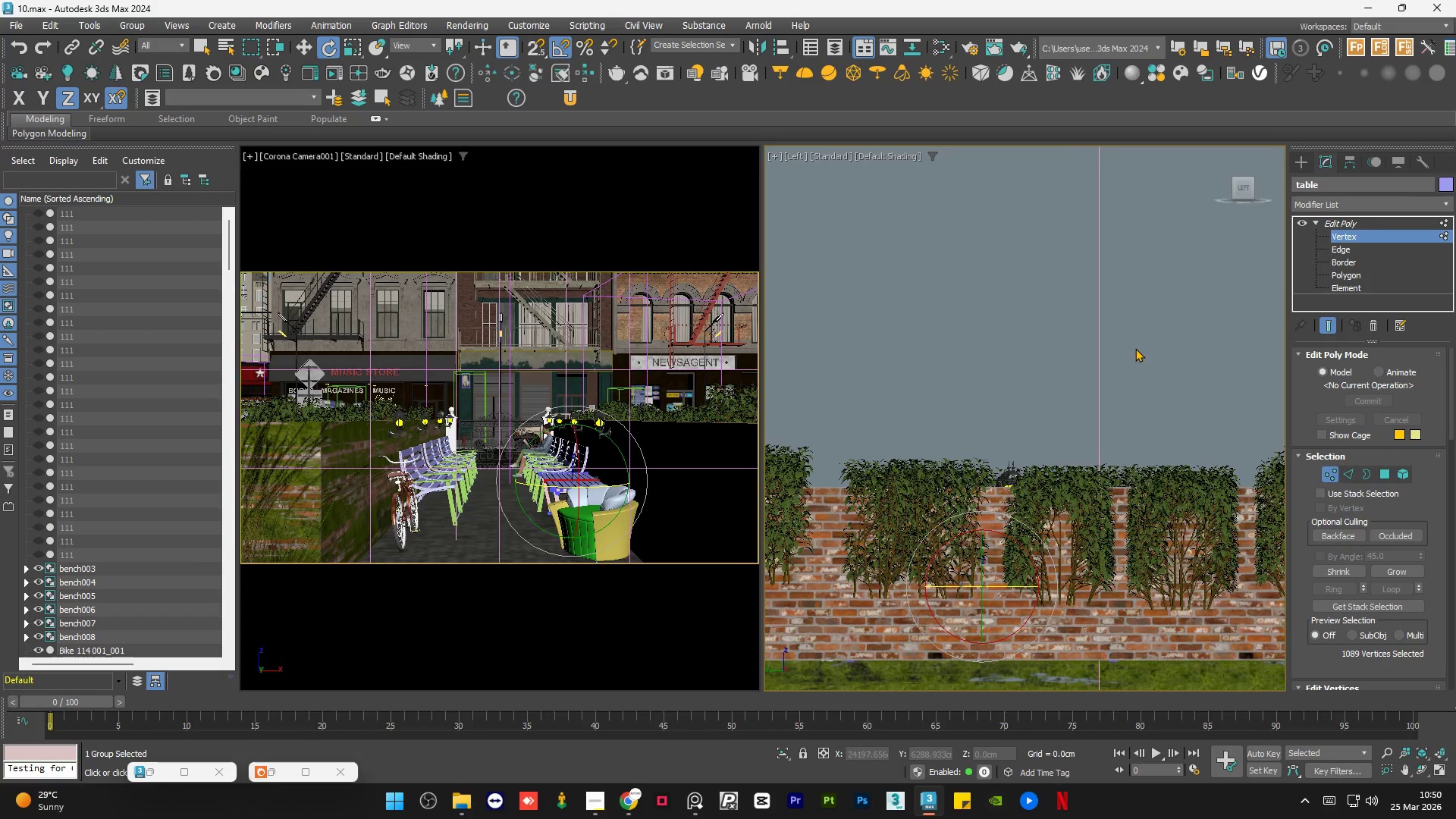 
key(F3)
 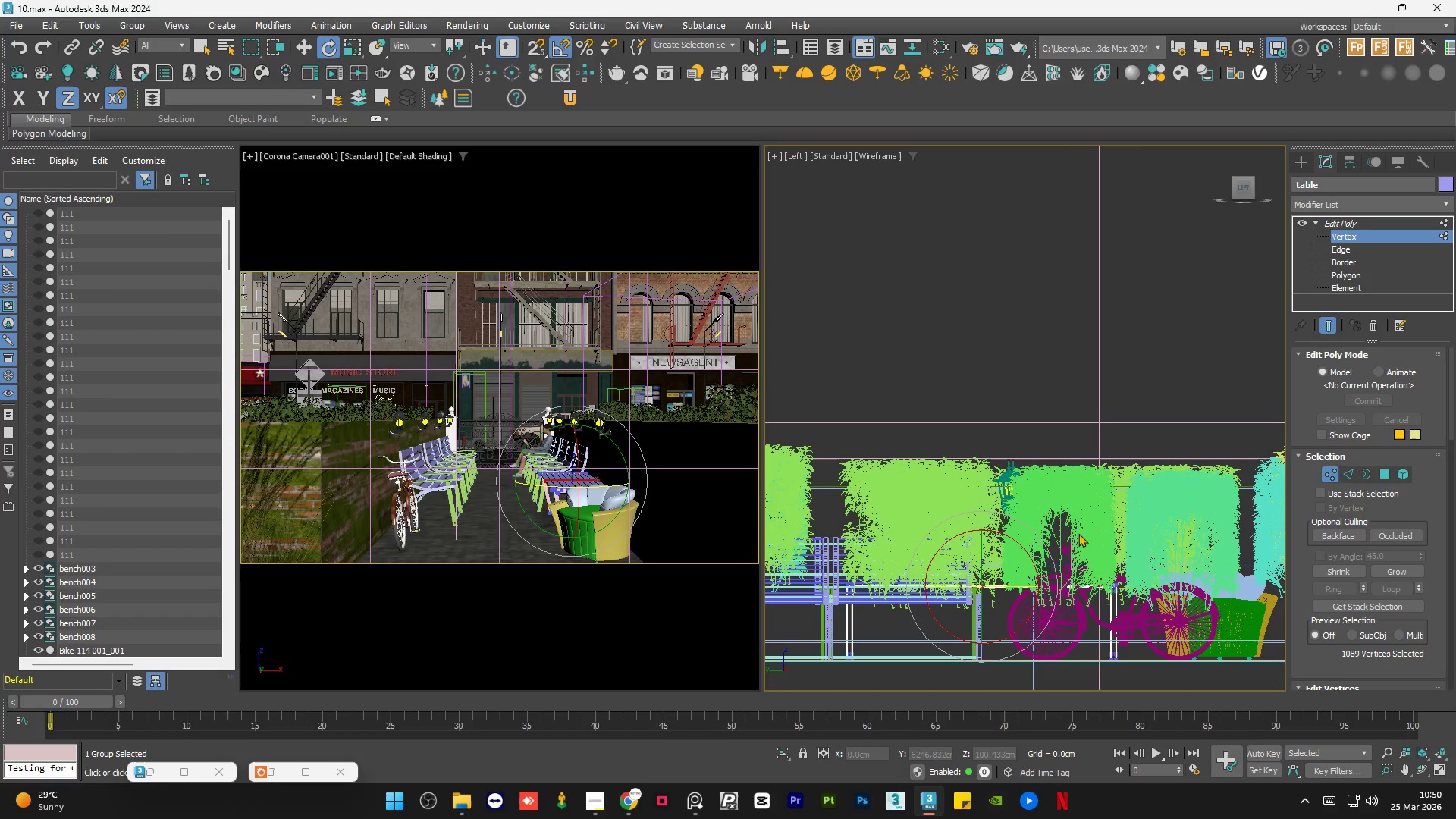 
scroll: coordinate [991, 551], scroll_direction: up, amount: 5.0
 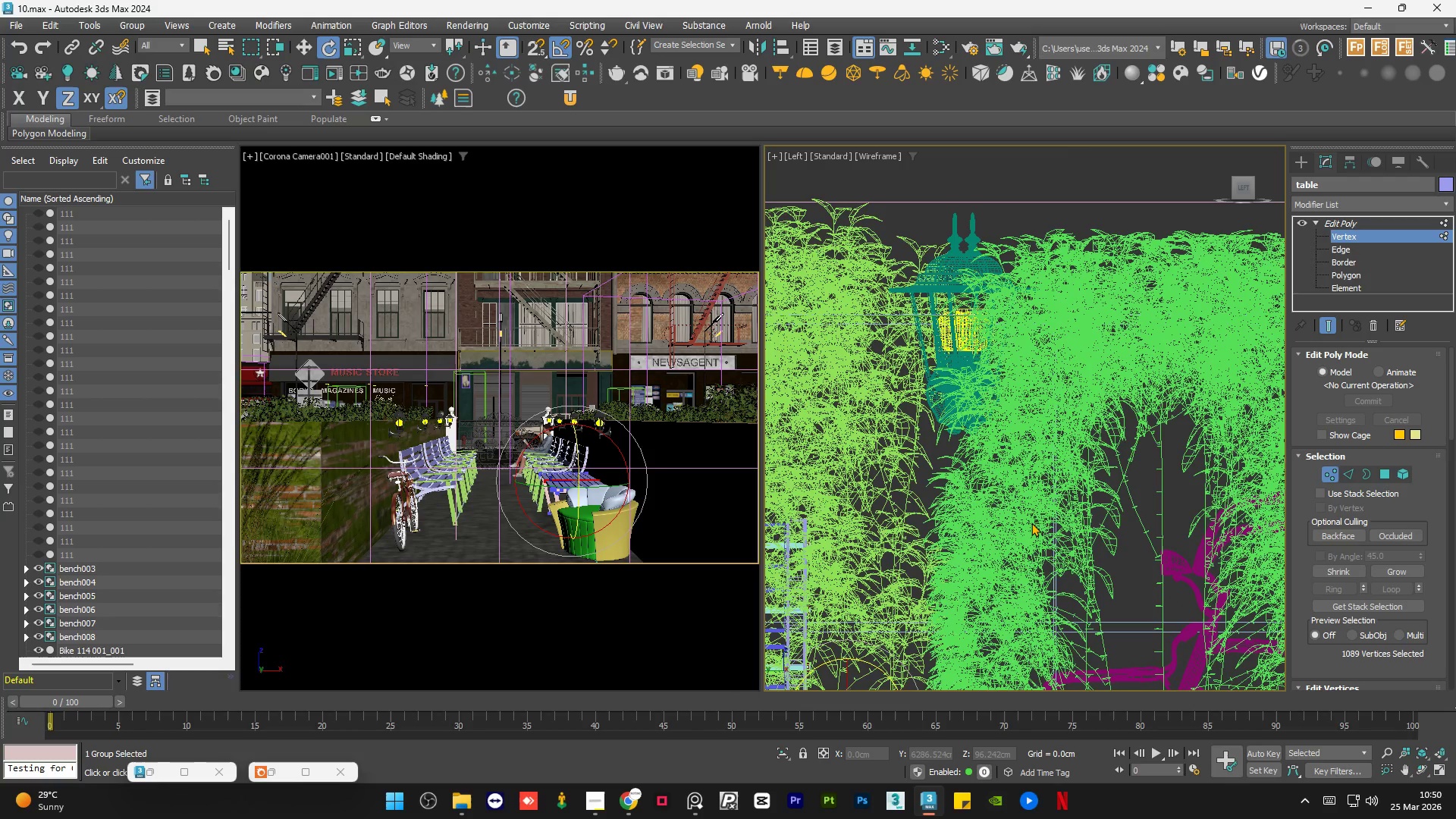 
wait(22.02)
 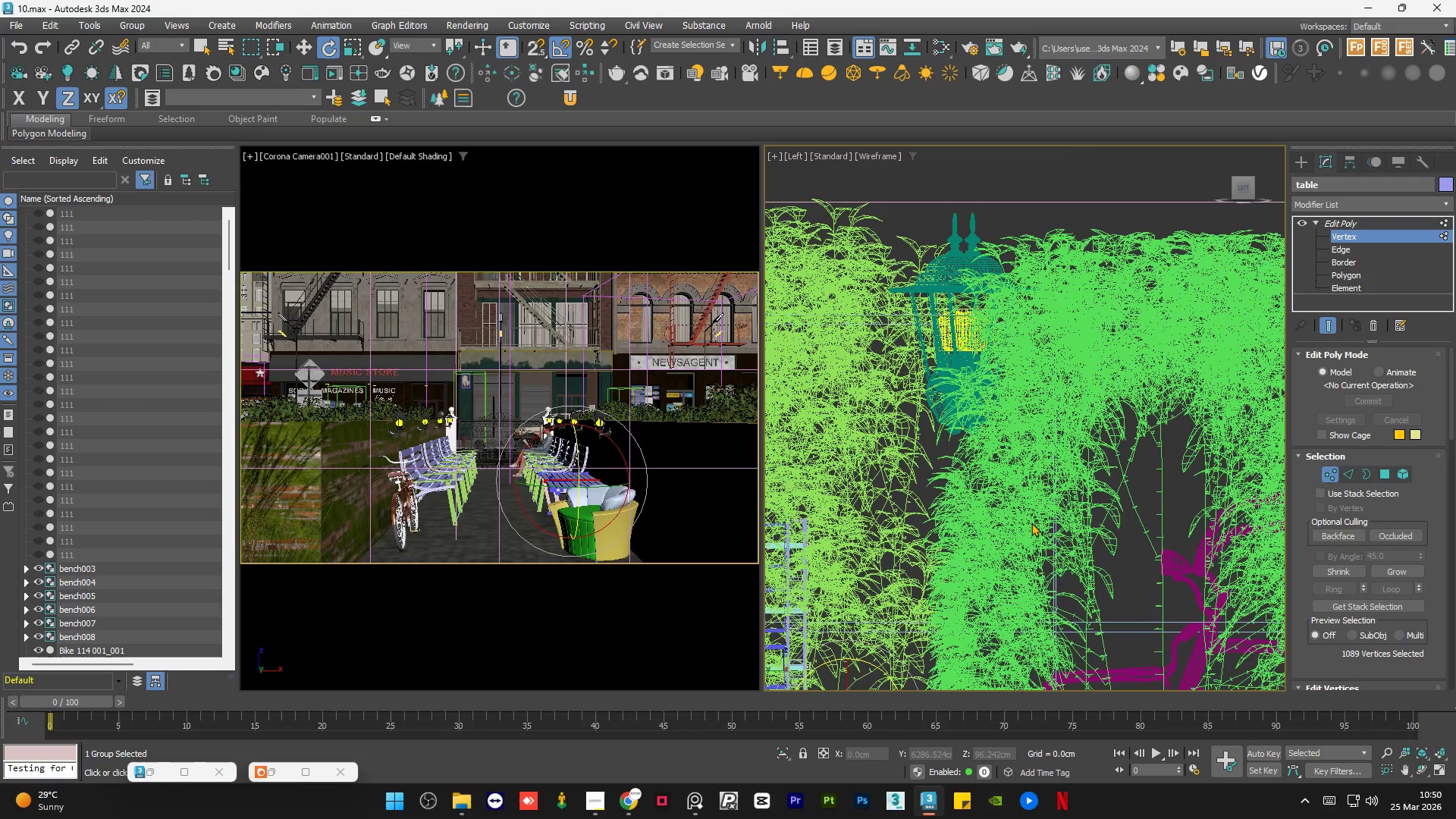 
scroll: coordinate [990, 485], scroll_direction: down, amount: 3.0
 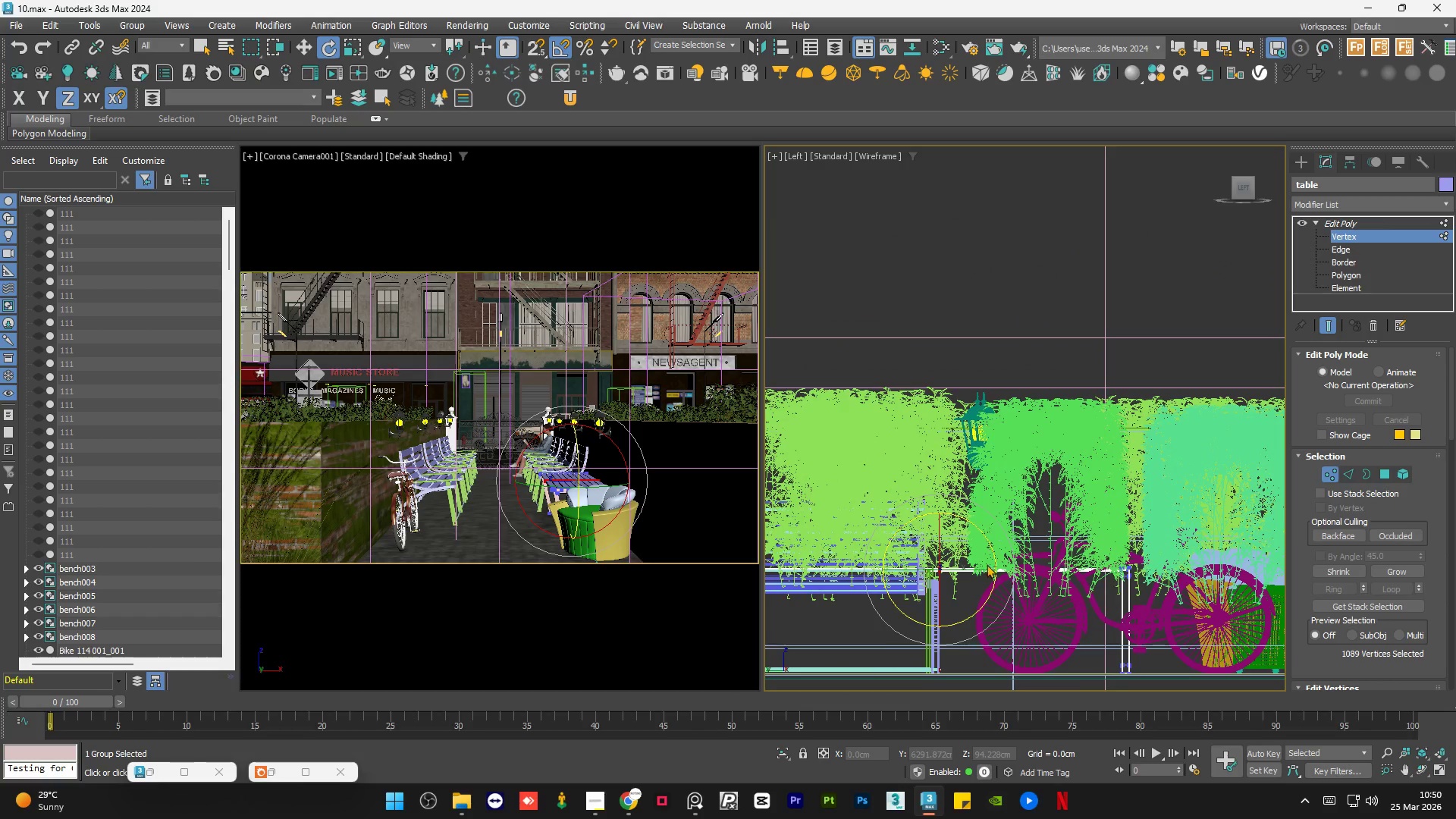 
scroll: coordinate [977, 584], scroll_direction: up, amount: 2.0
 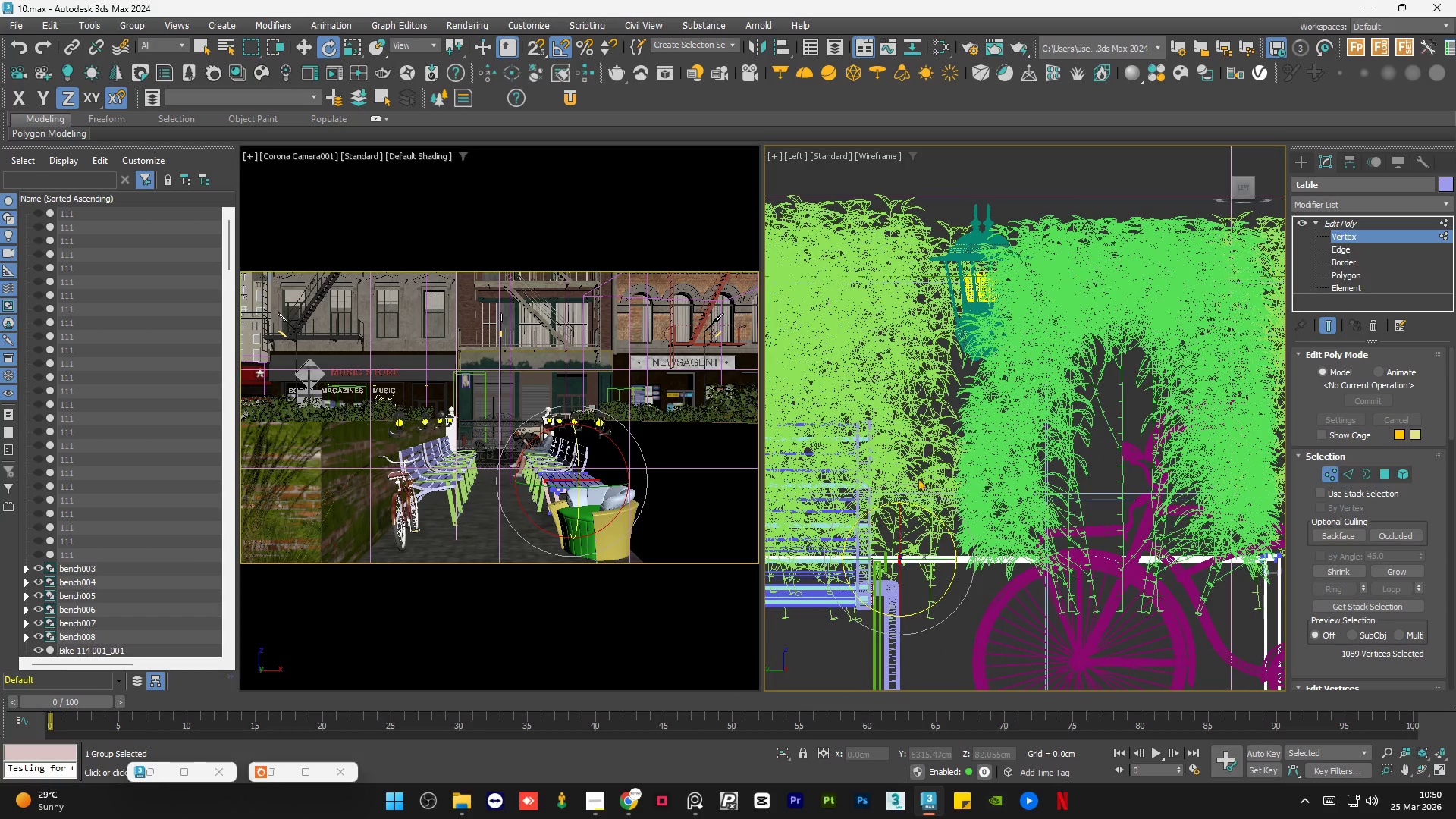 
scroll: coordinate [919, 478], scroll_direction: down, amount: 2.0
 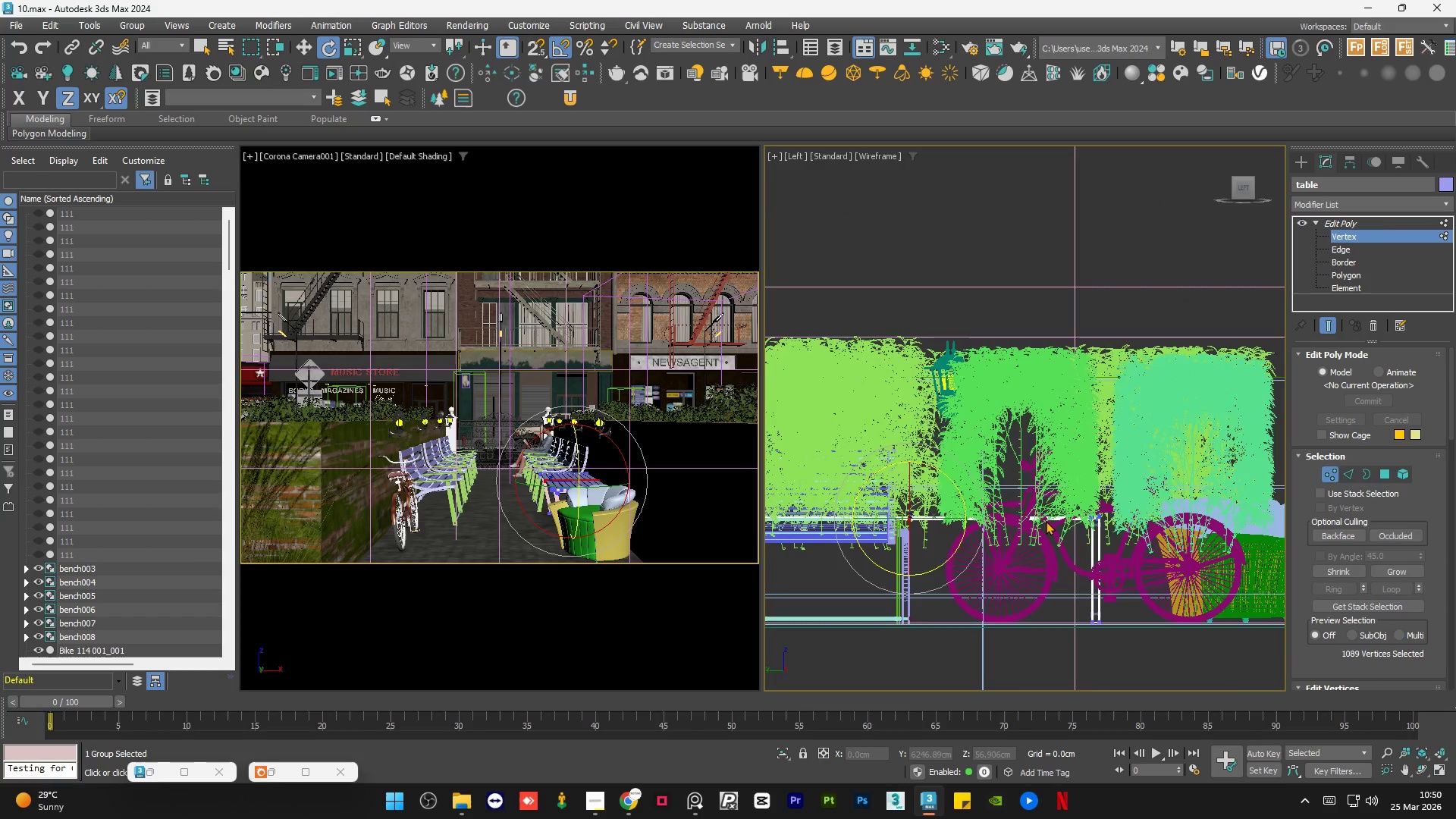 
scroll: coordinate [1197, 552], scroll_direction: up, amount: 6.0
 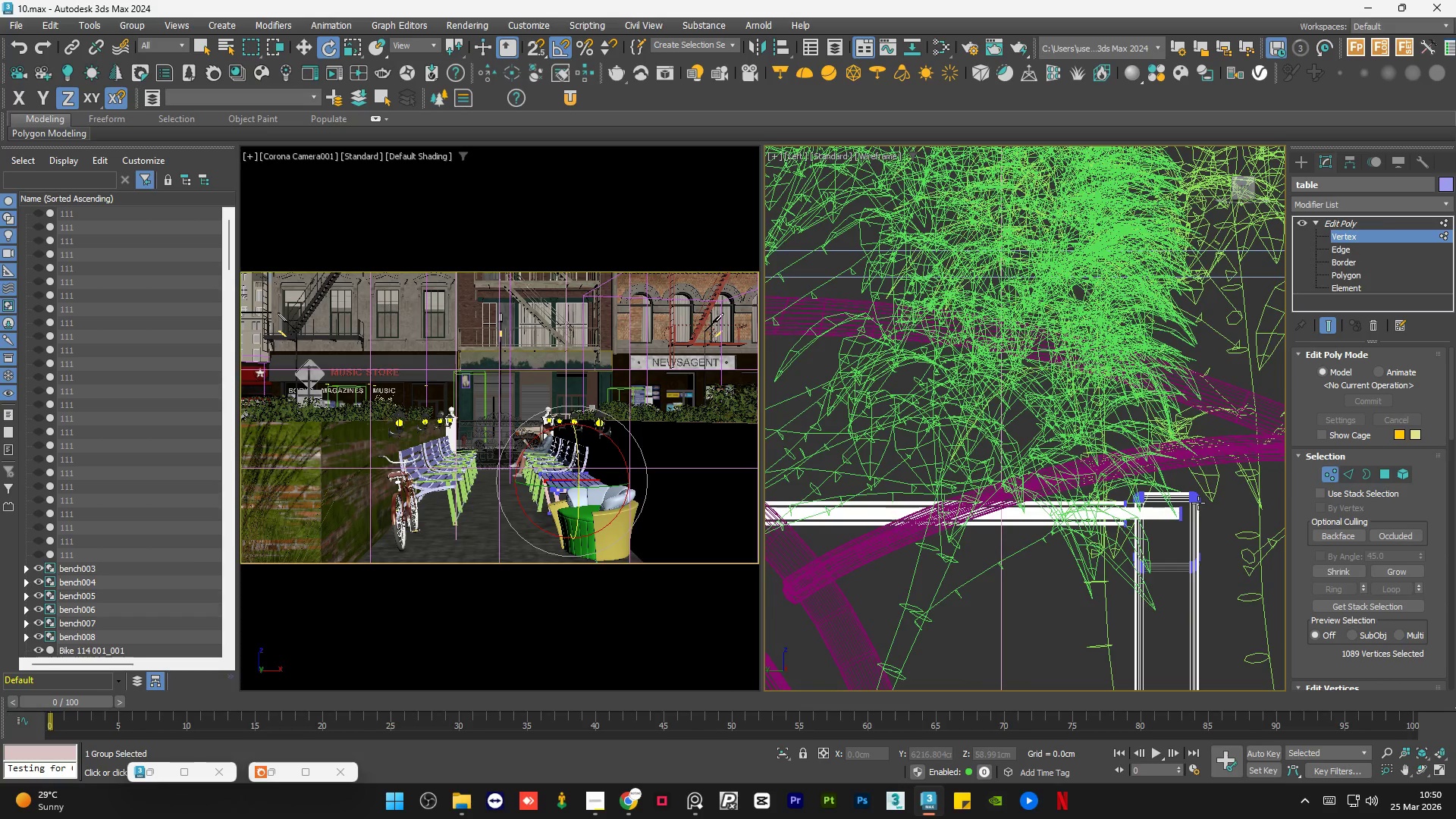 
key(W)
 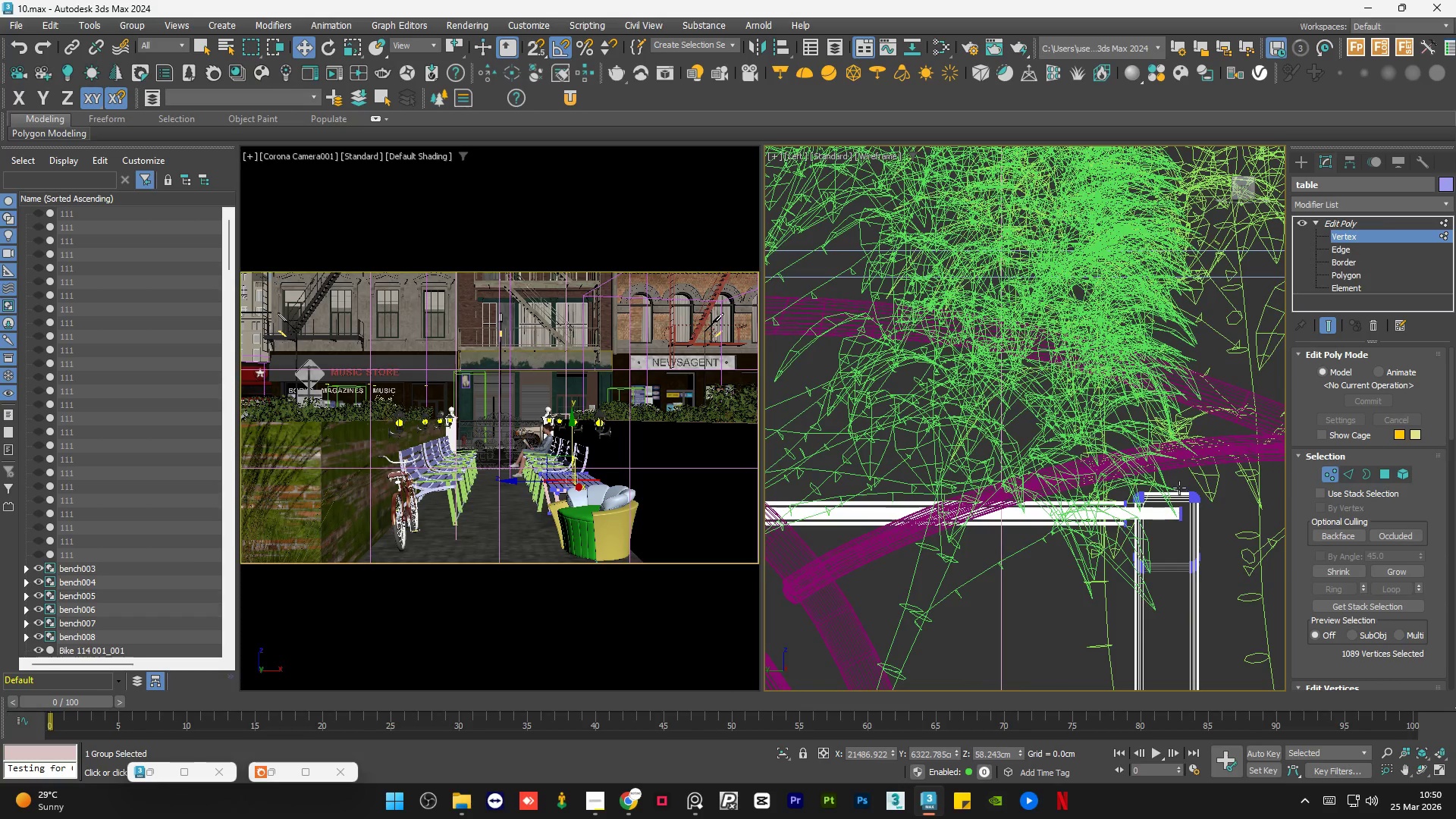 
scroll: coordinate [1179, 488], scroll_direction: down, amount: 2.0
 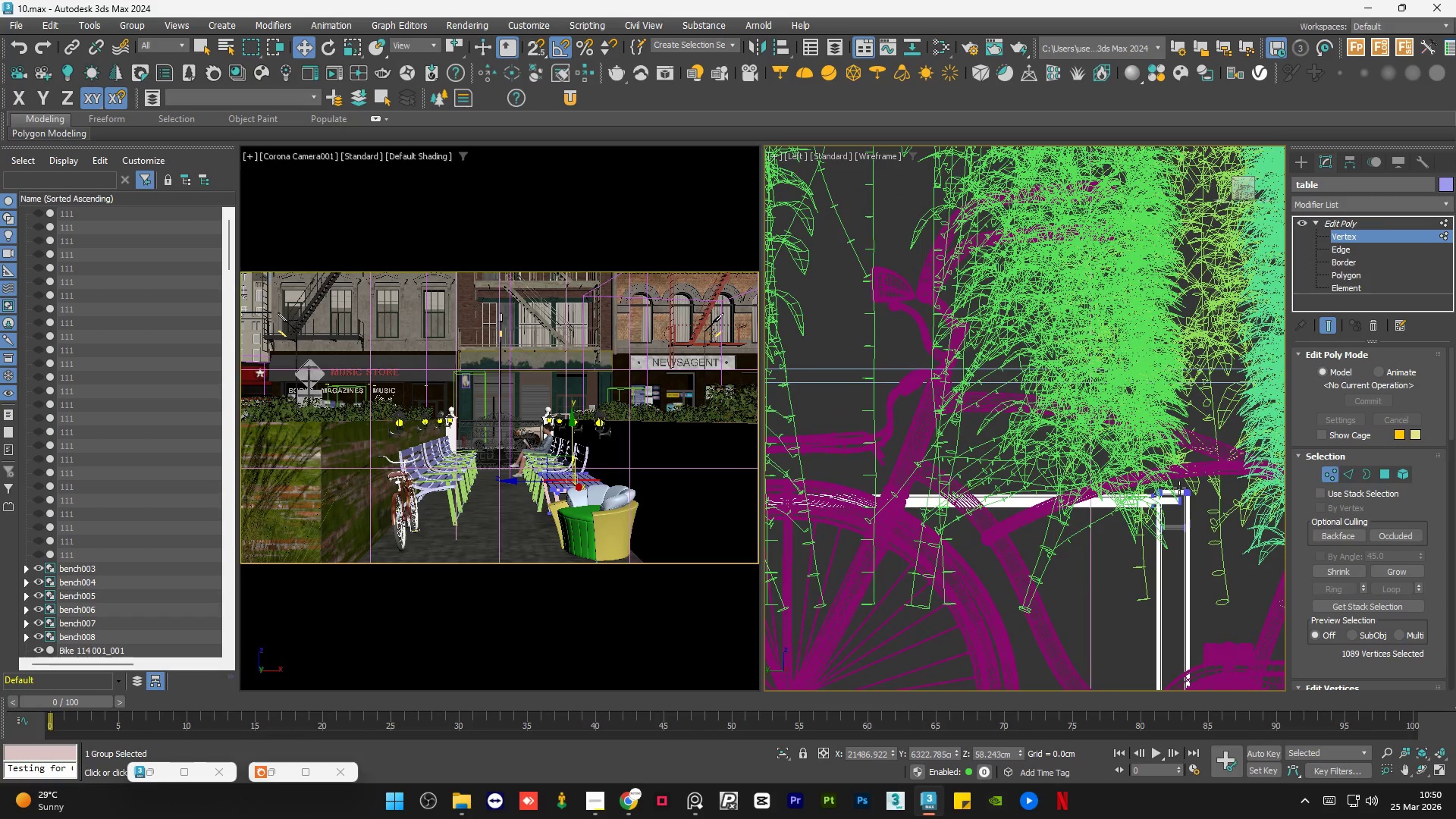 
key(Q)
 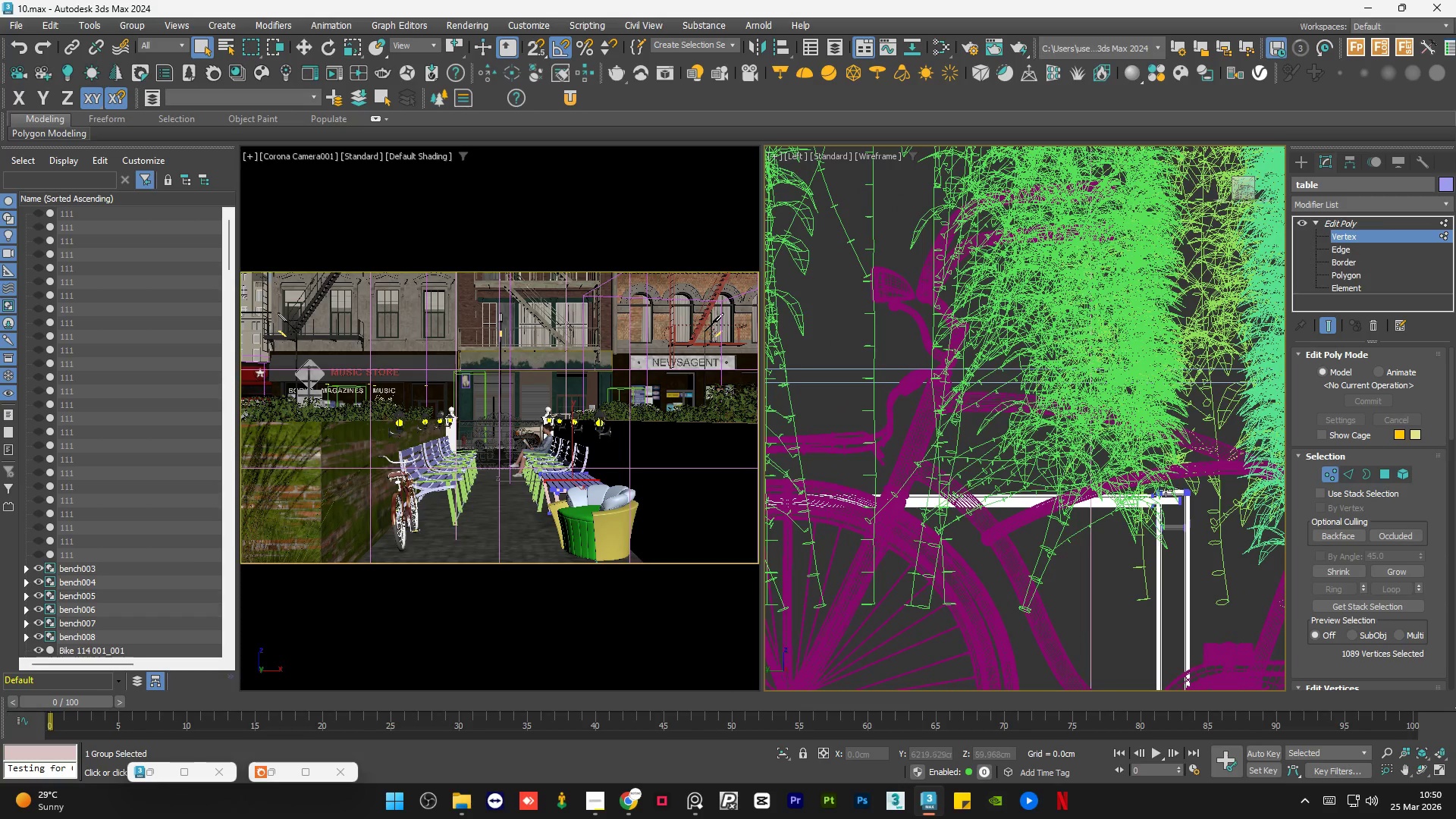 
scroll: coordinate [1148, 491], scroll_direction: down, amount: 2.0
 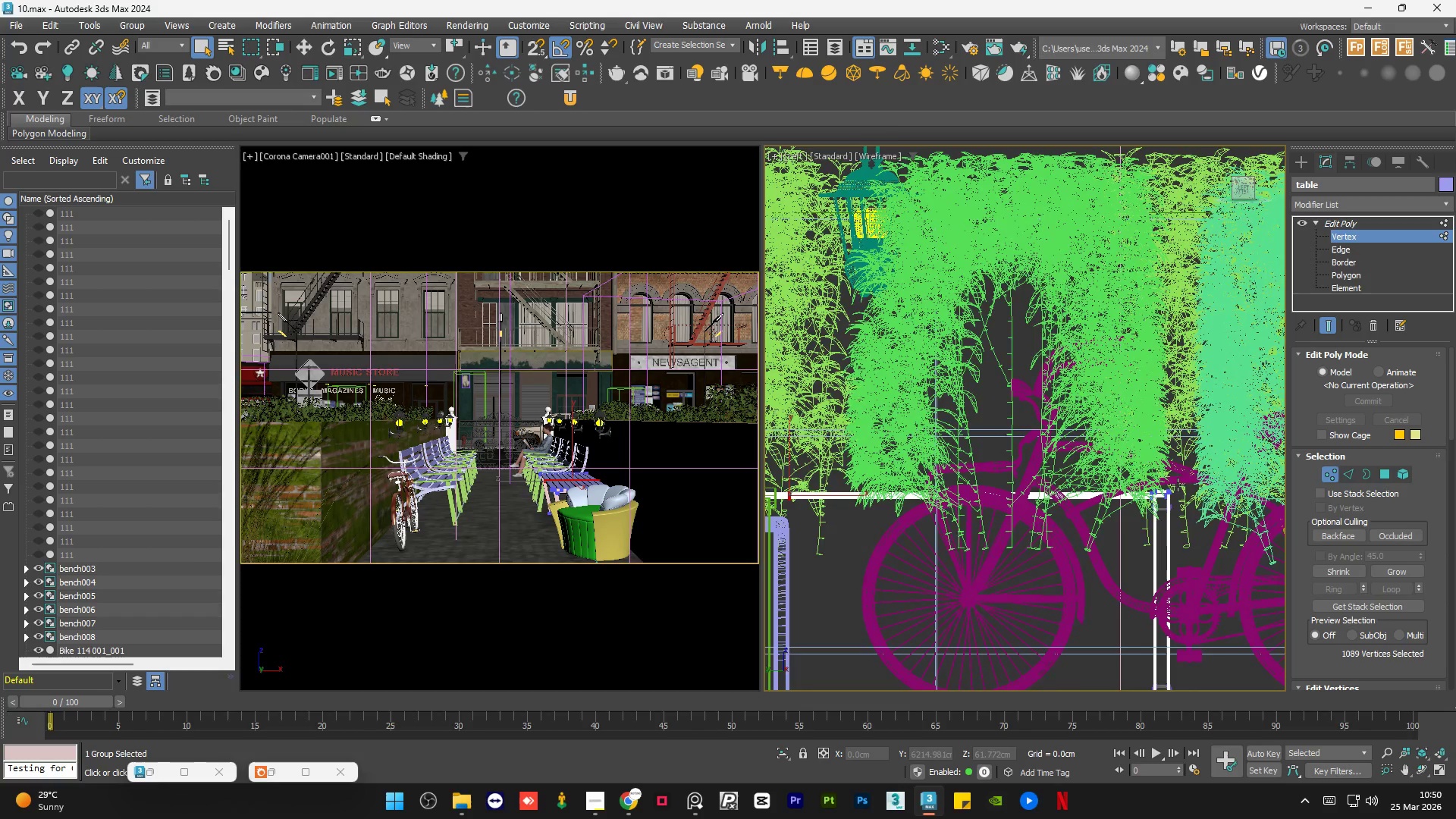 
left_click_drag(start_coordinate=[1235, 447], to_coordinate=[937, 532])
 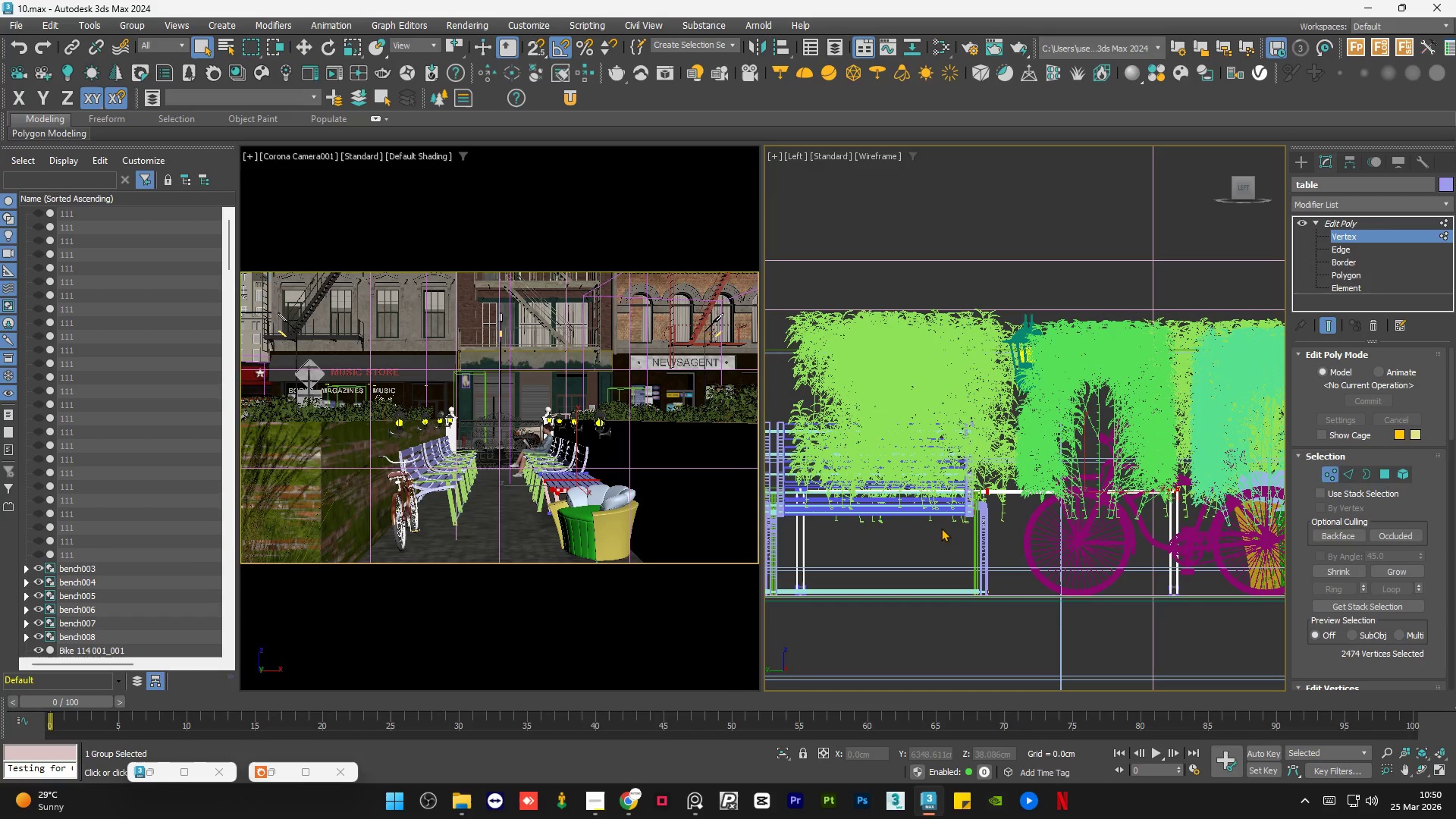 
scroll: coordinate [1188, 488], scroll_direction: down, amount: 2.0
 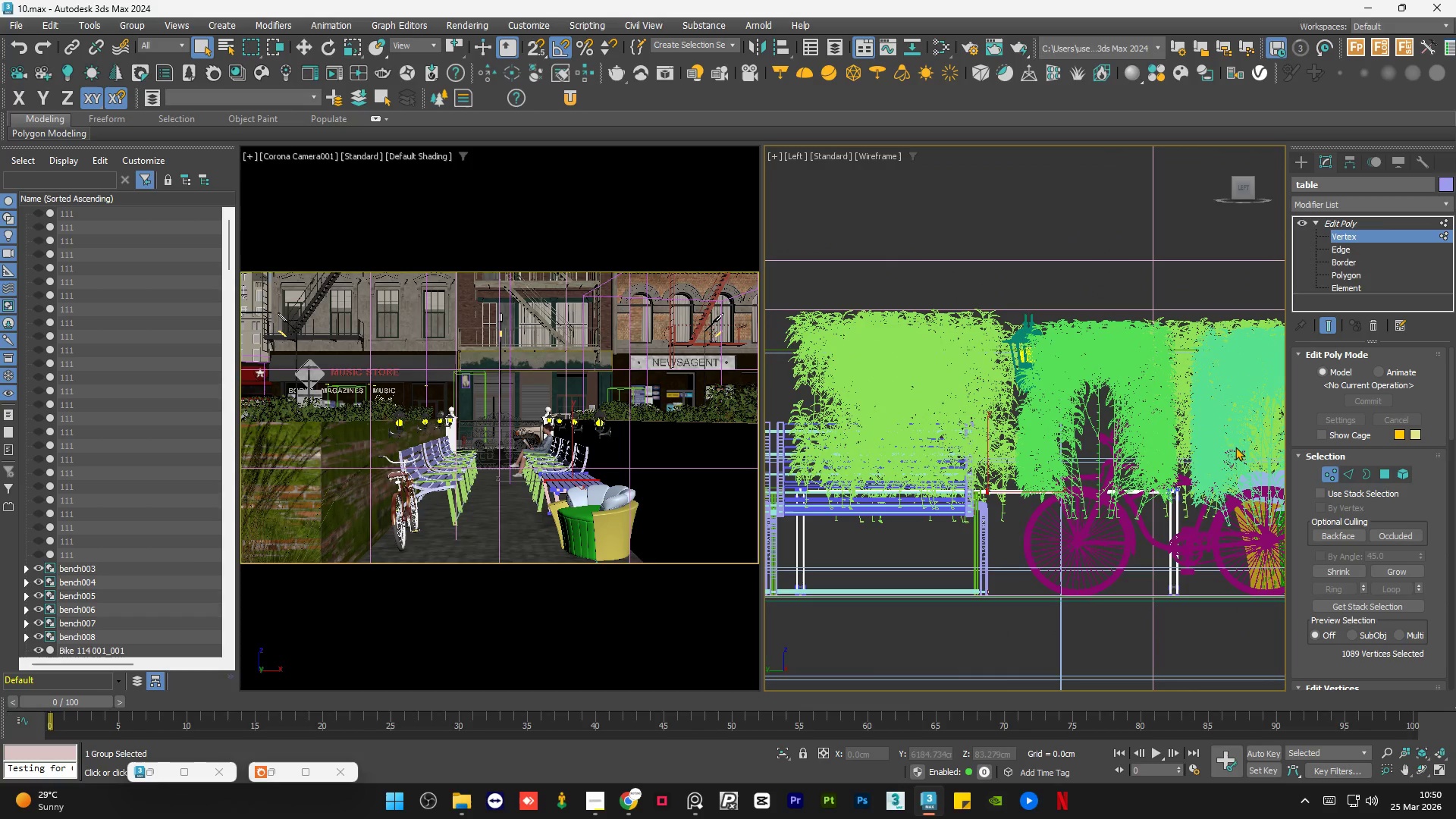 
key(W)
 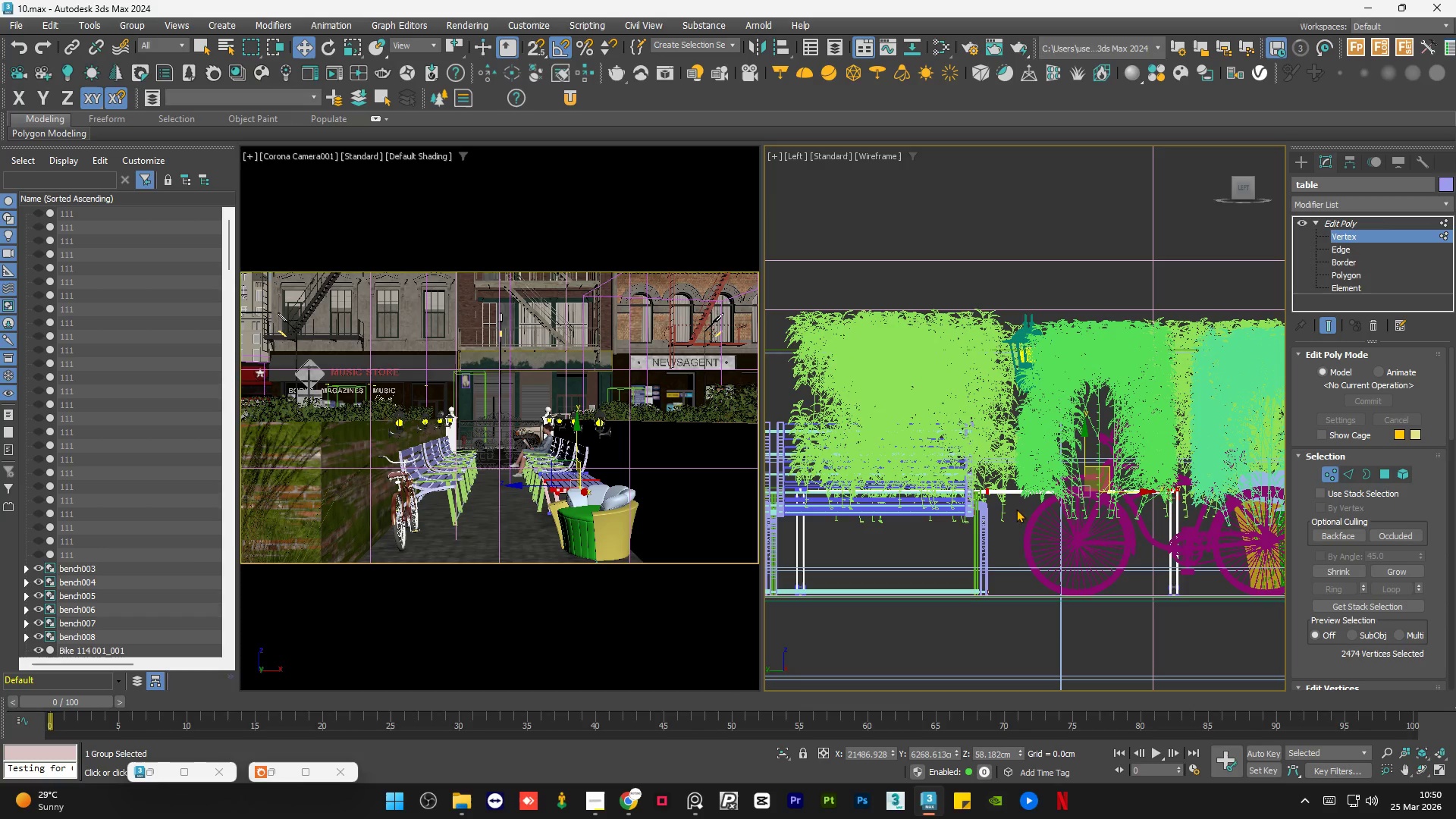 
hold_key(key=AltLeft, duration=1.42)
 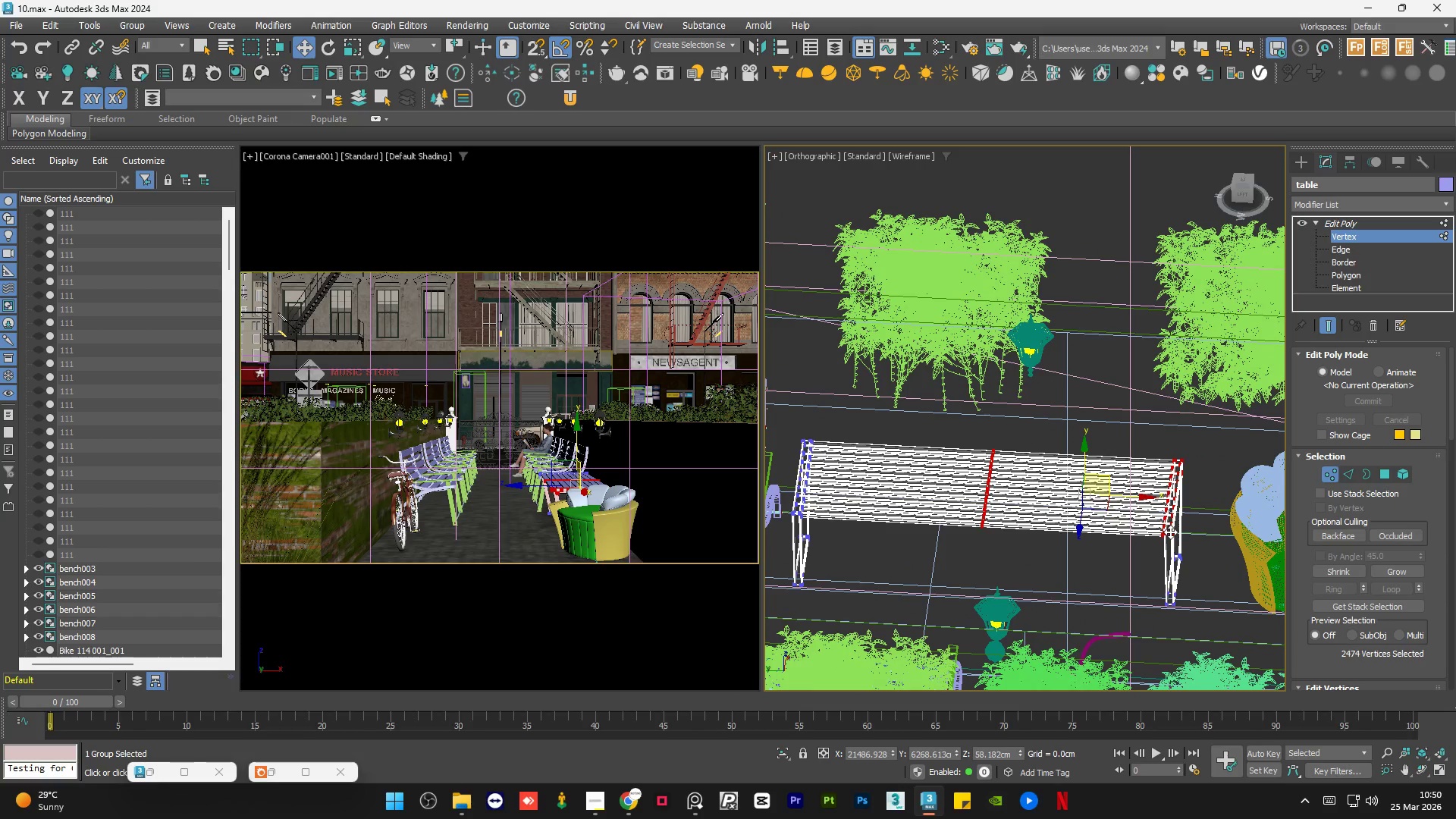 
hold_key(key=AltLeft, duration=1.5)
 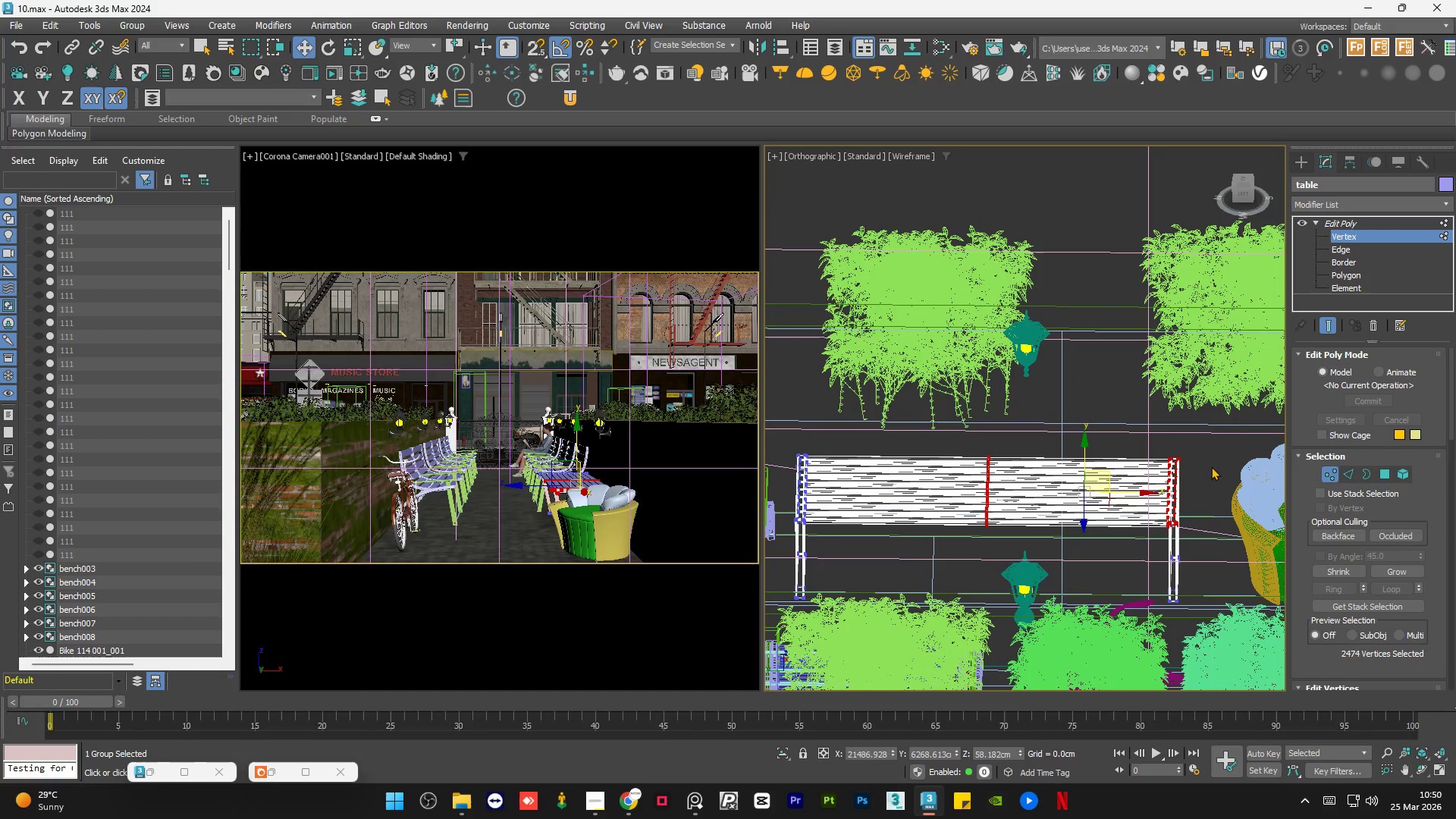 
hold_key(key=AltLeft, duration=0.36)
 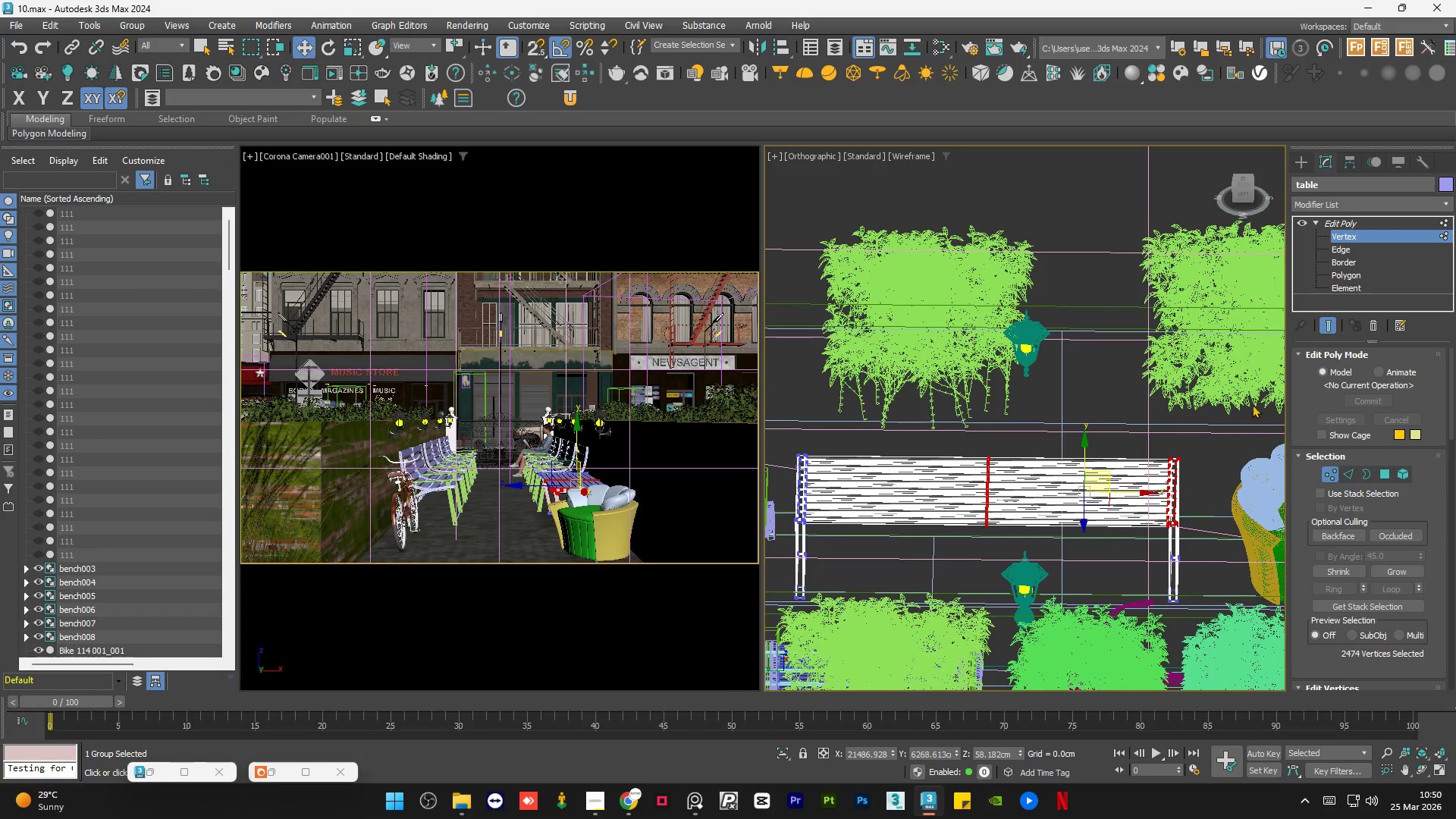 
left_click_drag(start_coordinate=[1252, 404], to_coordinate=[767, 535])
 